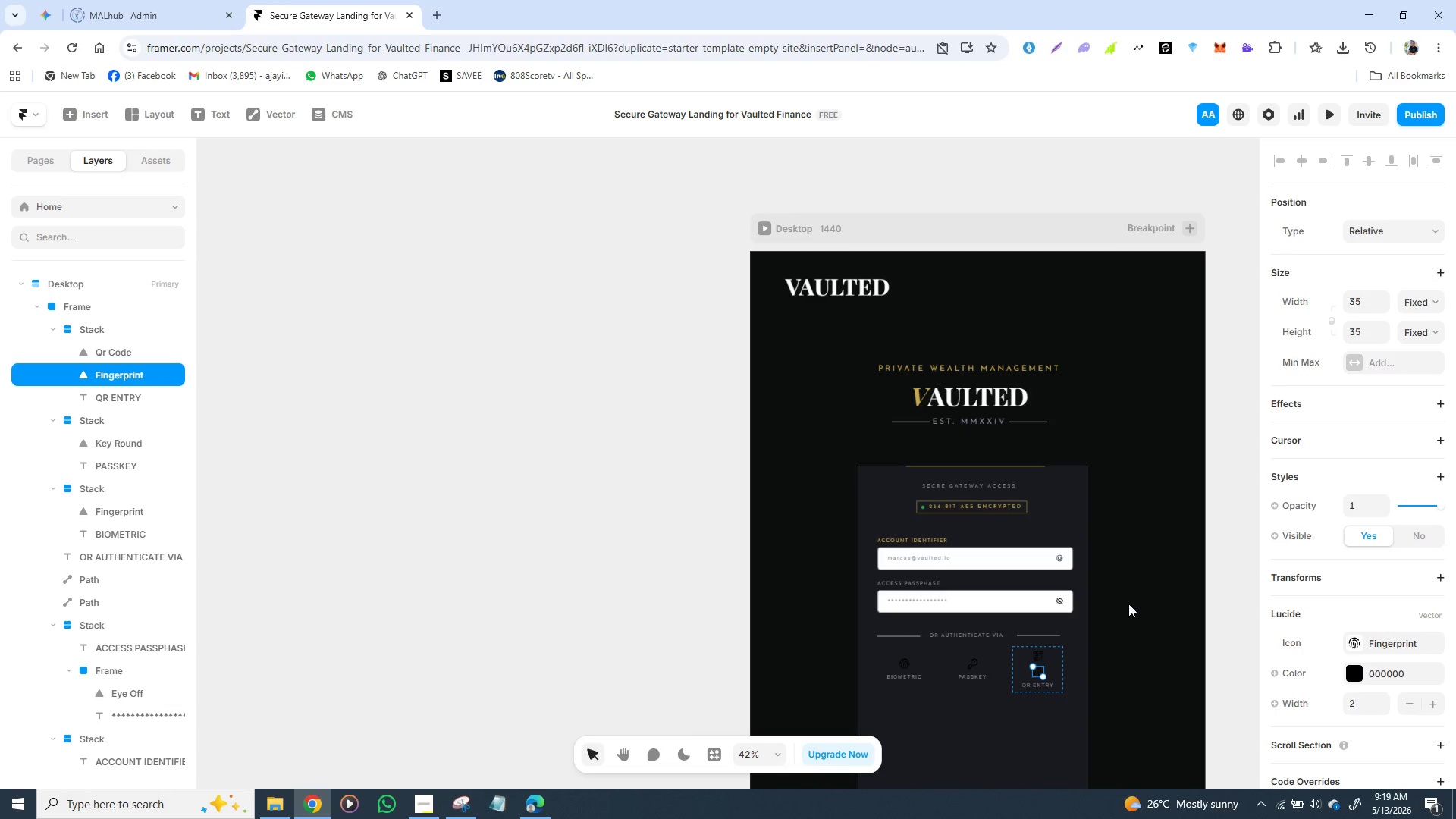 
key(Backspace)
 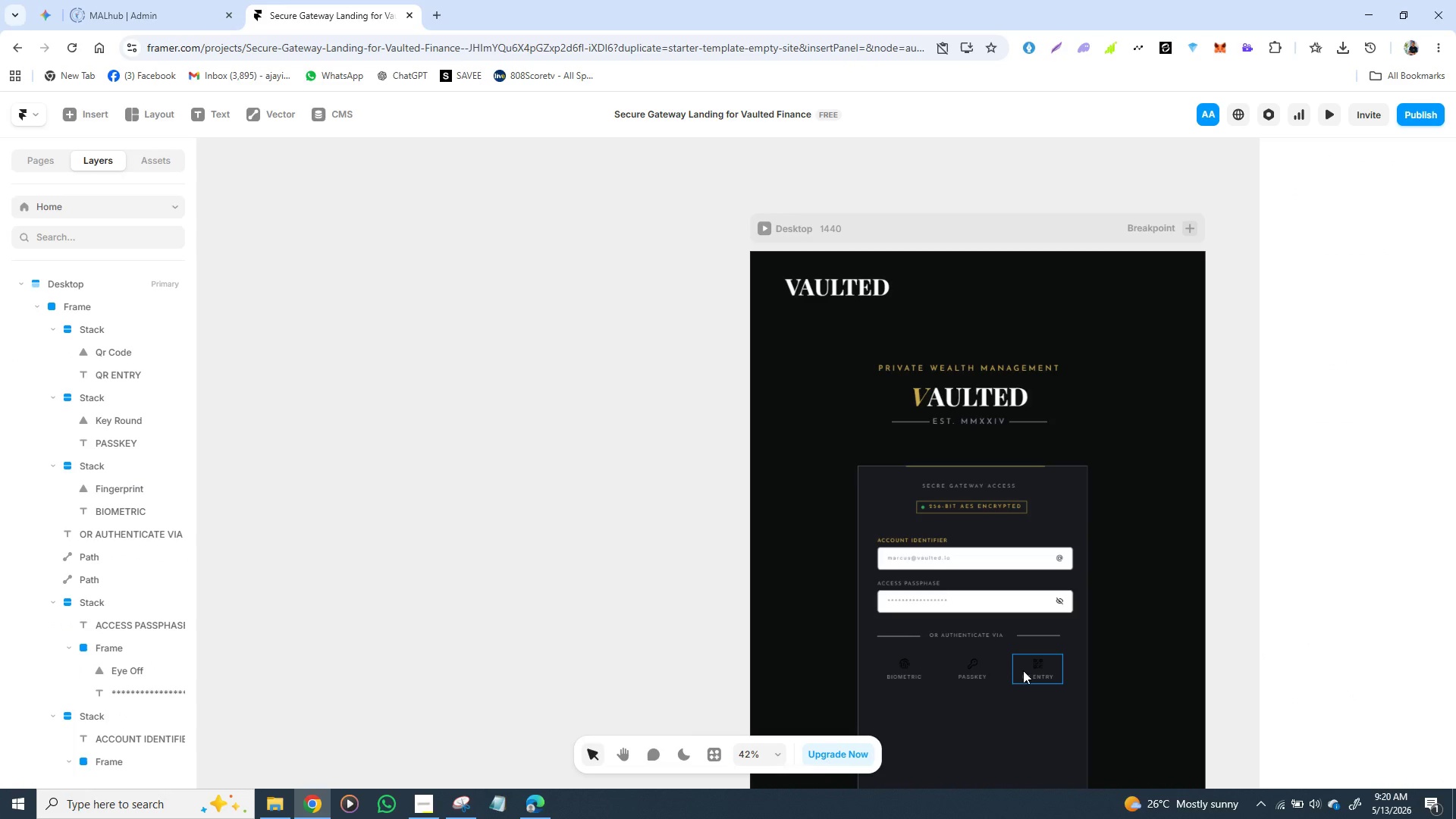 
left_click([1019, 667])
 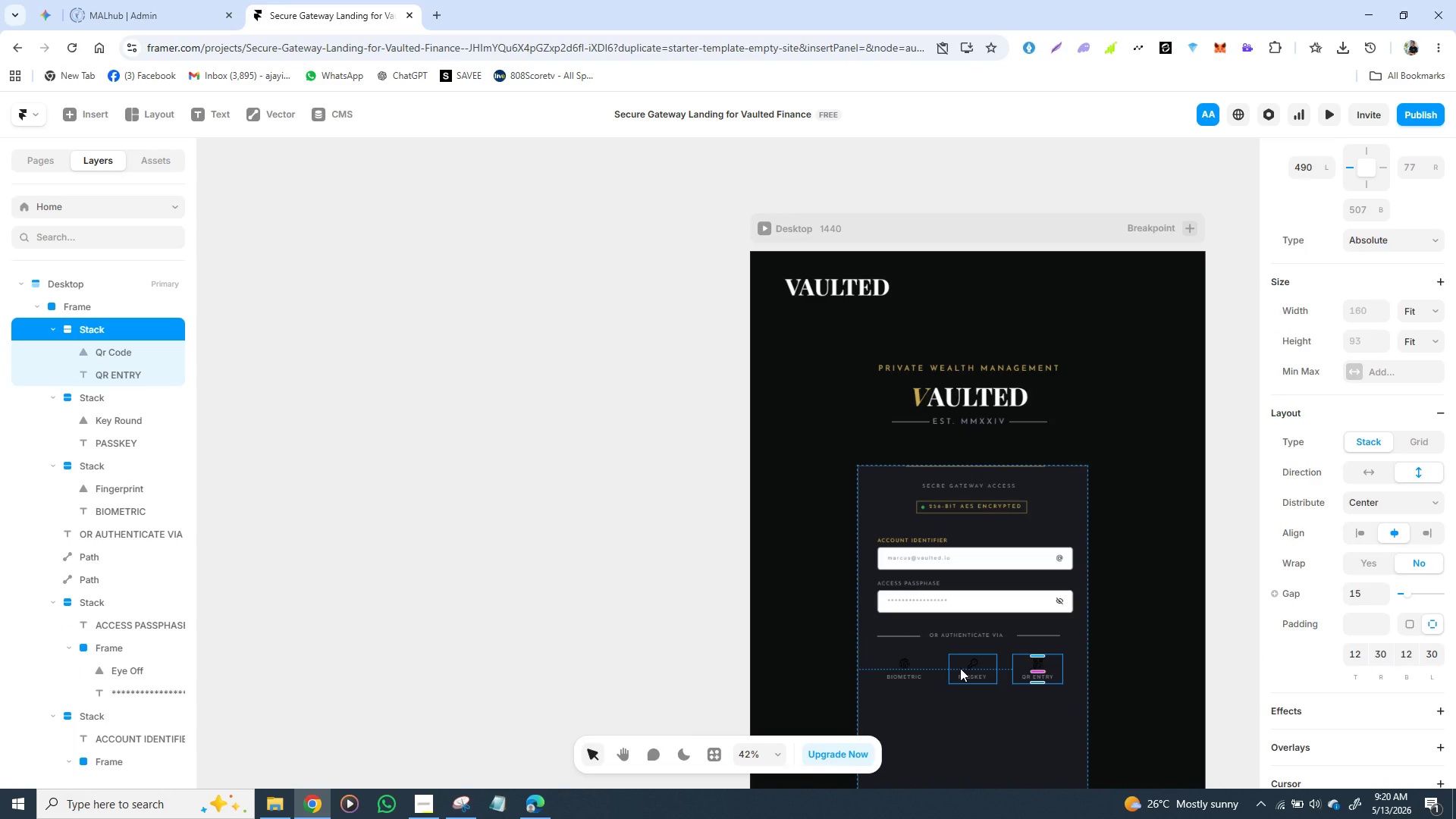 
left_click([960, 668])
 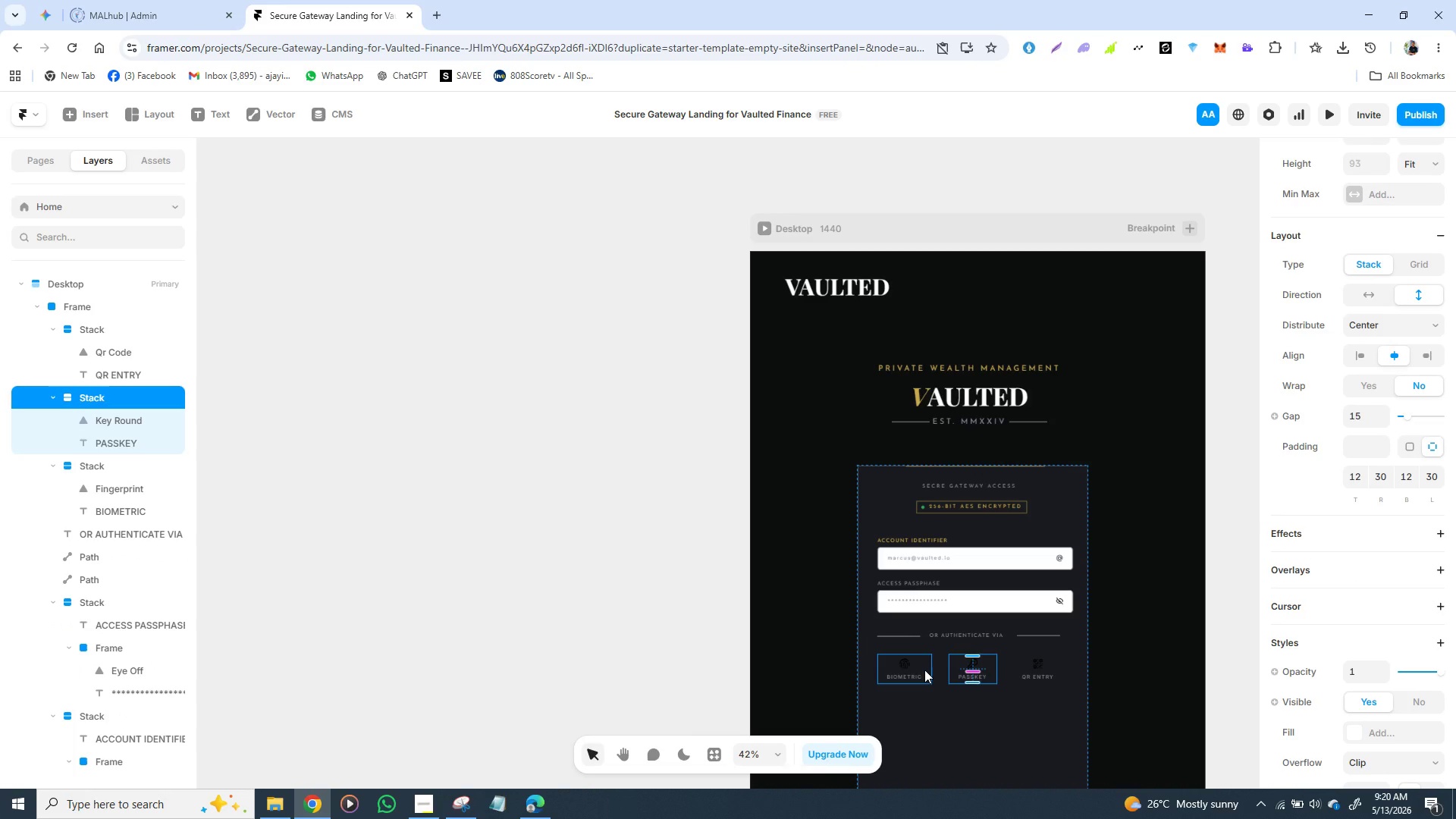 
left_click([924, 670])
 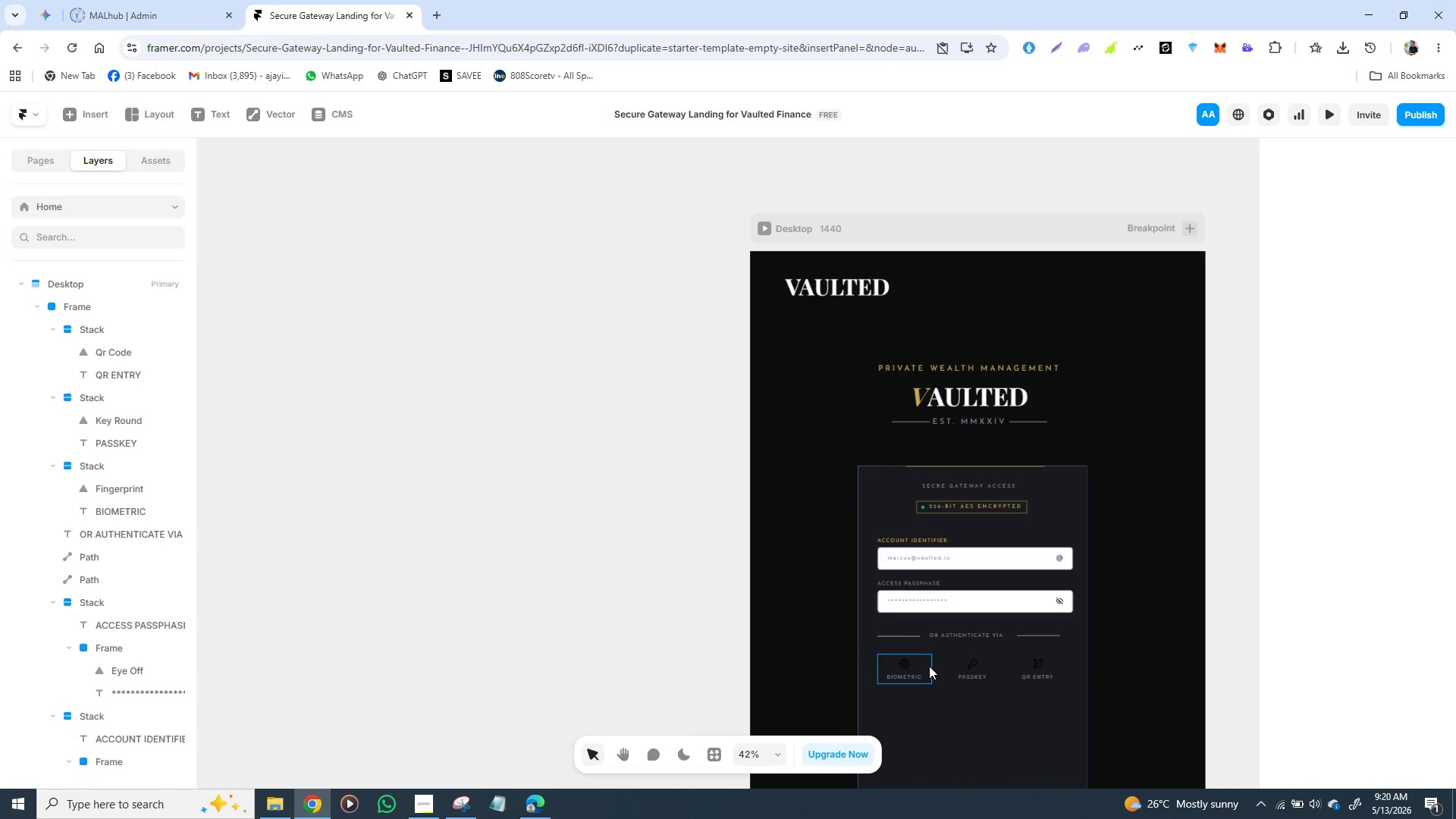 
wait(20.56)
 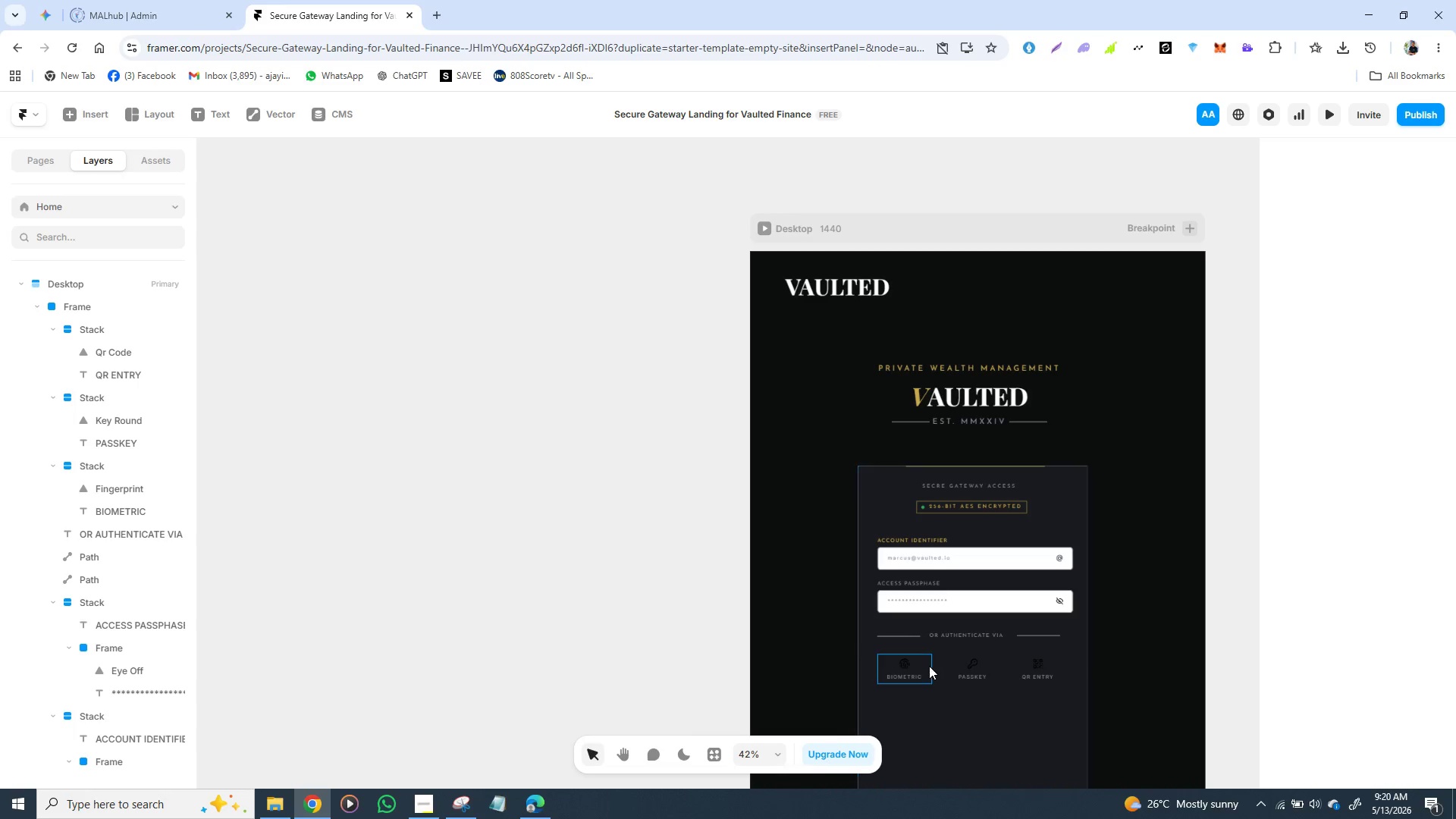 
type(35)
 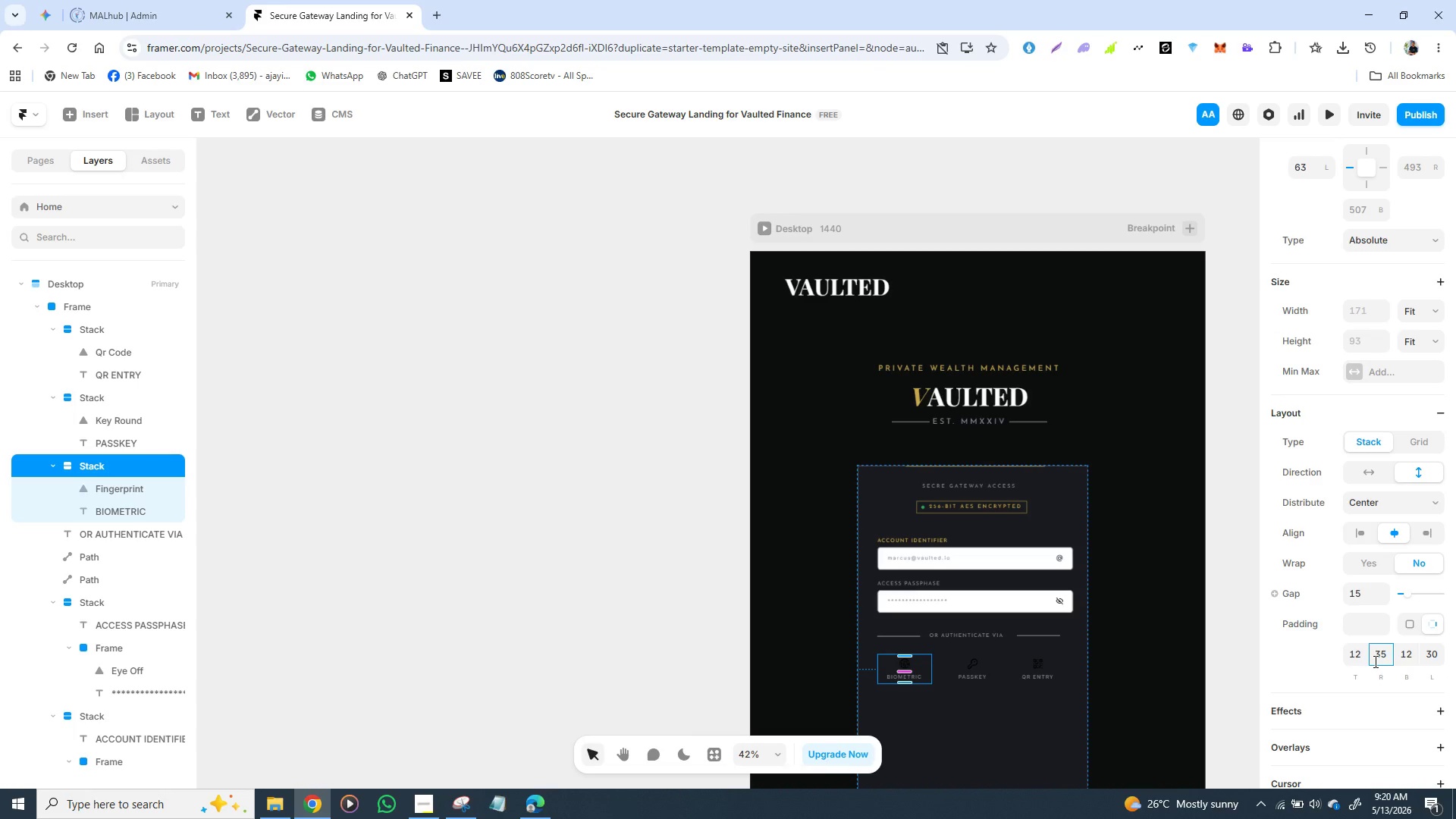 
key(Enter)
 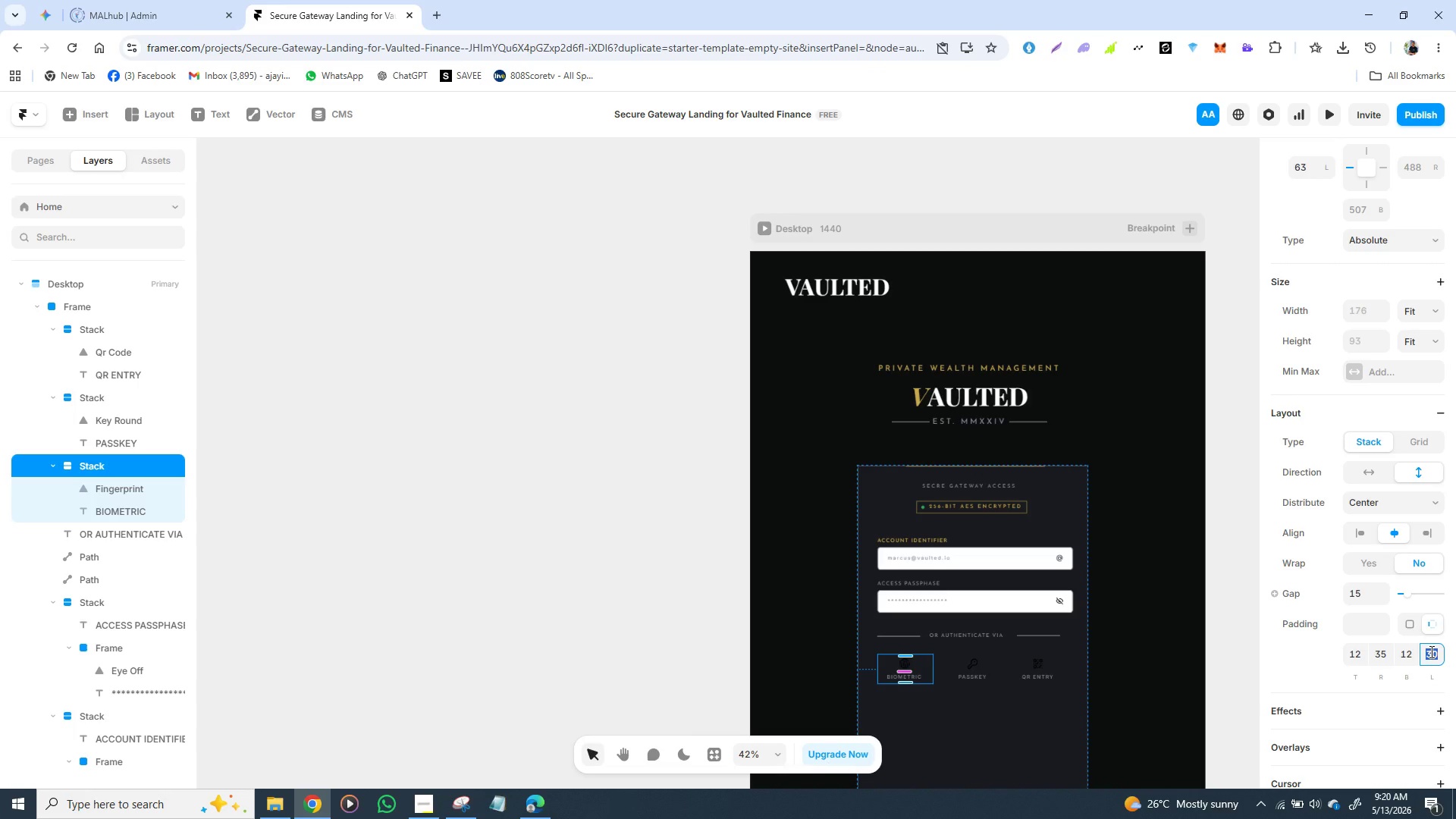 
type(35)
 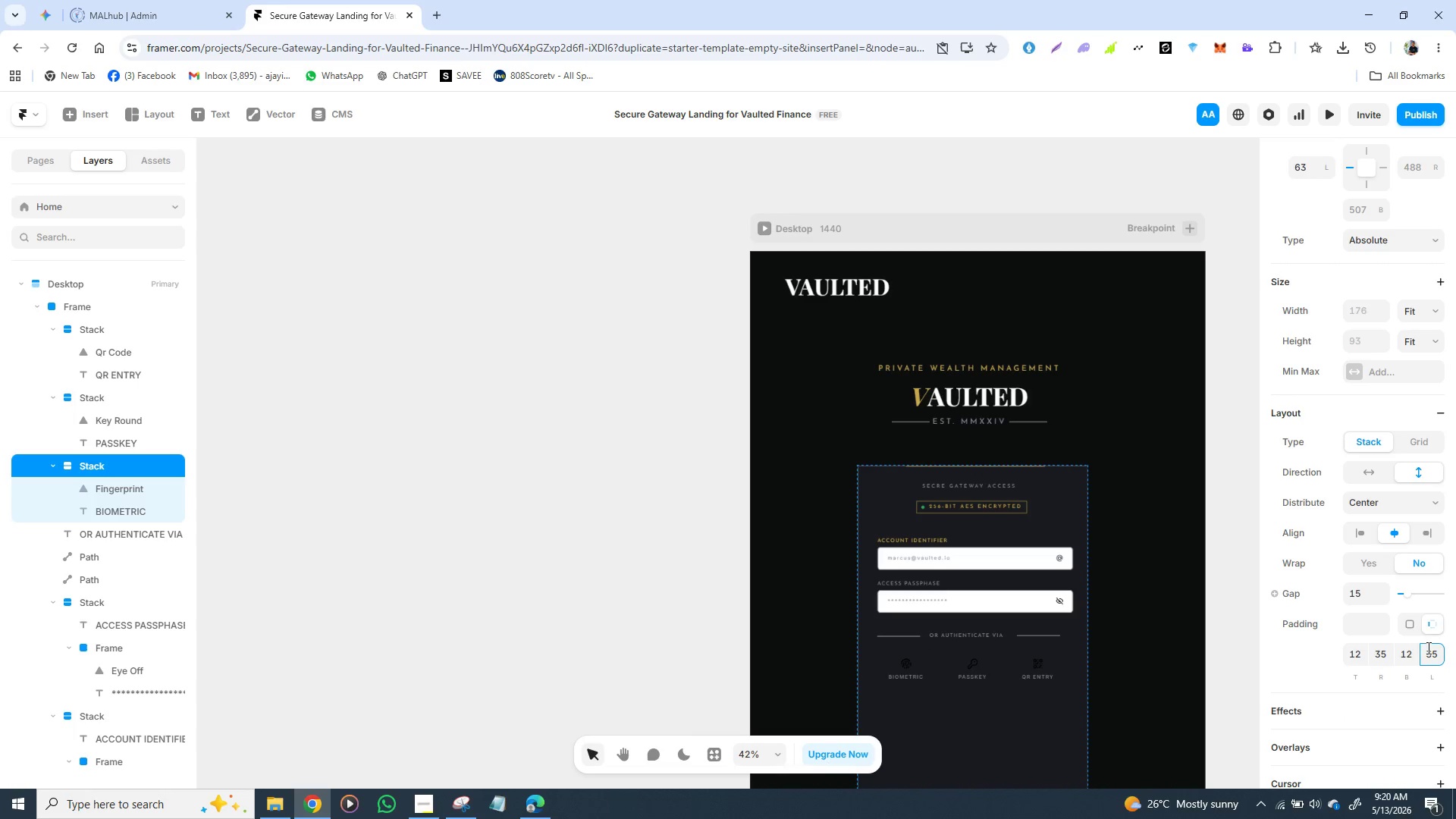 
key(Enter)
 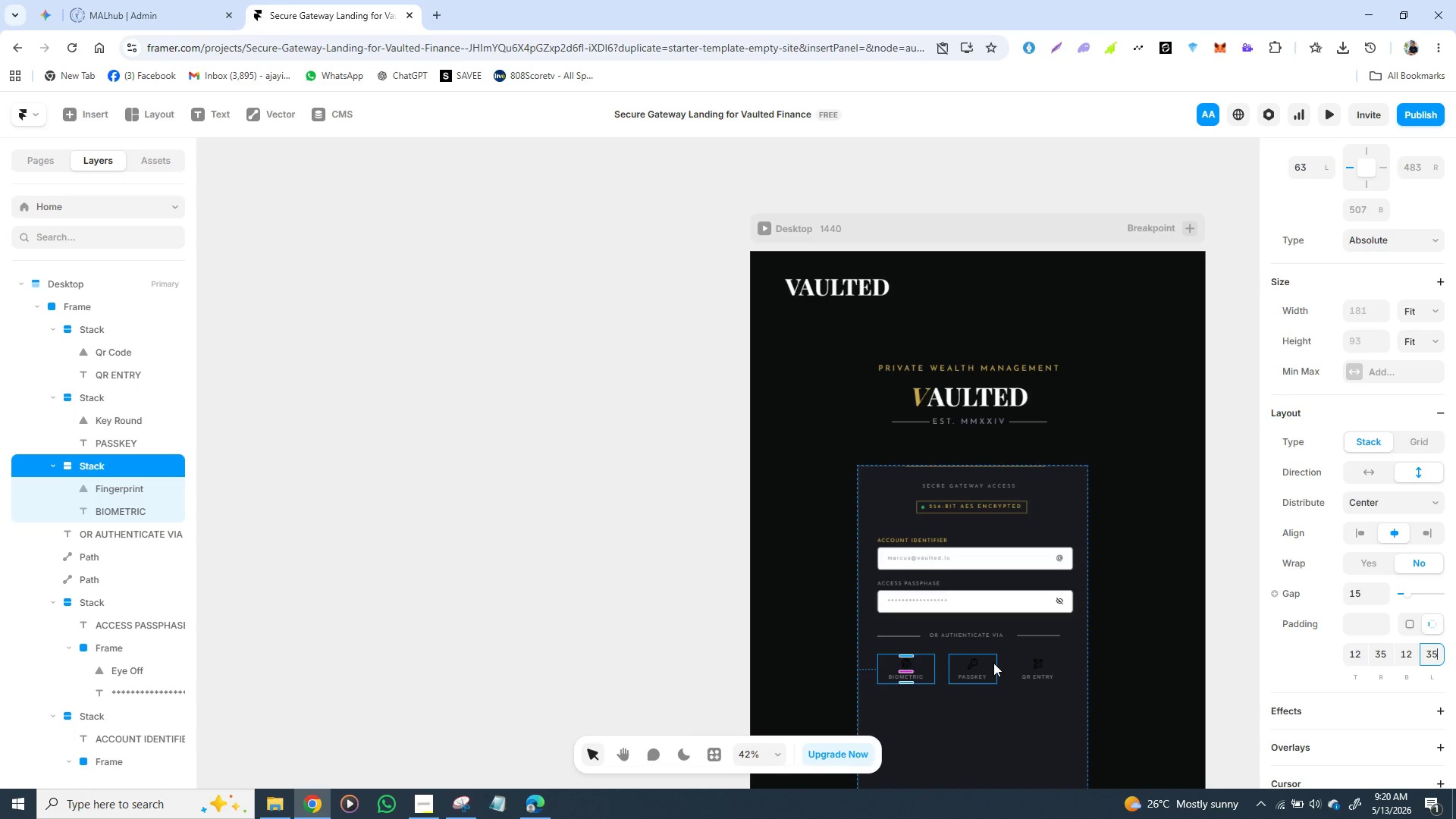 
left_click([993, 663])
 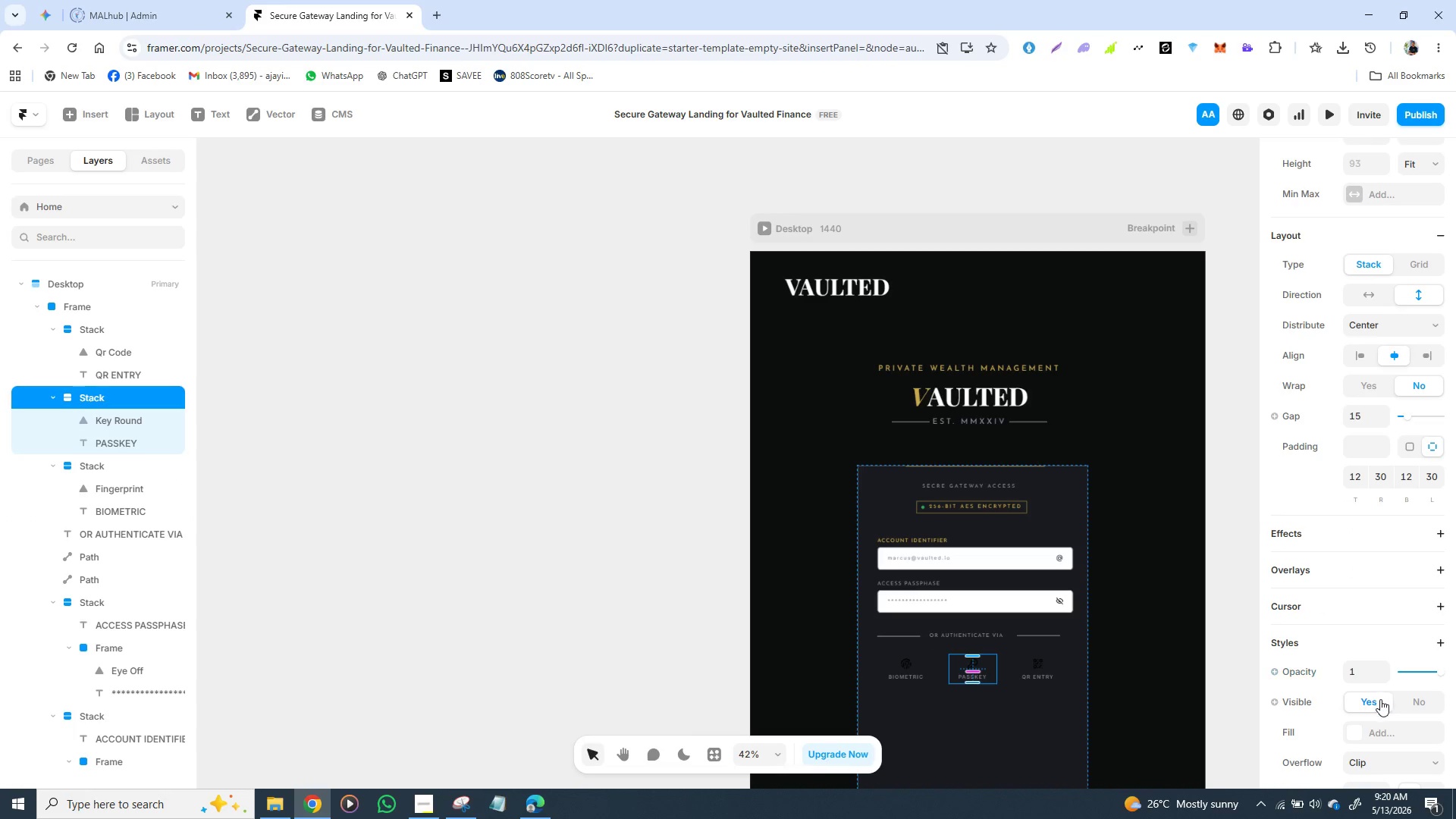 
scroll: coordinate [1363, 651], scroll_direction: down, amount: 3.0
 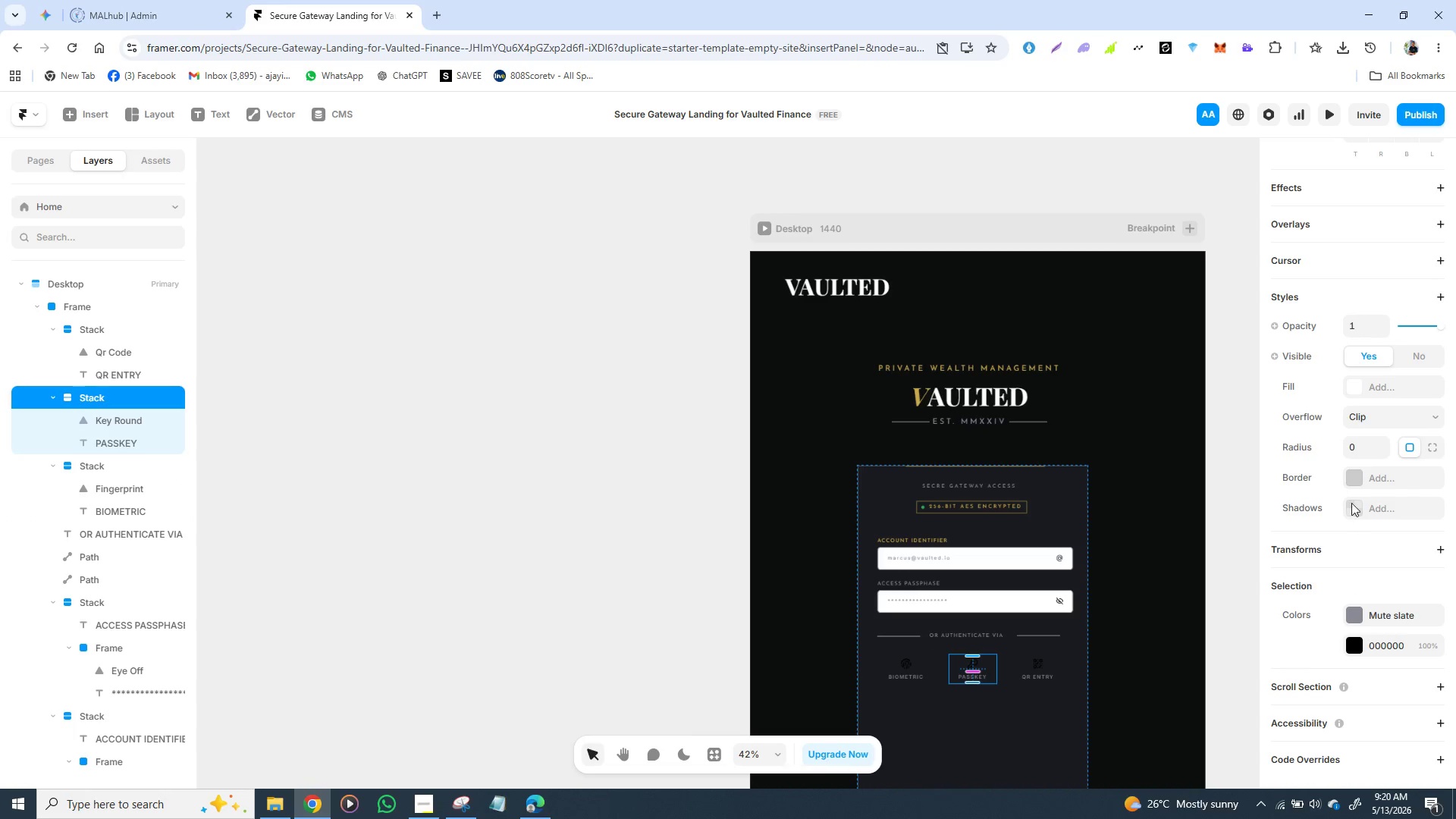 
scroll: coordinate [1345, 457], scroll_direction: up, amount: 3.0
 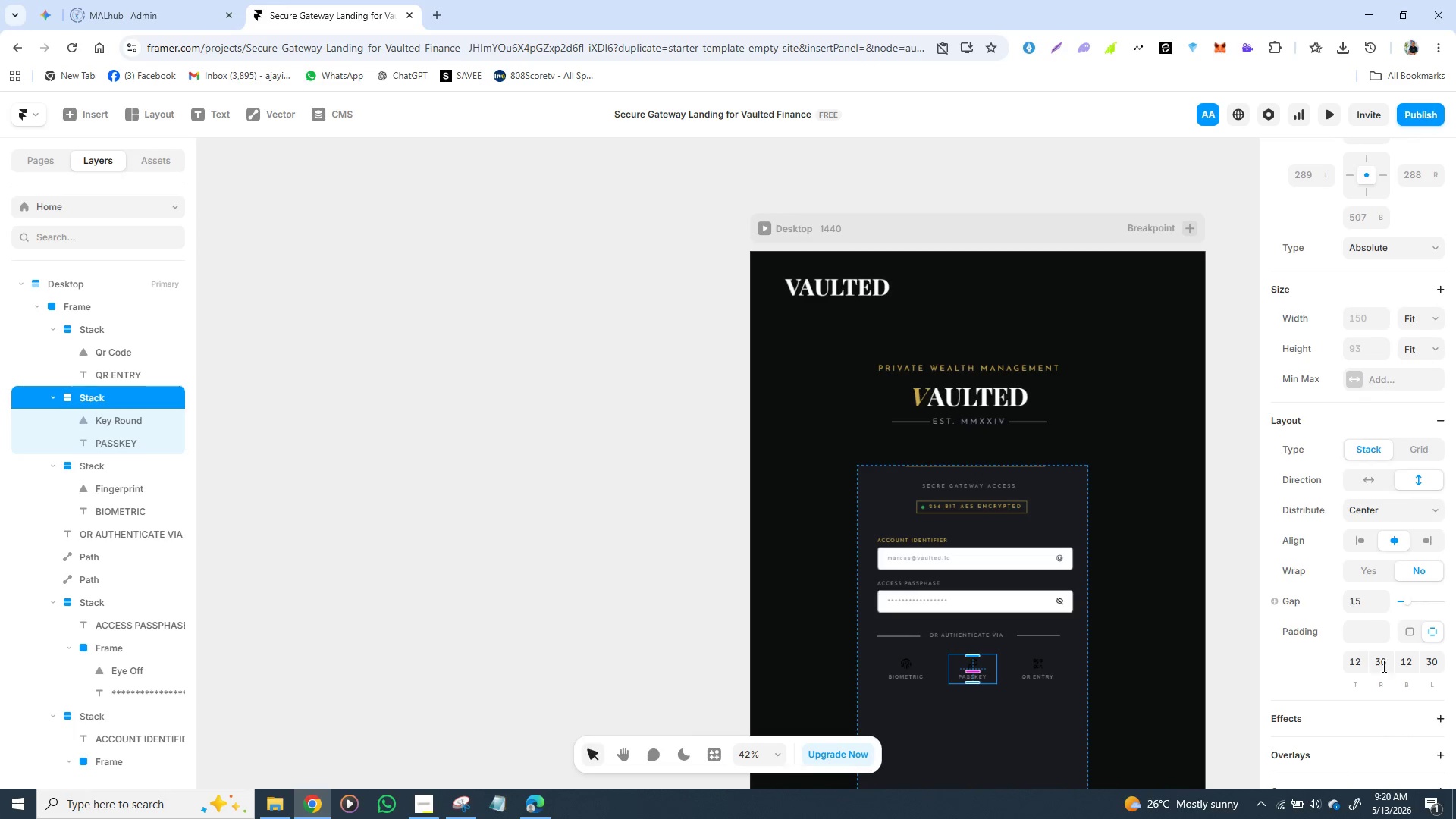 
left_click([1385, 666])
 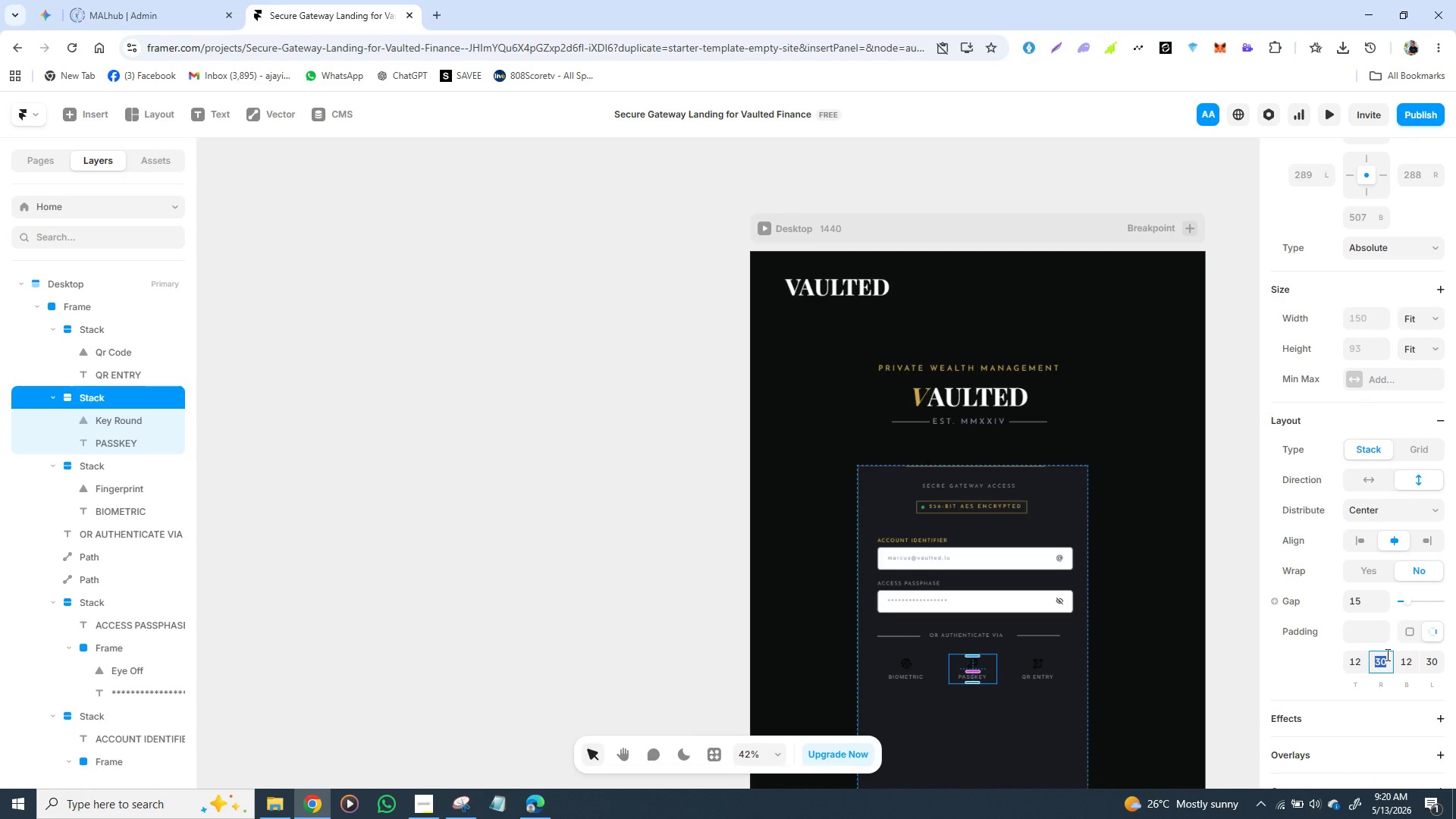 
key(3)
 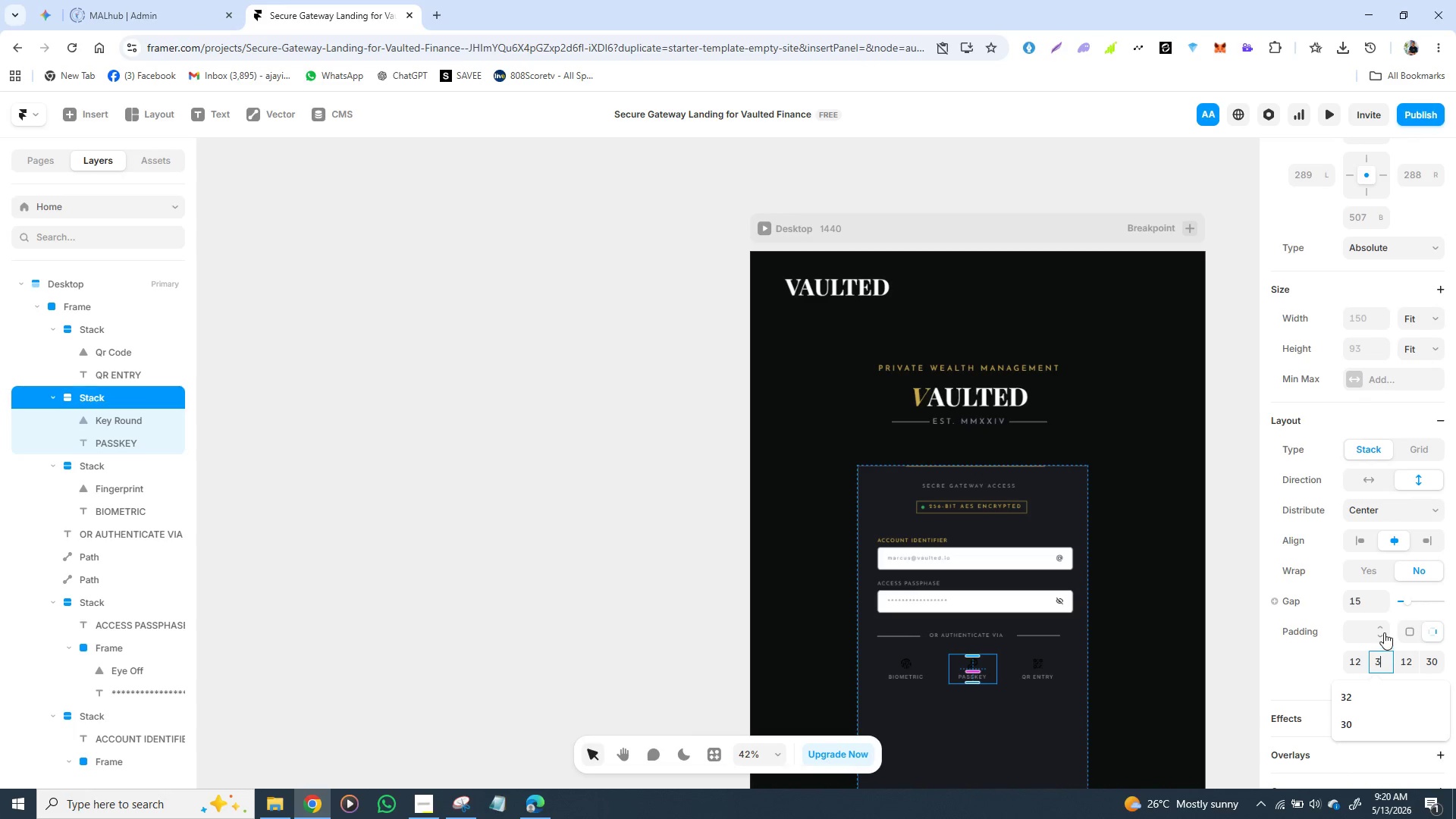 
key(5)
 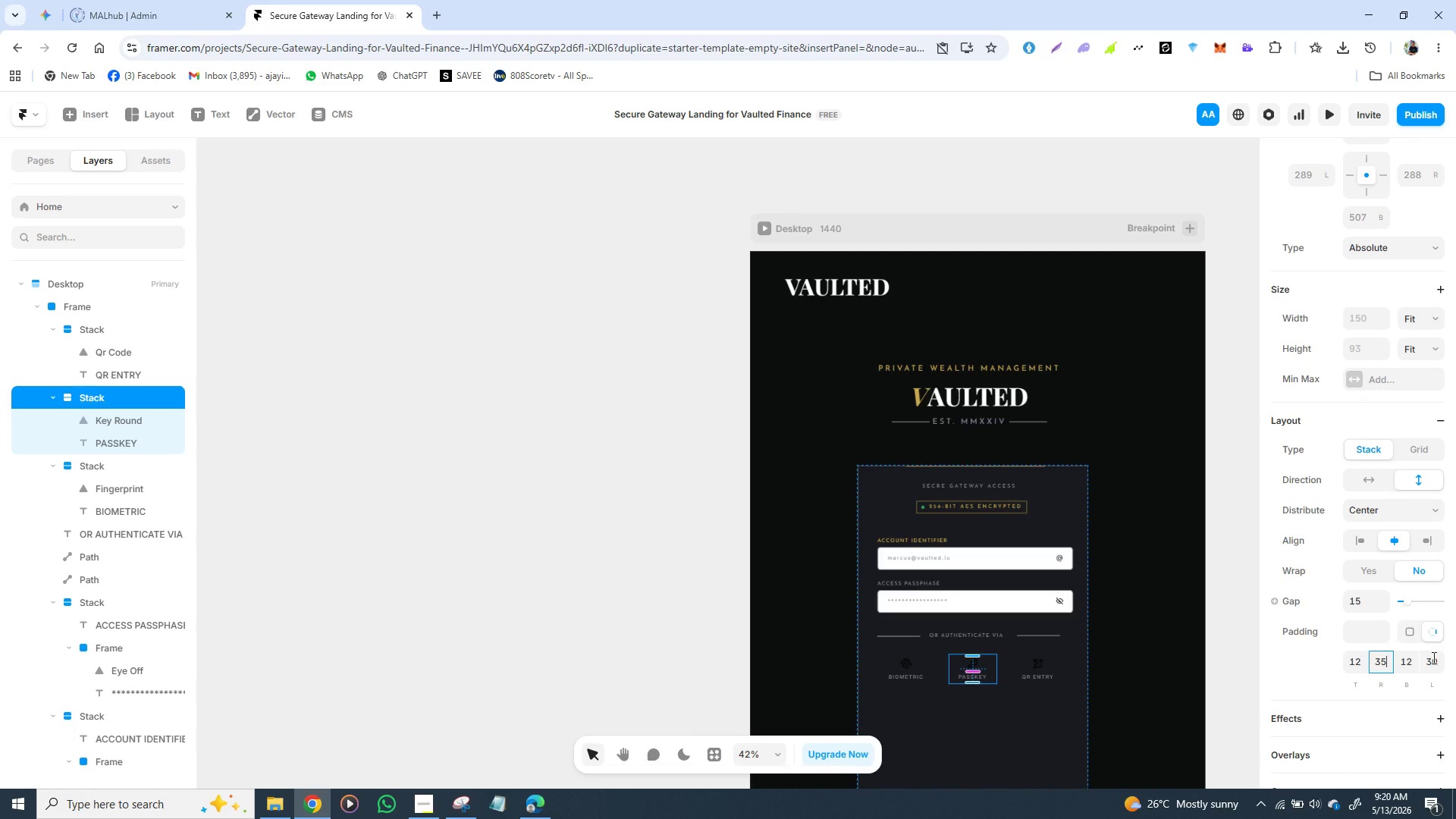 
left_click([1439, 661])
 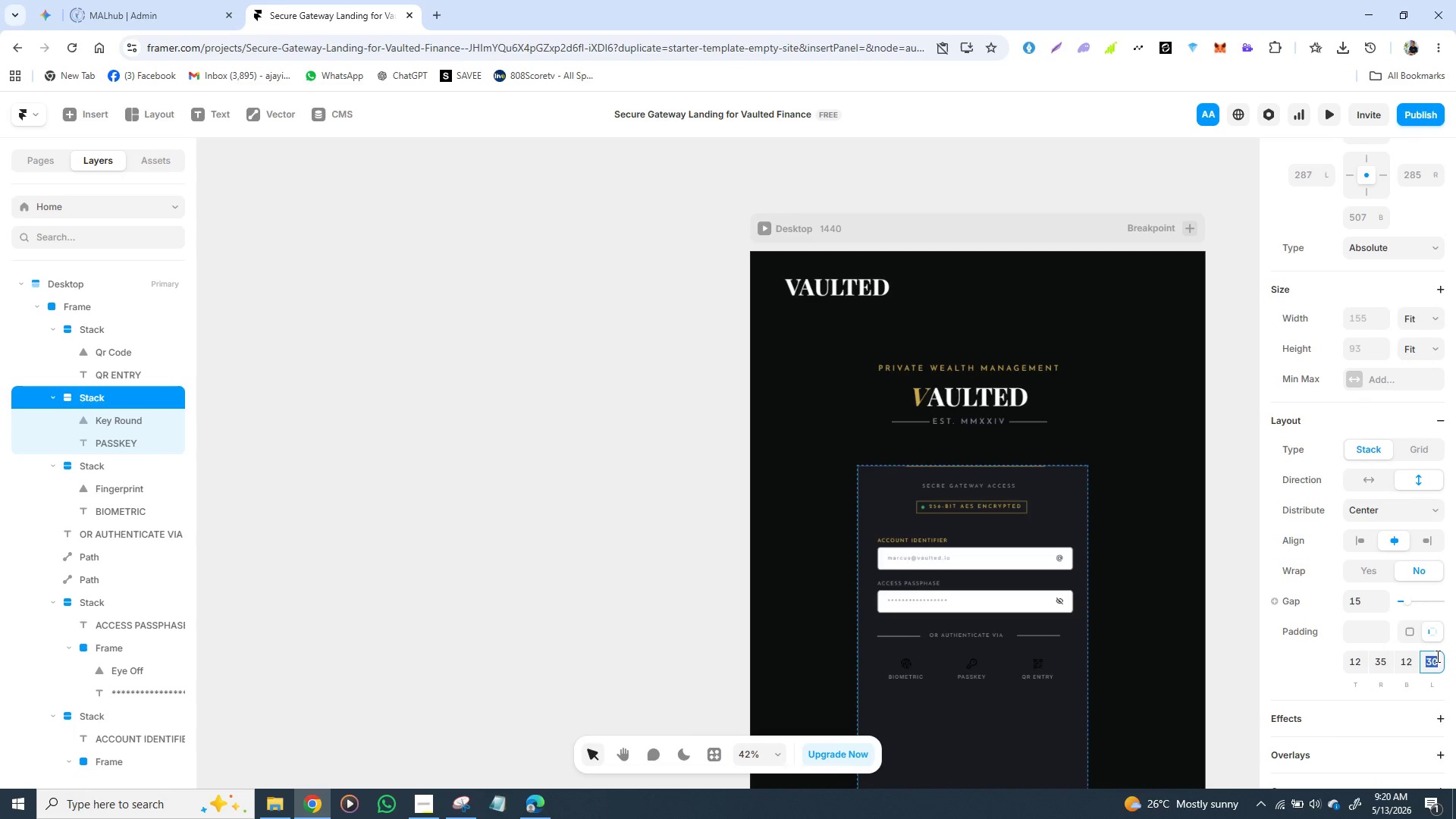 
type(35)
 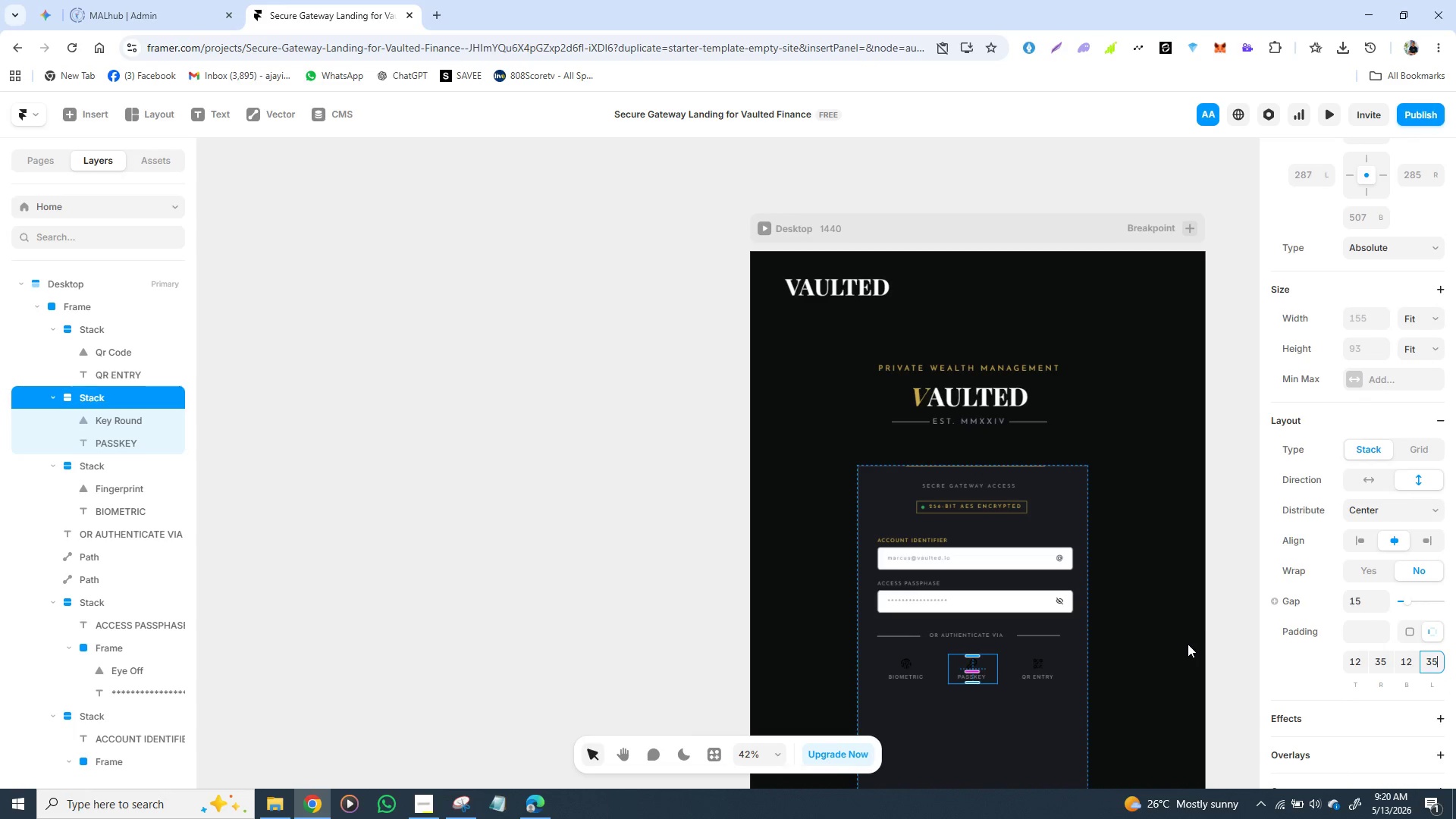 
left_click([1183, 644])
 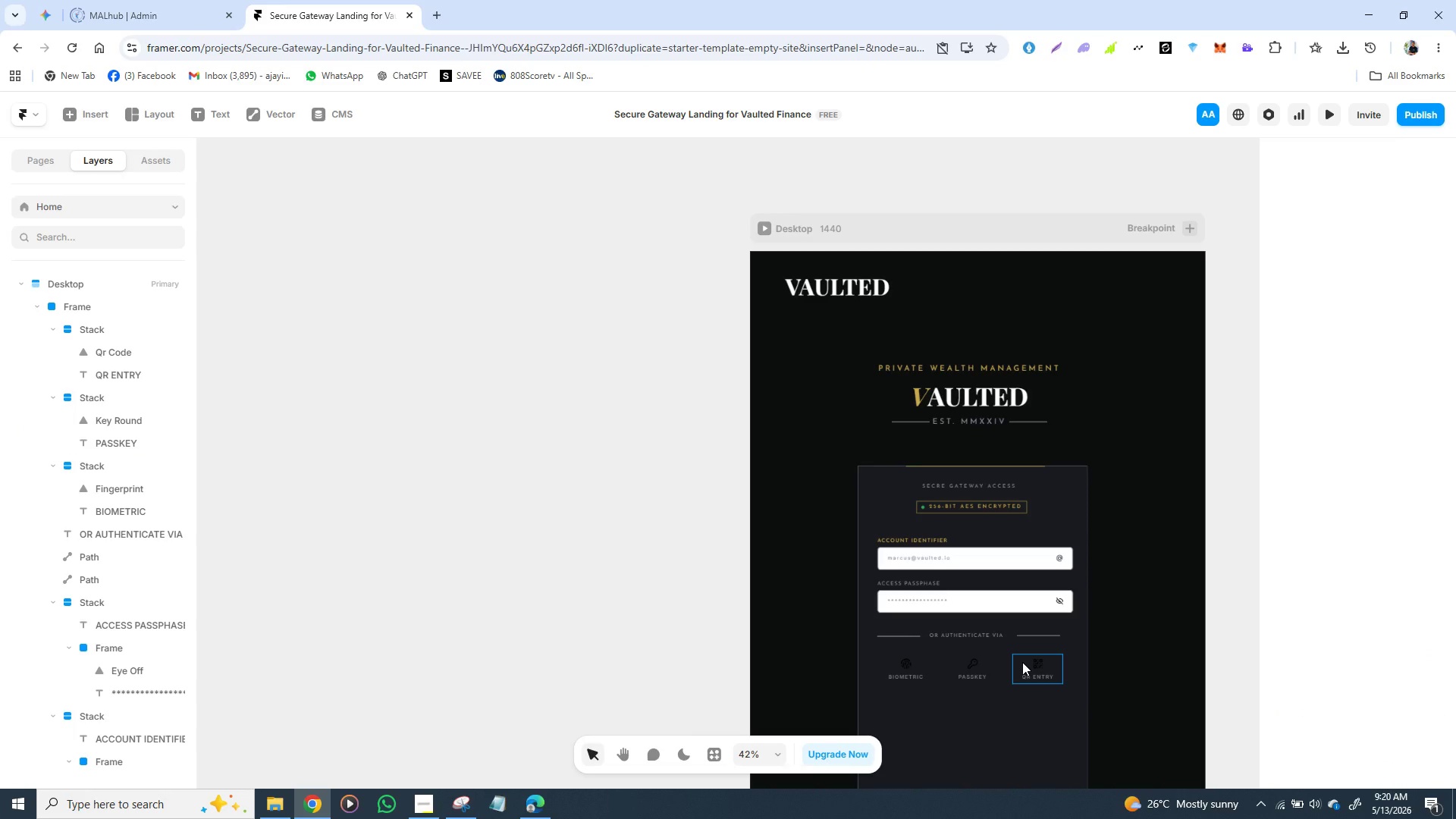 
left_click([1022, 662])
 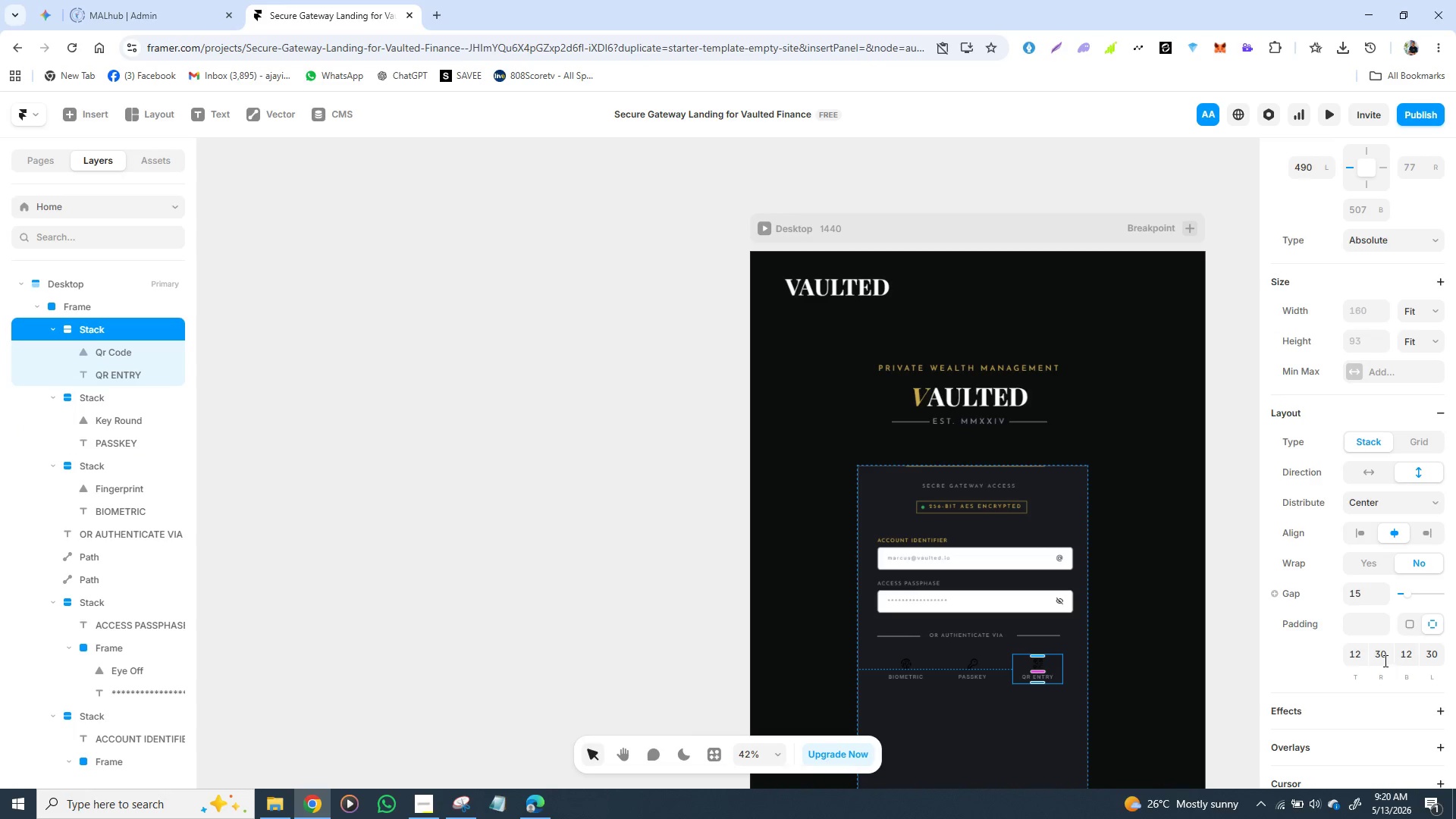 
left_click([1385, 657])
 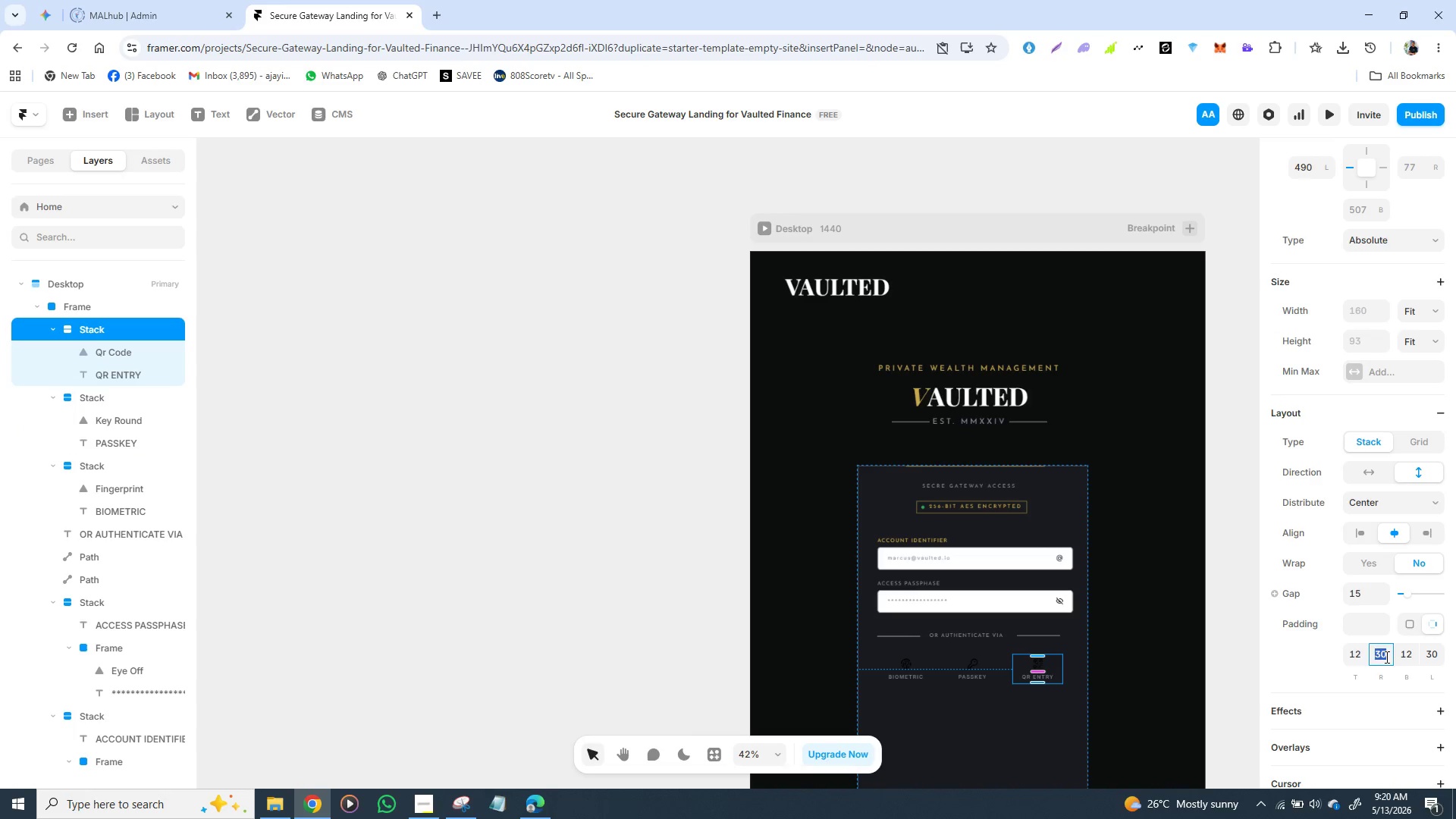 
type(35)
 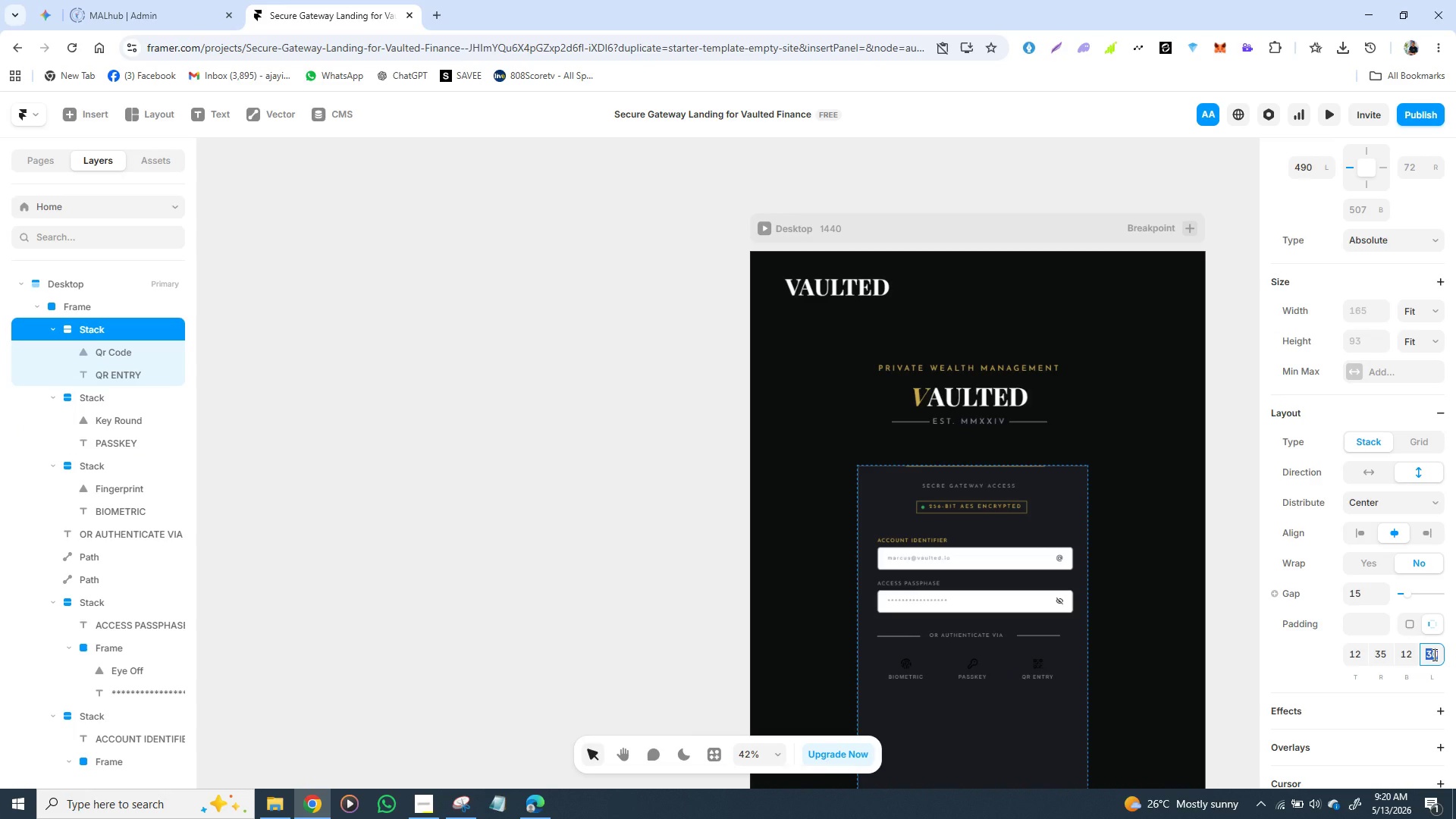 
type(35)
 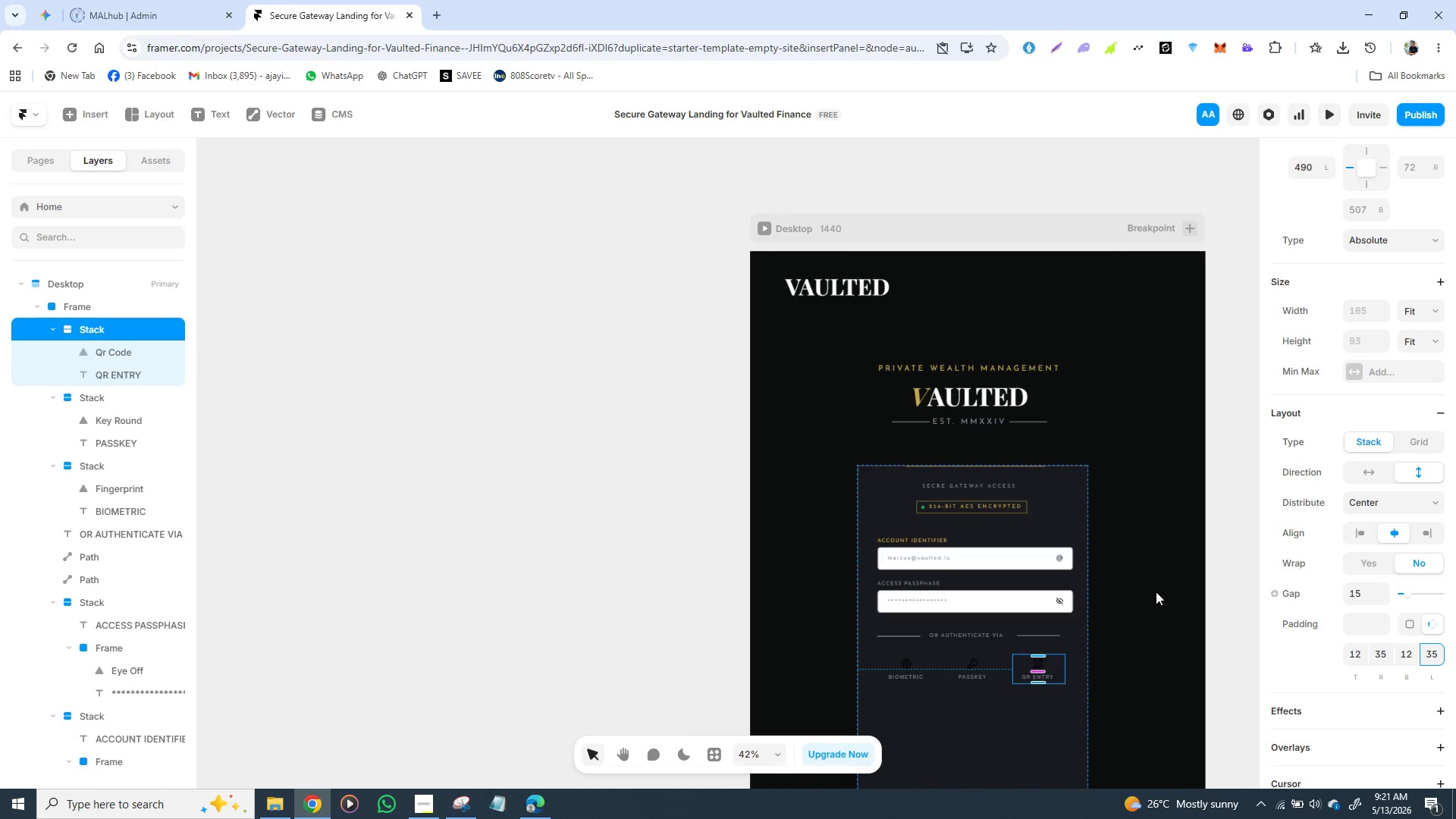 
key(Enter)
 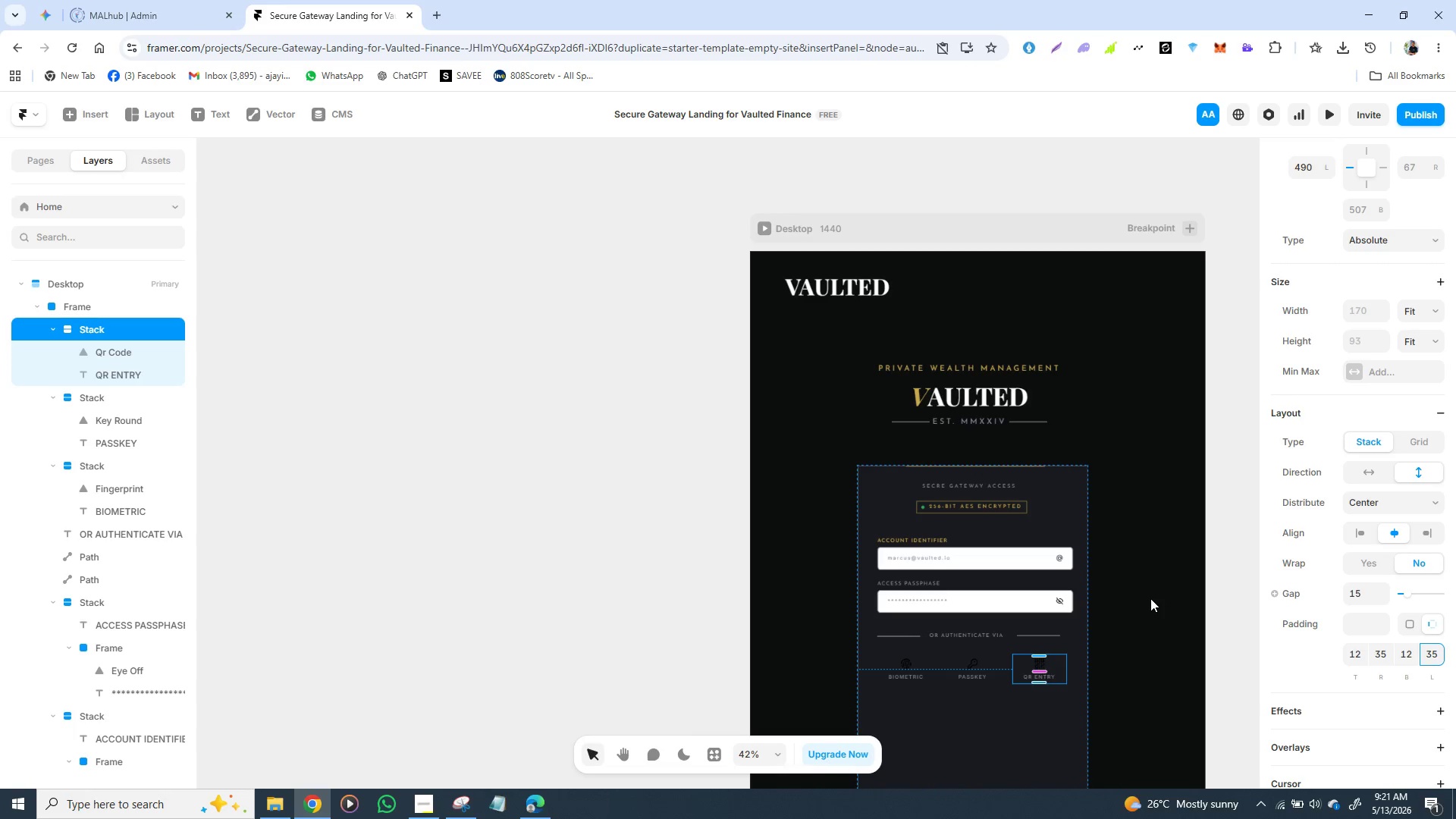 
left_click([1150, 598])
 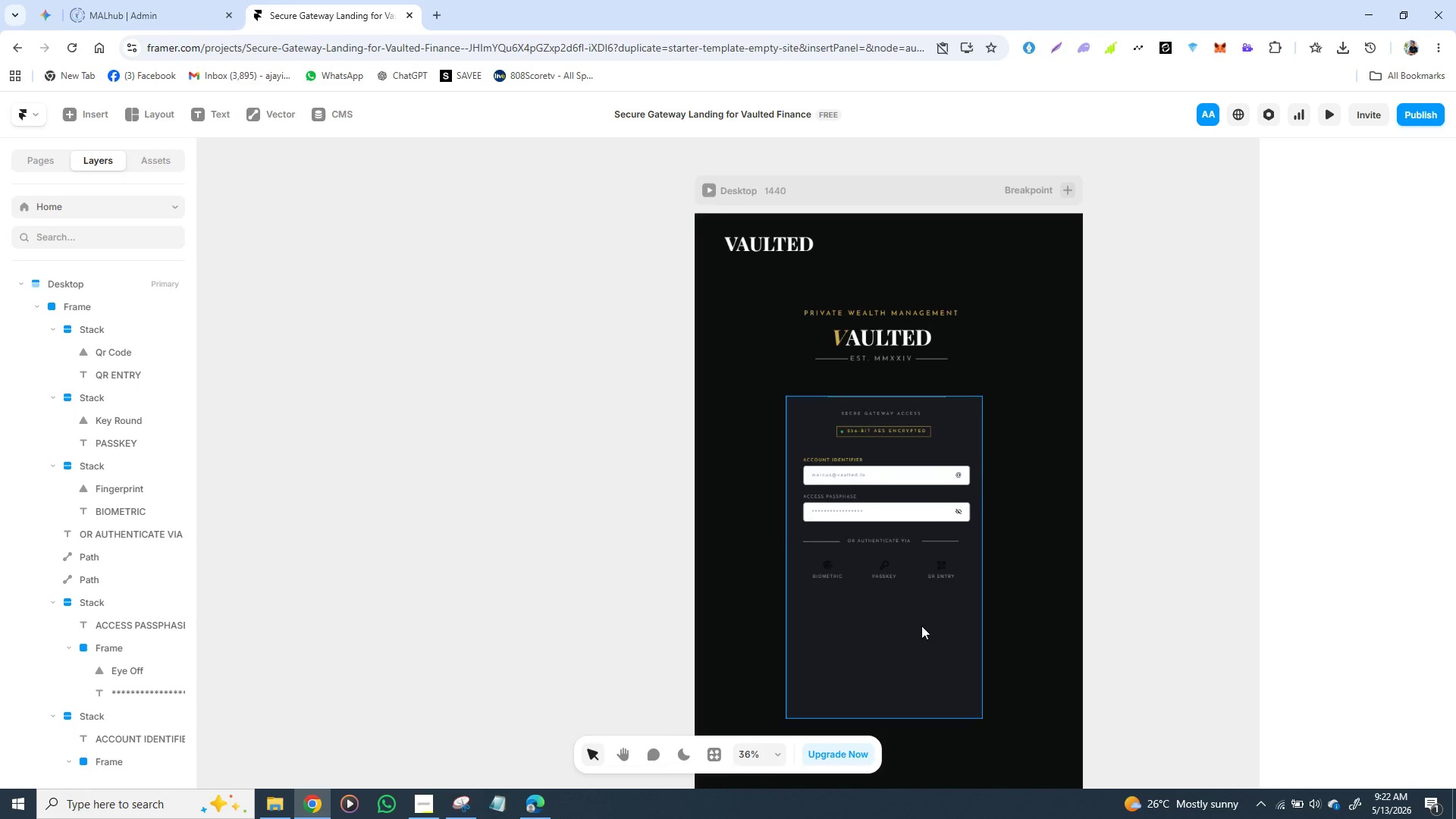 
wait(81.7)
 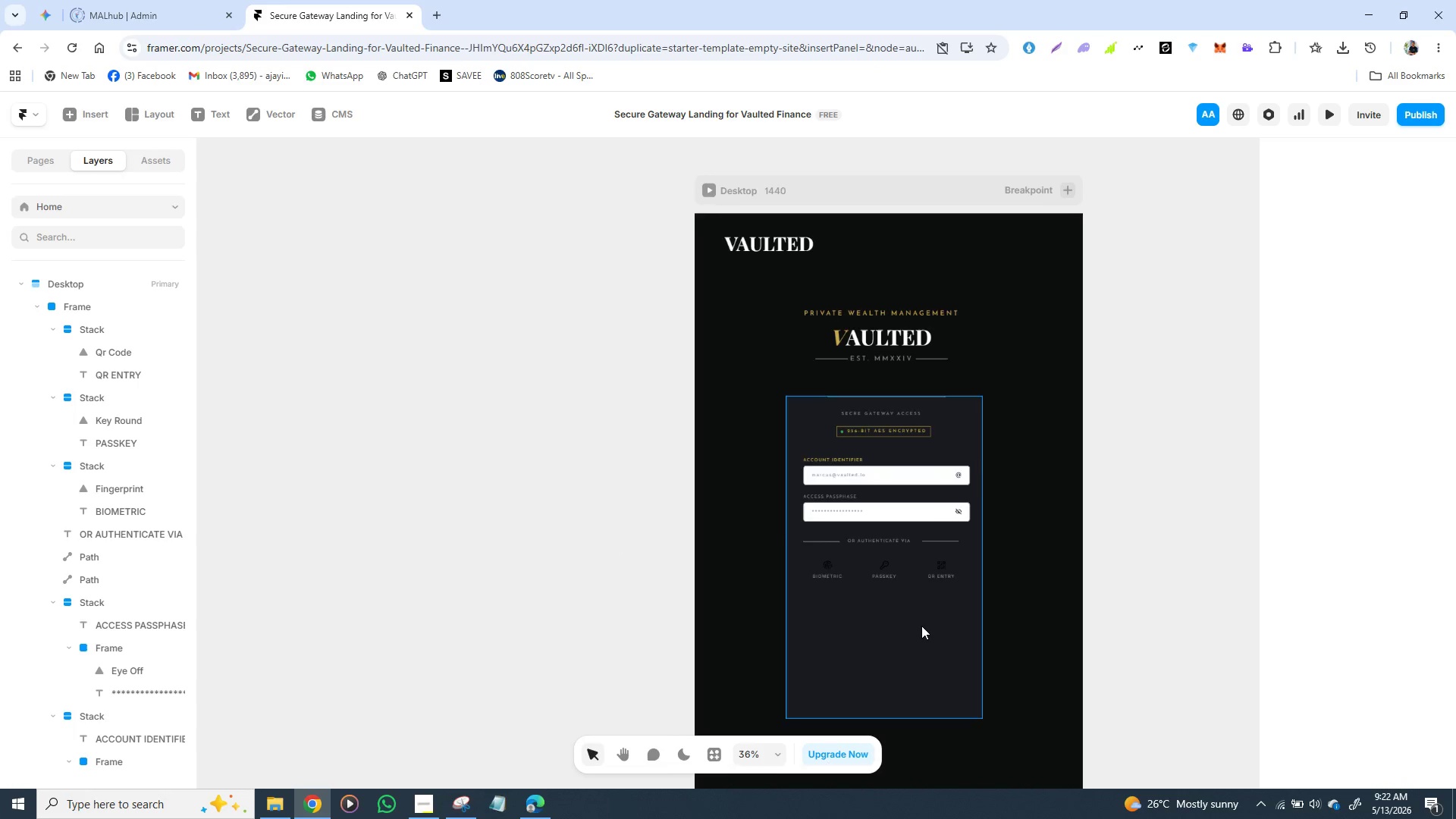 
left_click([755, 579])
 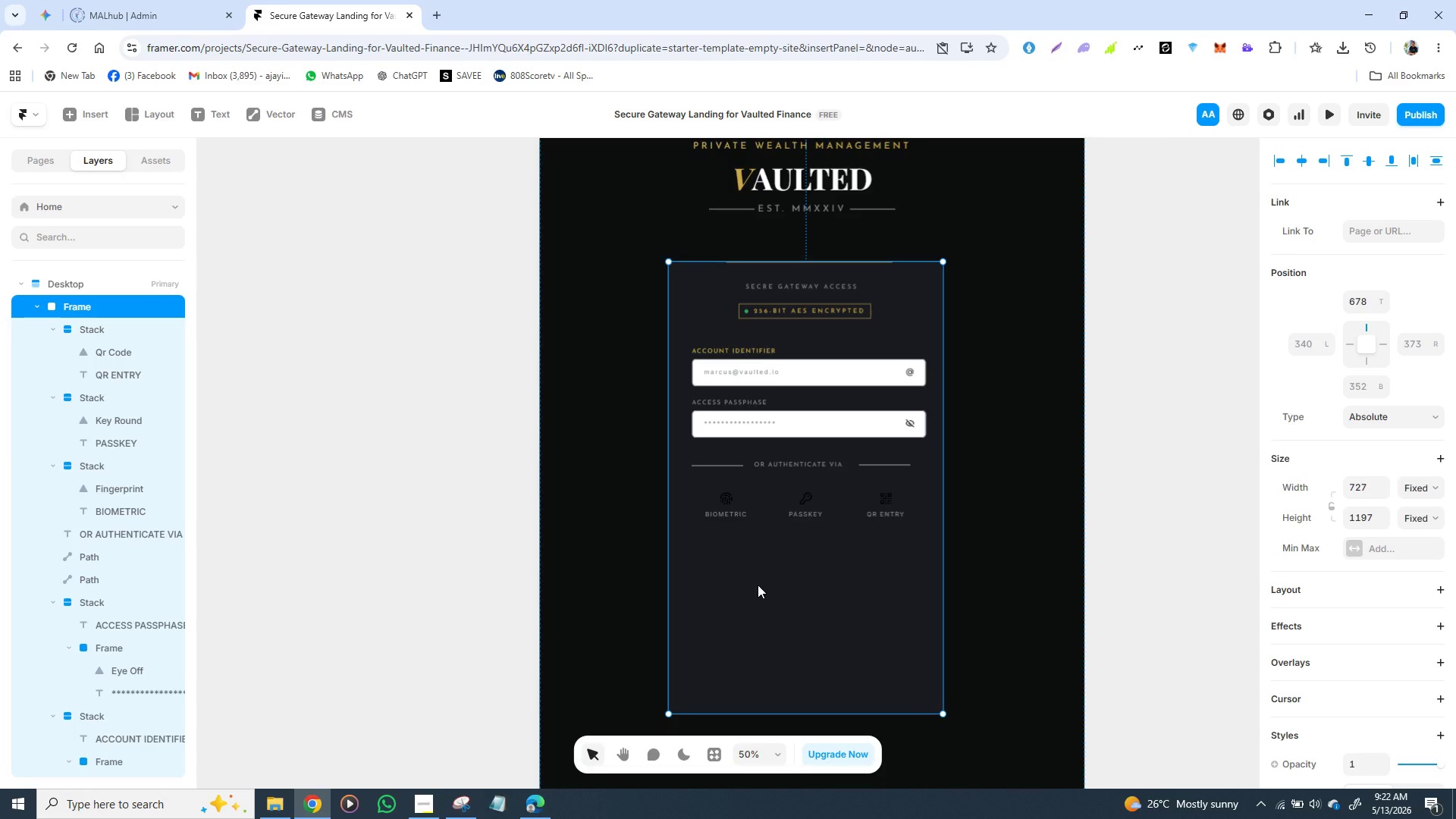 
wait(20.28)
 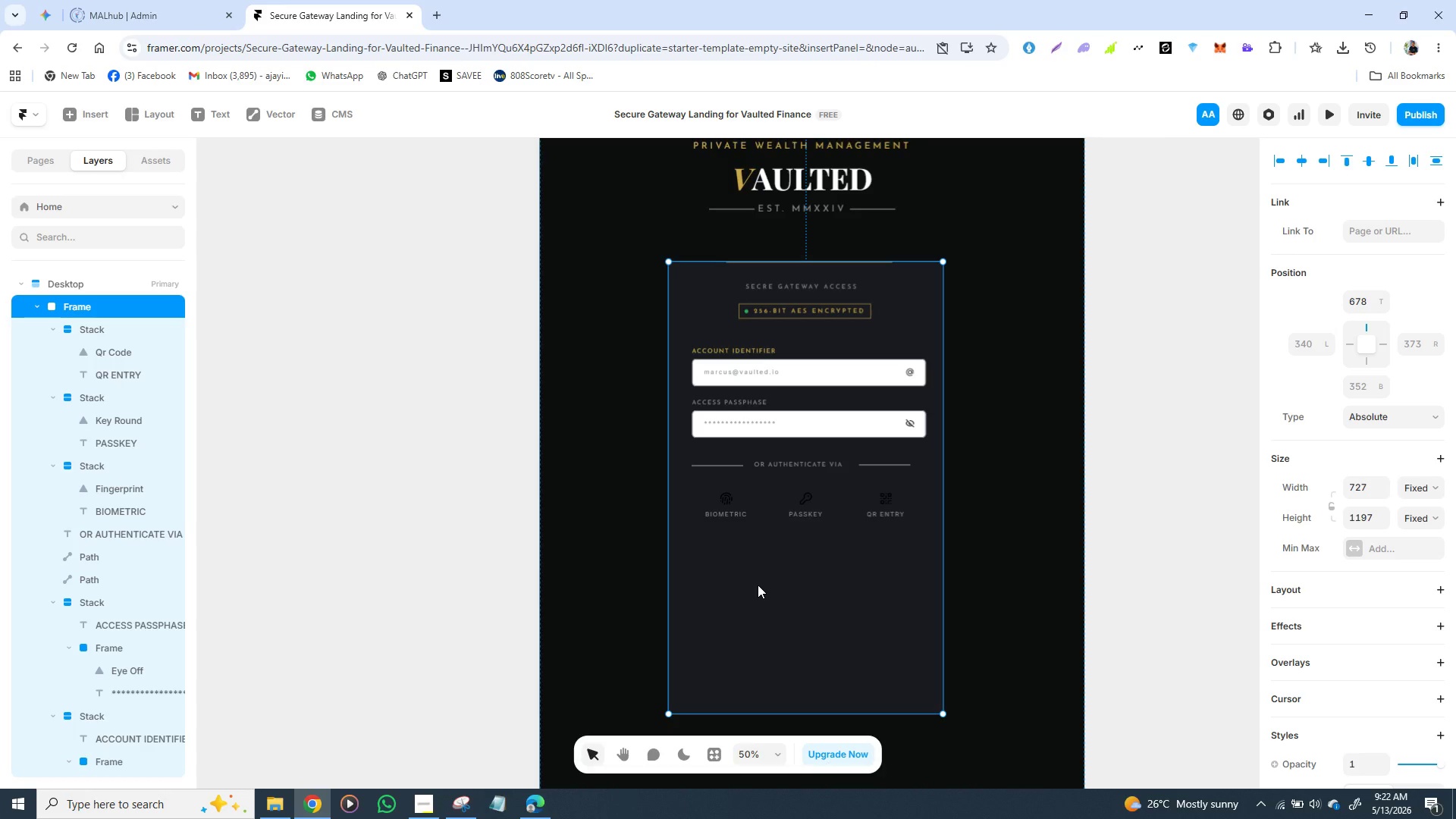 
key(F)
 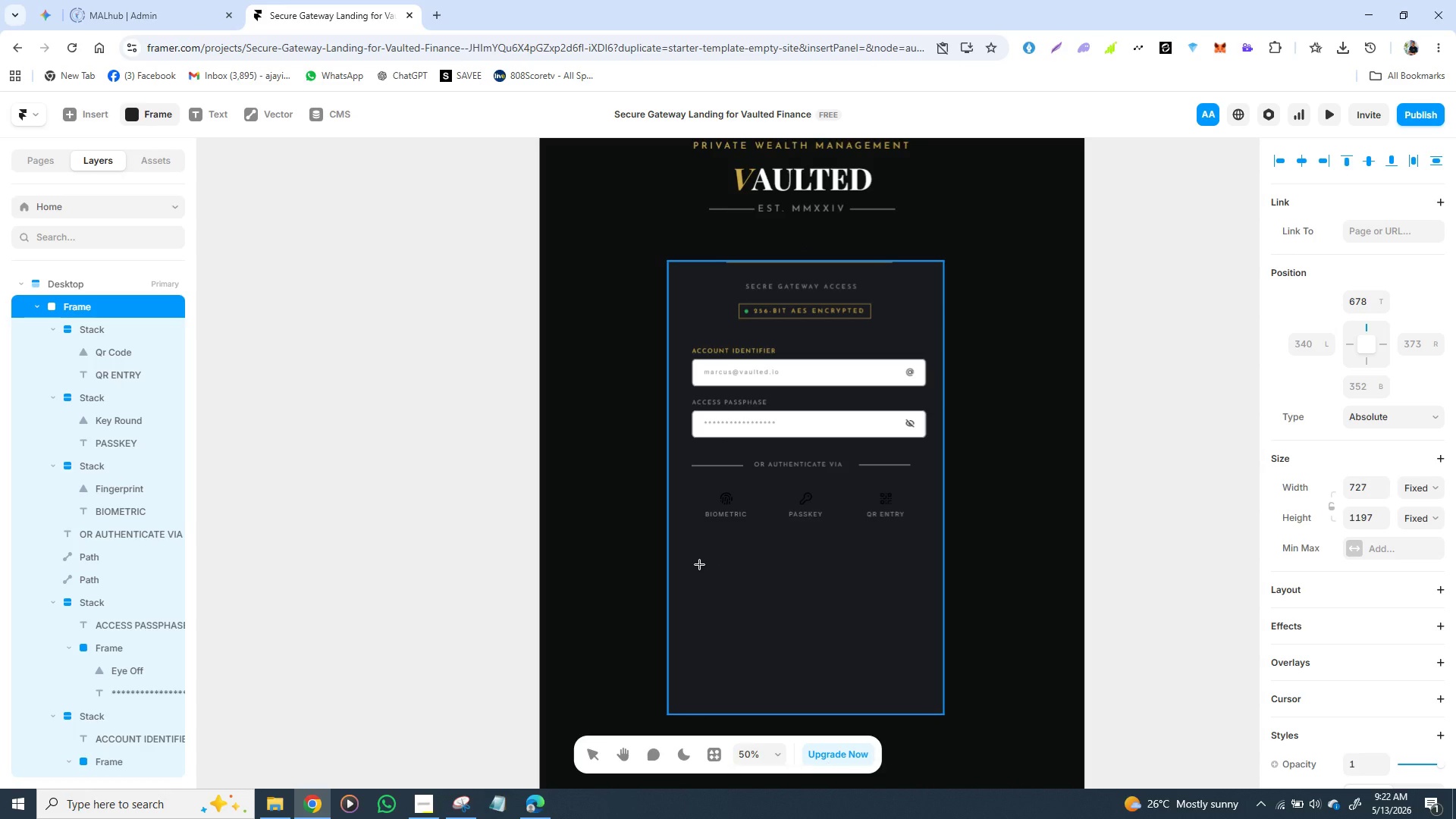 
left_click_drag(start_coordinate=[699, 564], to_coordinate=[921, 592])
 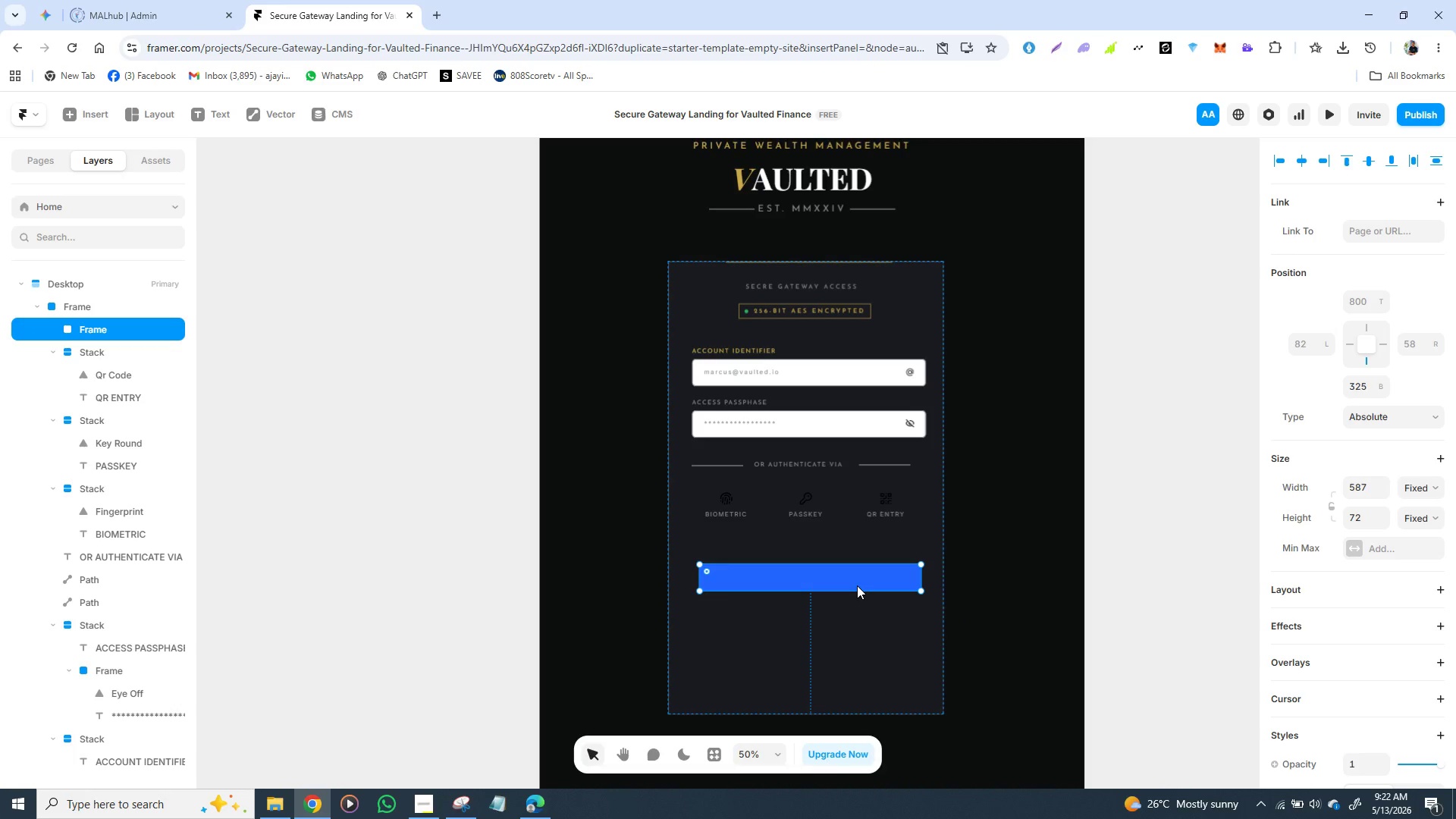 
left_click_drag(start_coordinate=[857, 585], to_coordinate=[858, 576])
 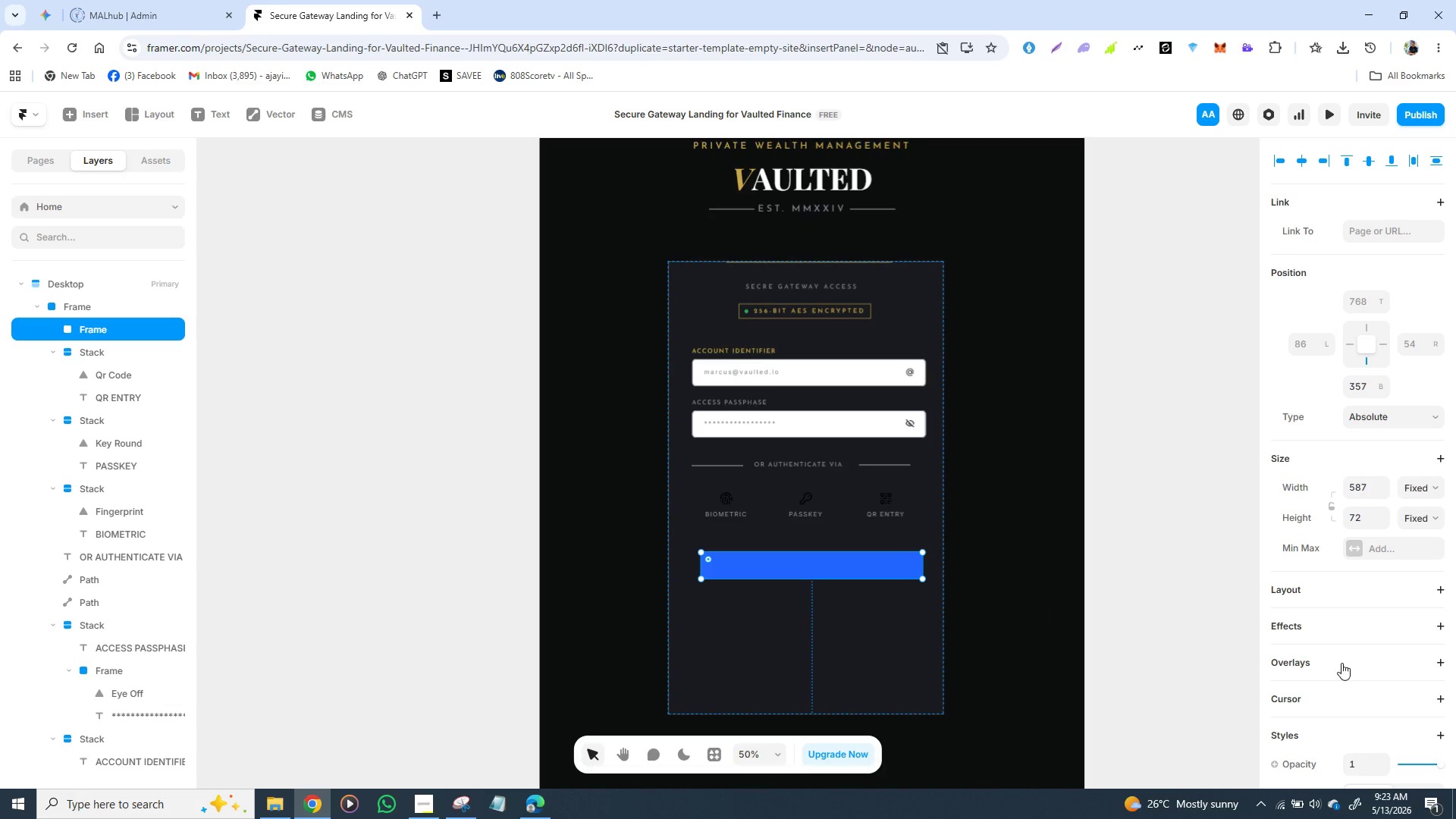 
scroll: coordinate [1326, 639], scroll_direction: down, amount: 2.0
 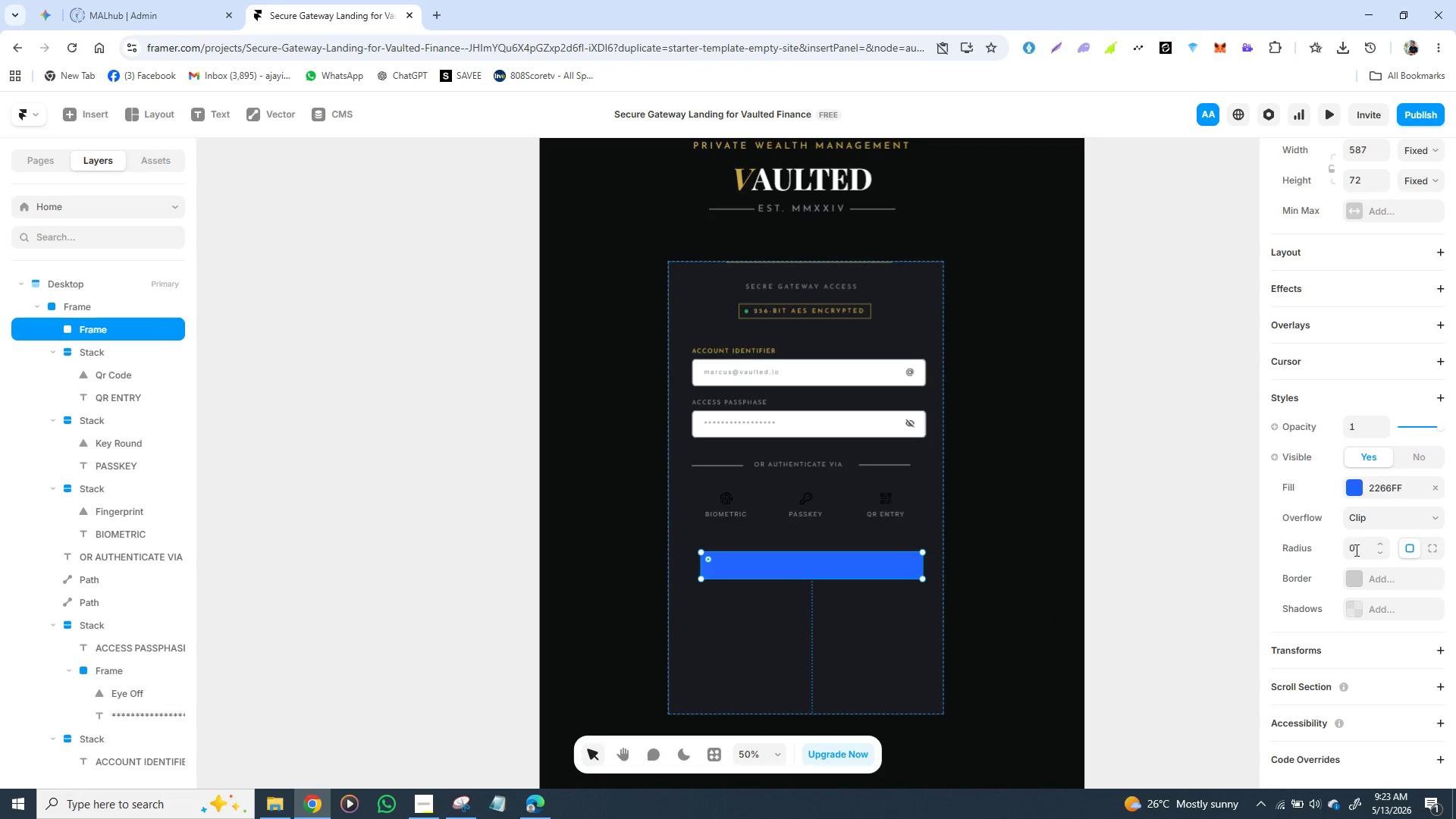 
left_click([1361, 553])
 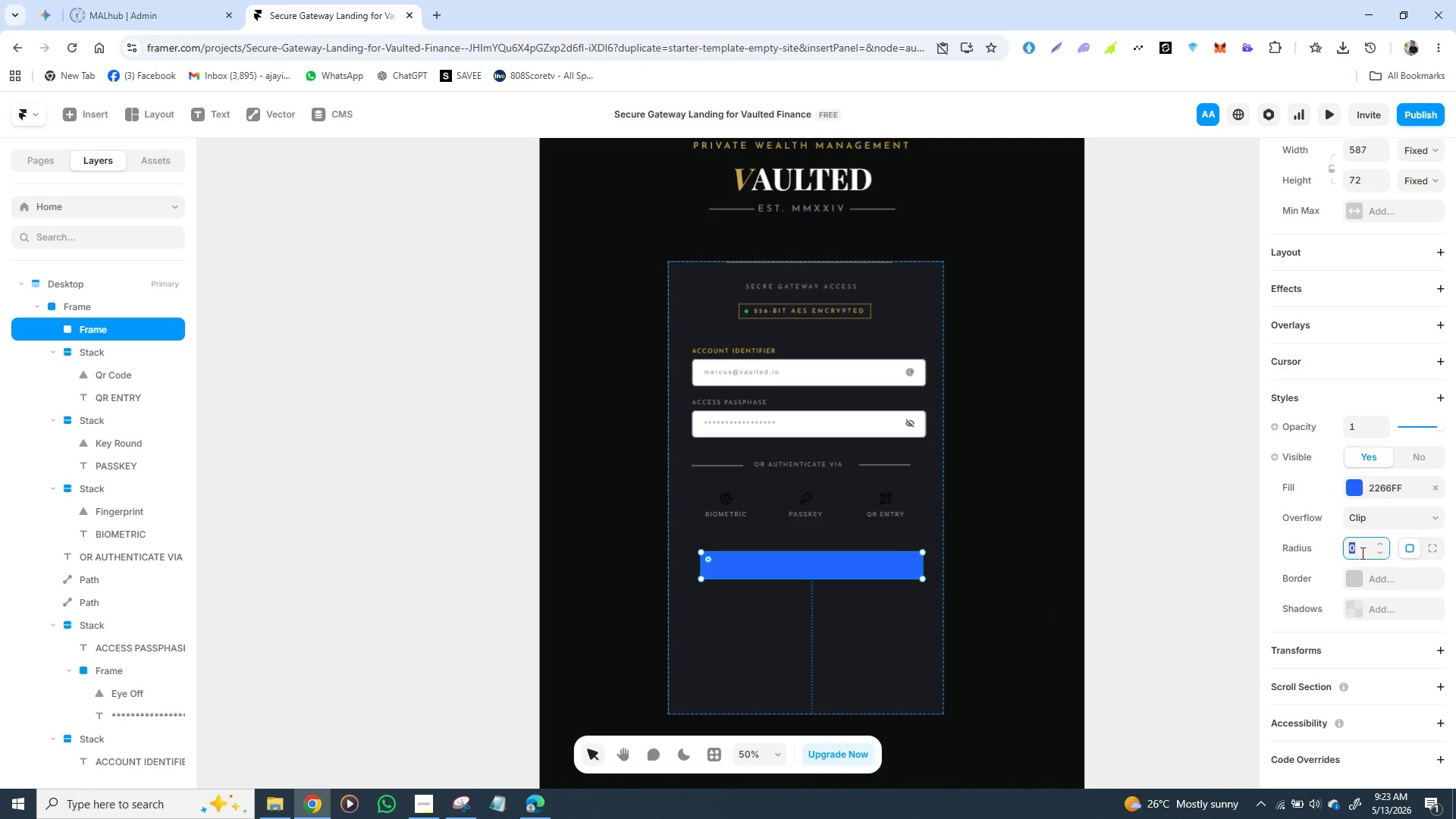 
type(24)
 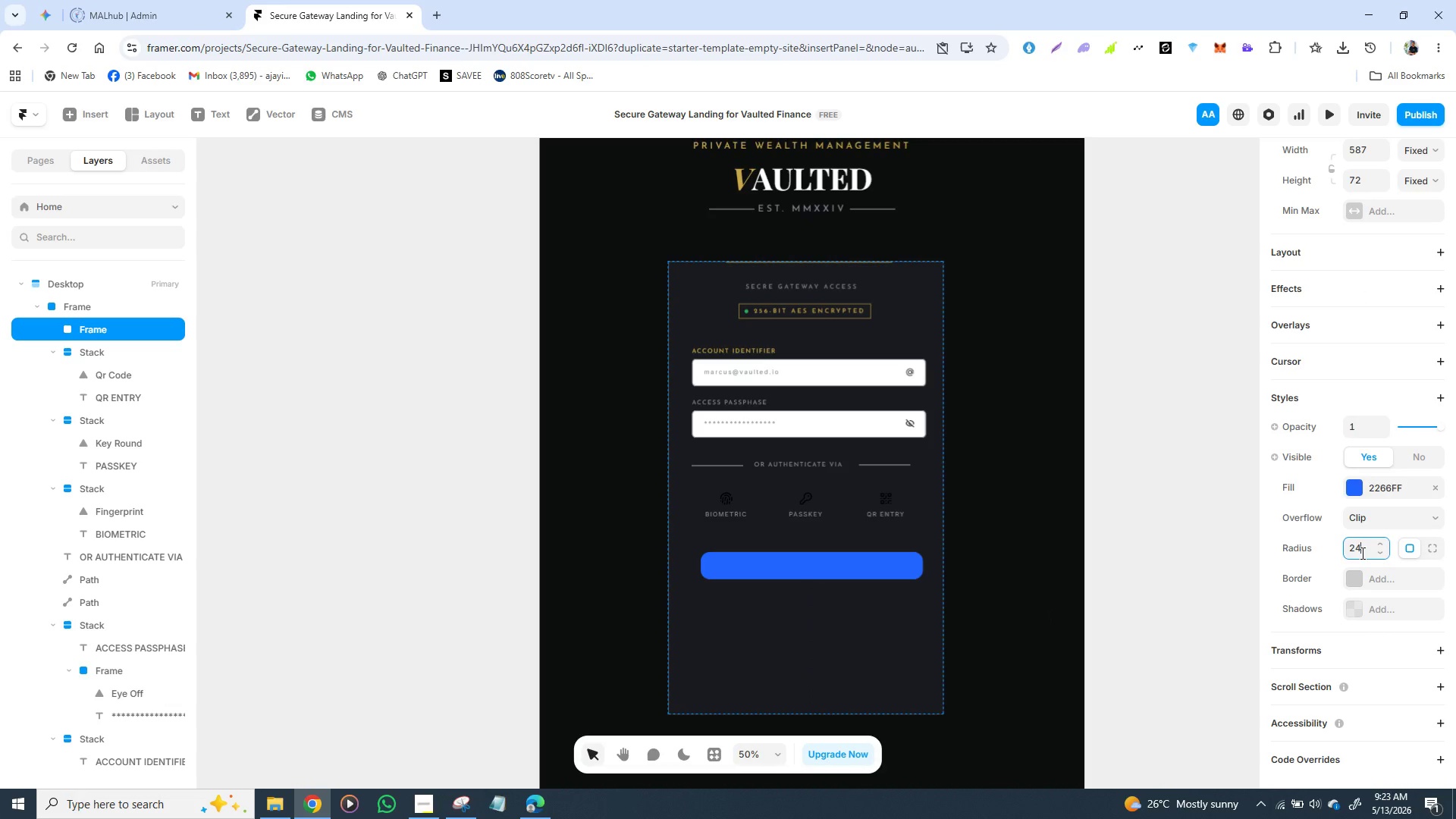 
key(Enter)
 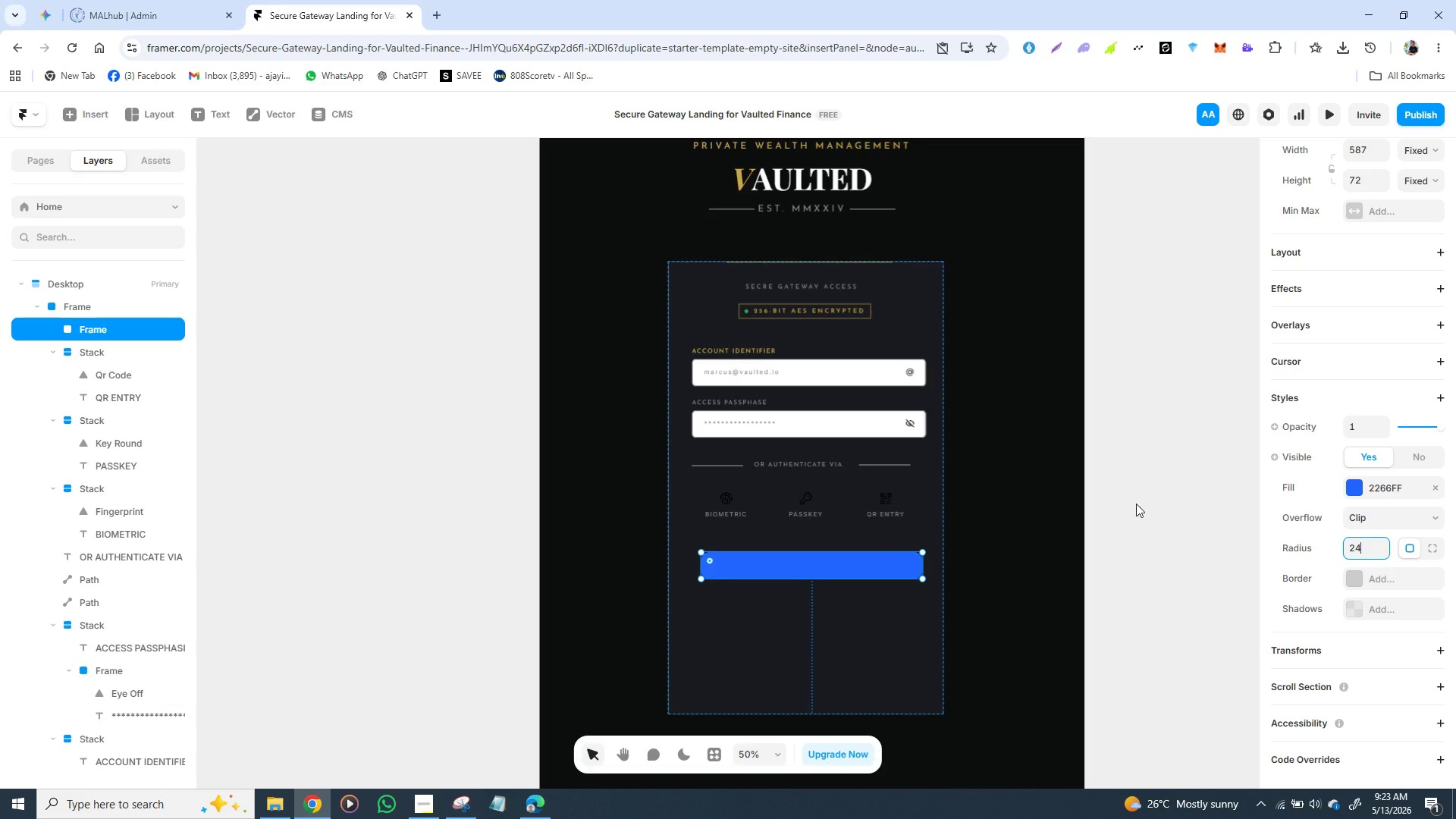 
left_click([1033, 570])
 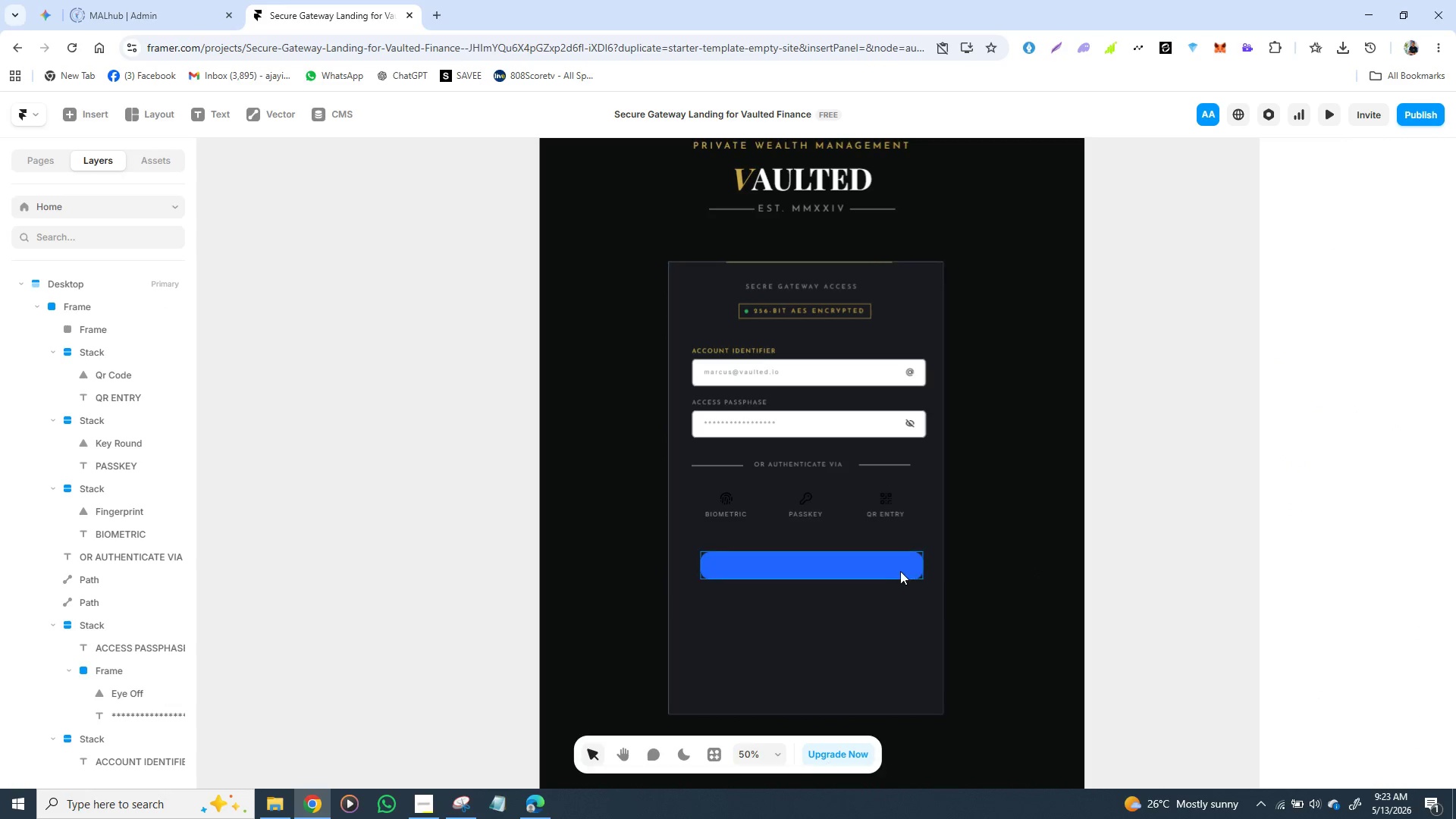 
left_click([893, 560])
 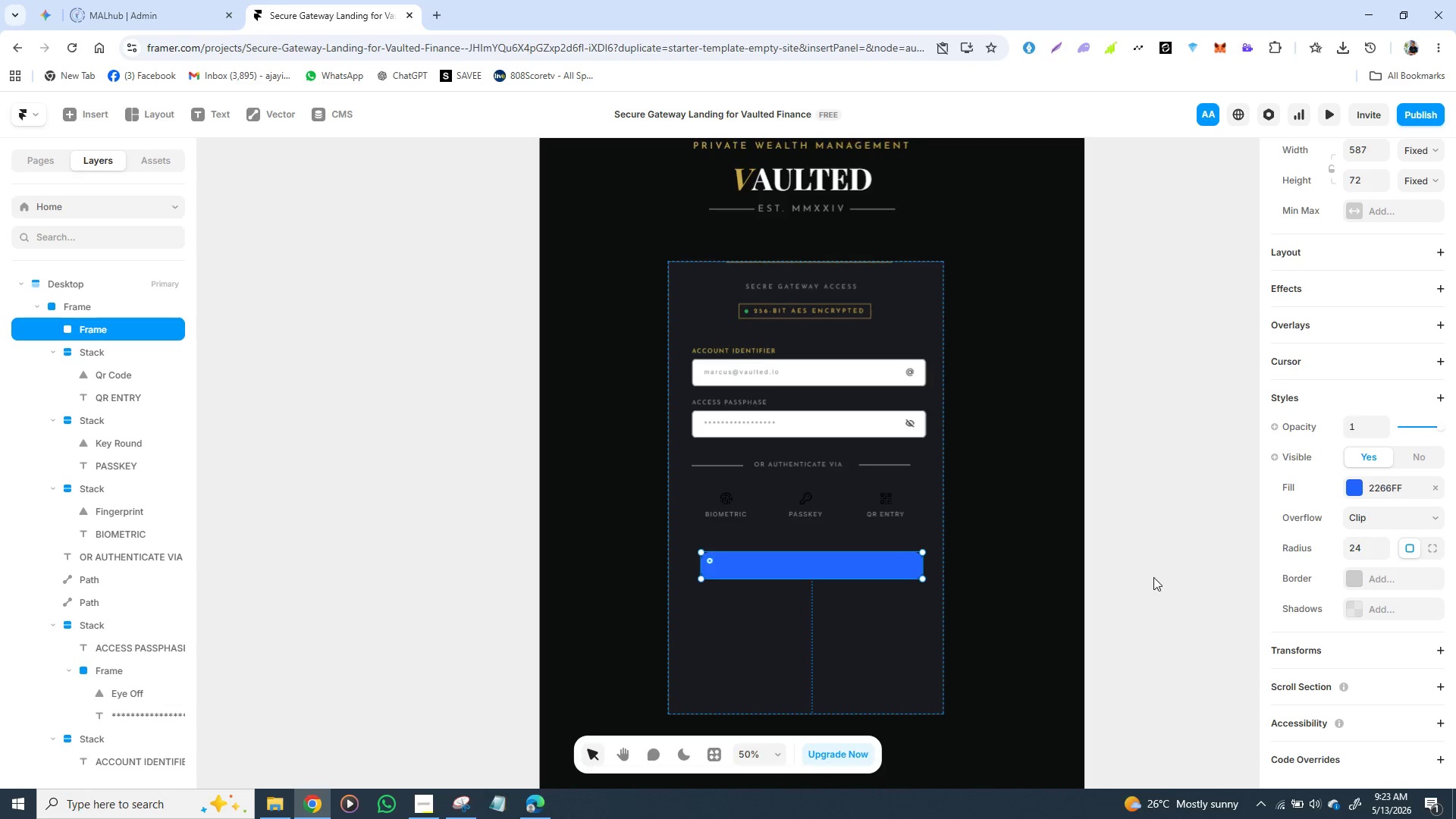 
wait(31.44)
 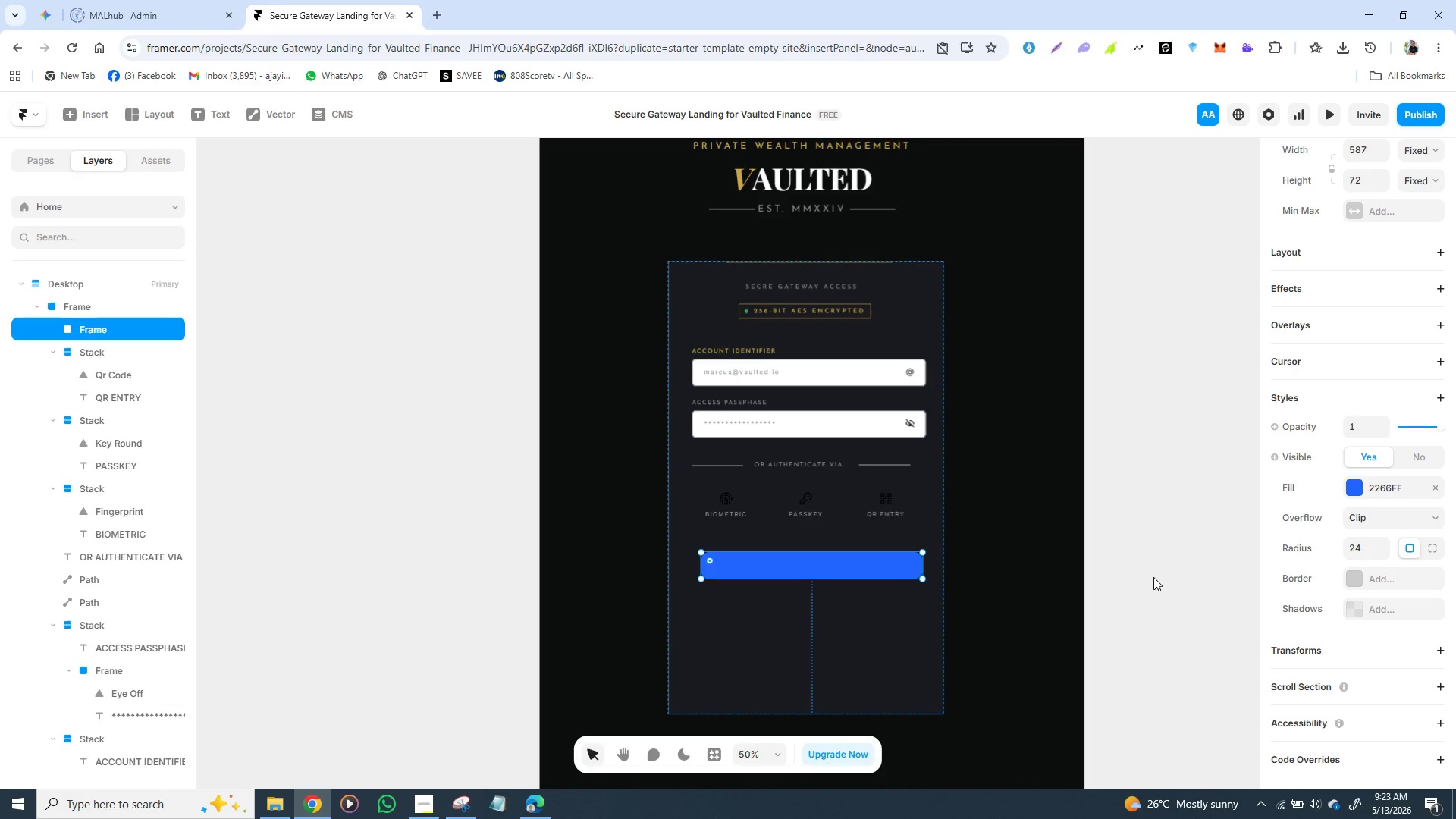 
left_click([728, 498])
 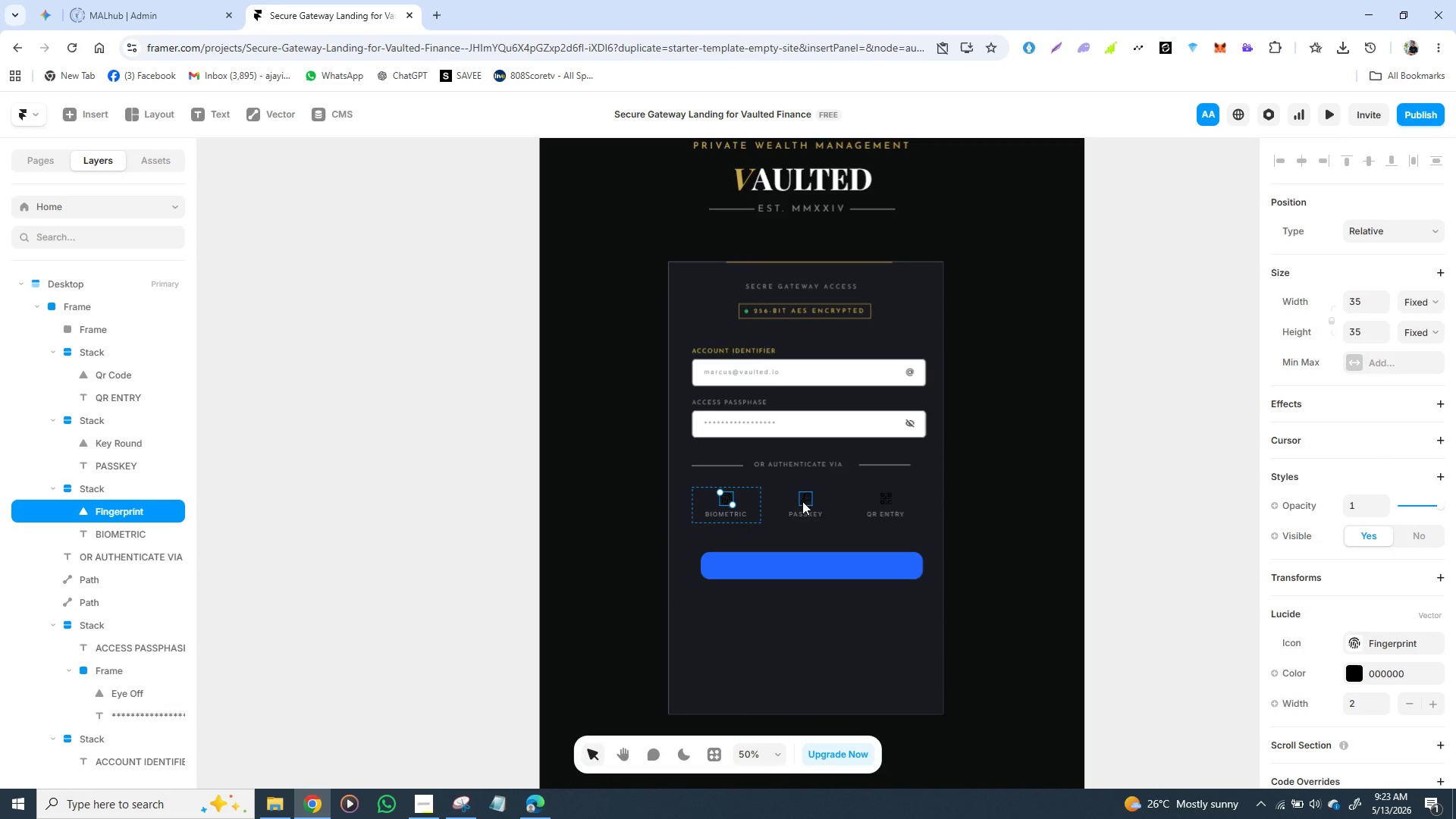 
hold_key(key=CapsLock, duration=0.95)
 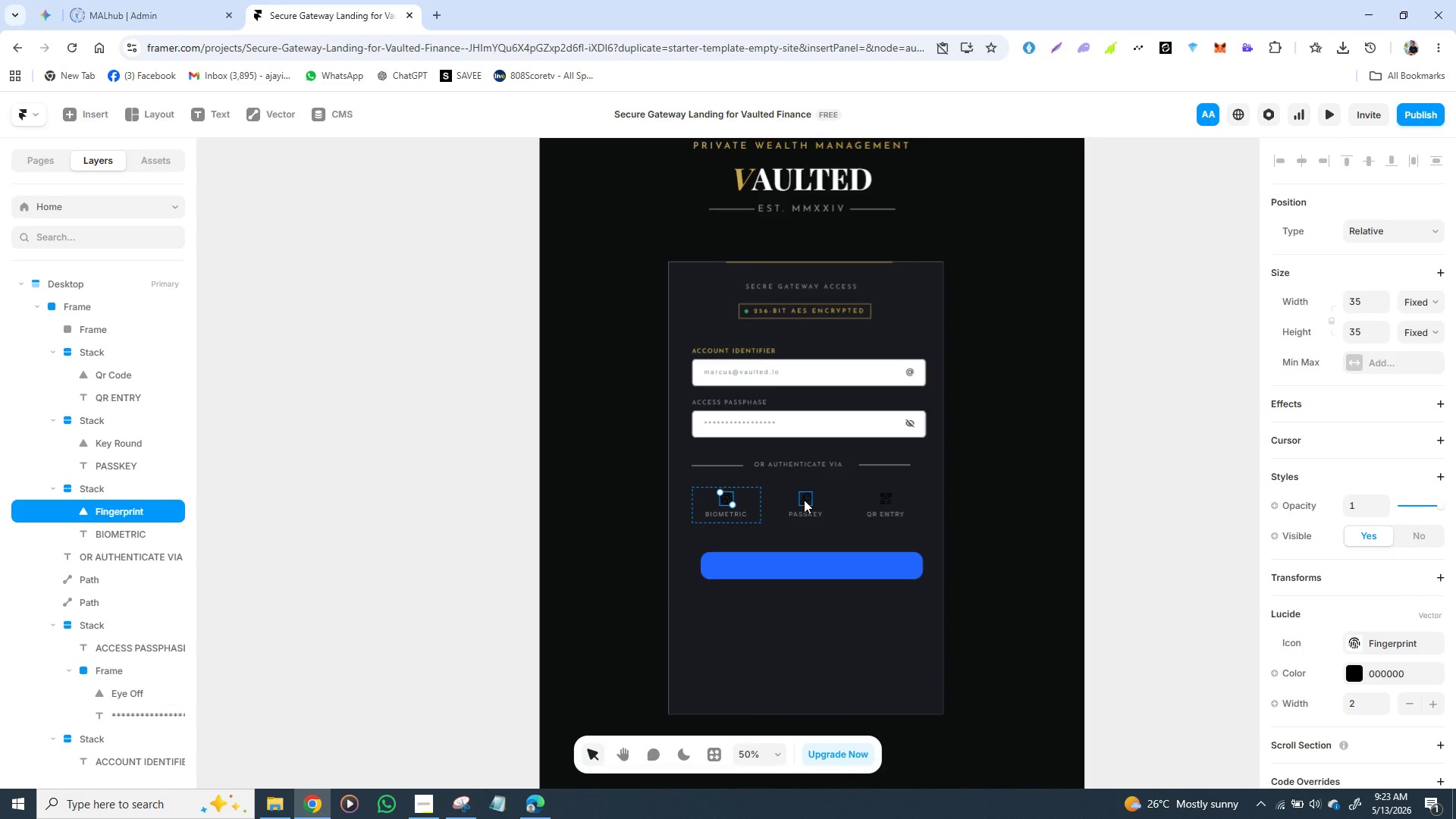 
hold_key(key=ShiftLeft, duration=1.5)
left_click([804, 500])
 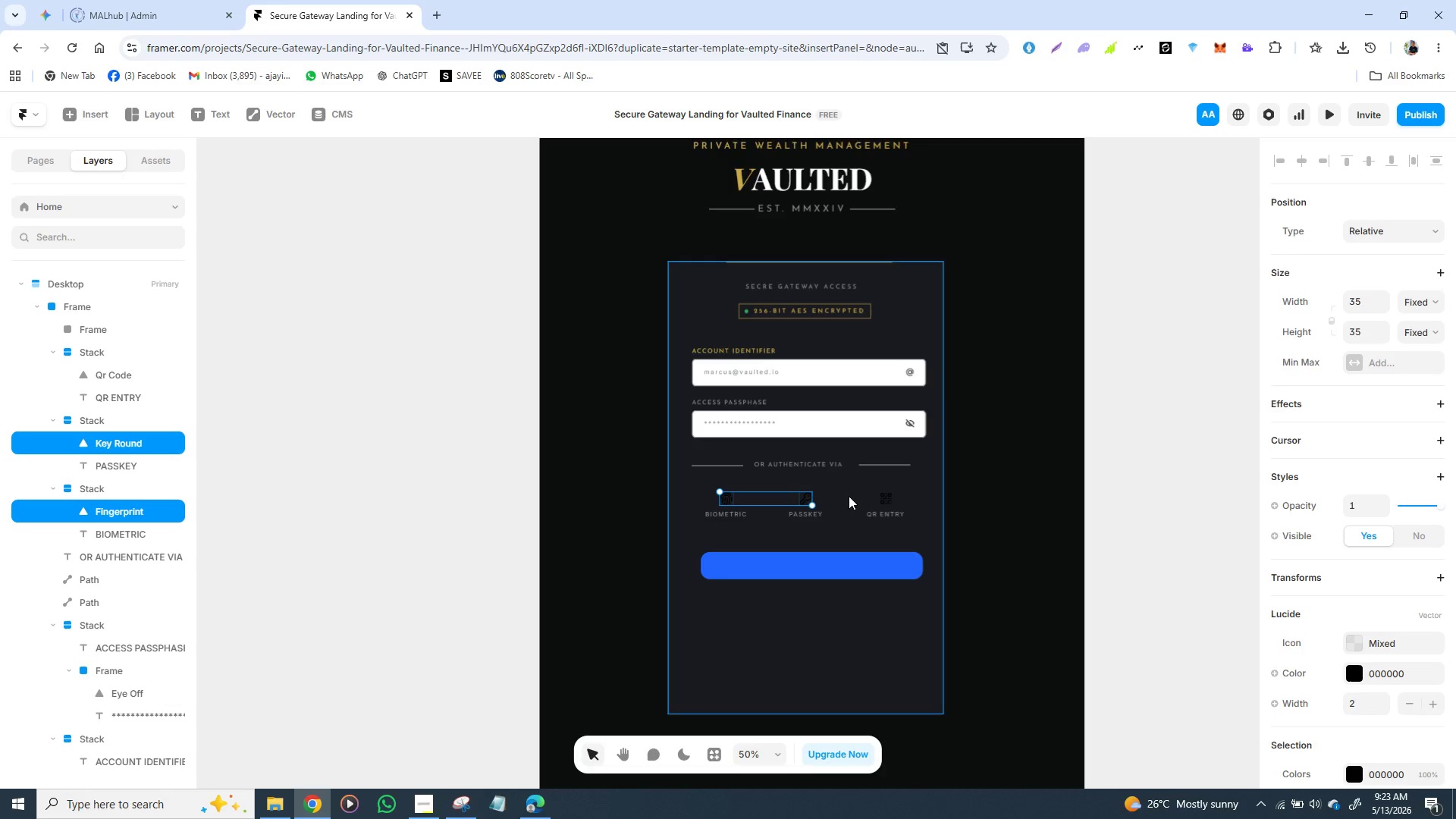 
hold_key(key=ShiftLeft, duration=1.26)
 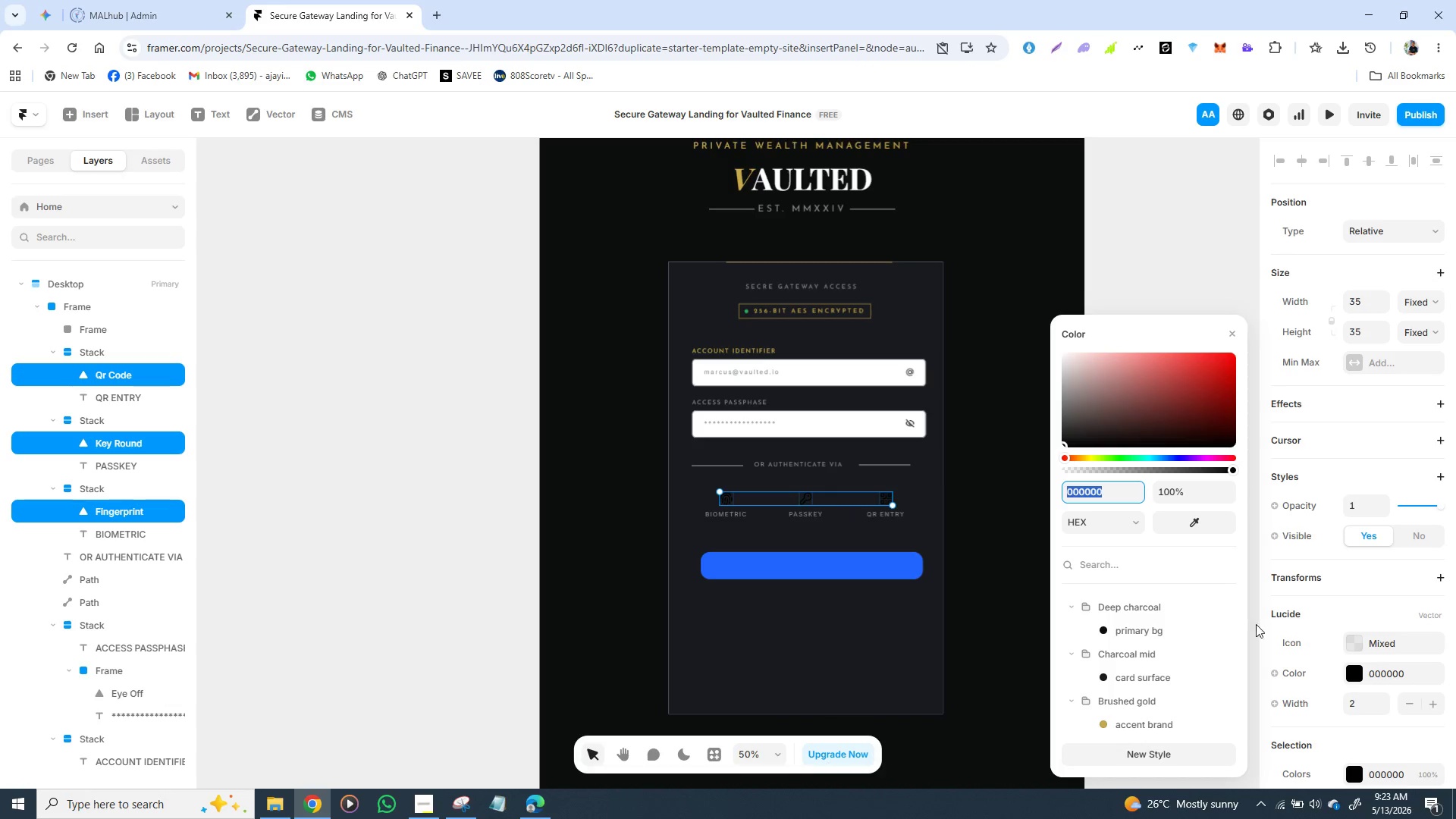 
scroll: coordinate [1125, 698], scroll_direction: down, amount: 4.0
 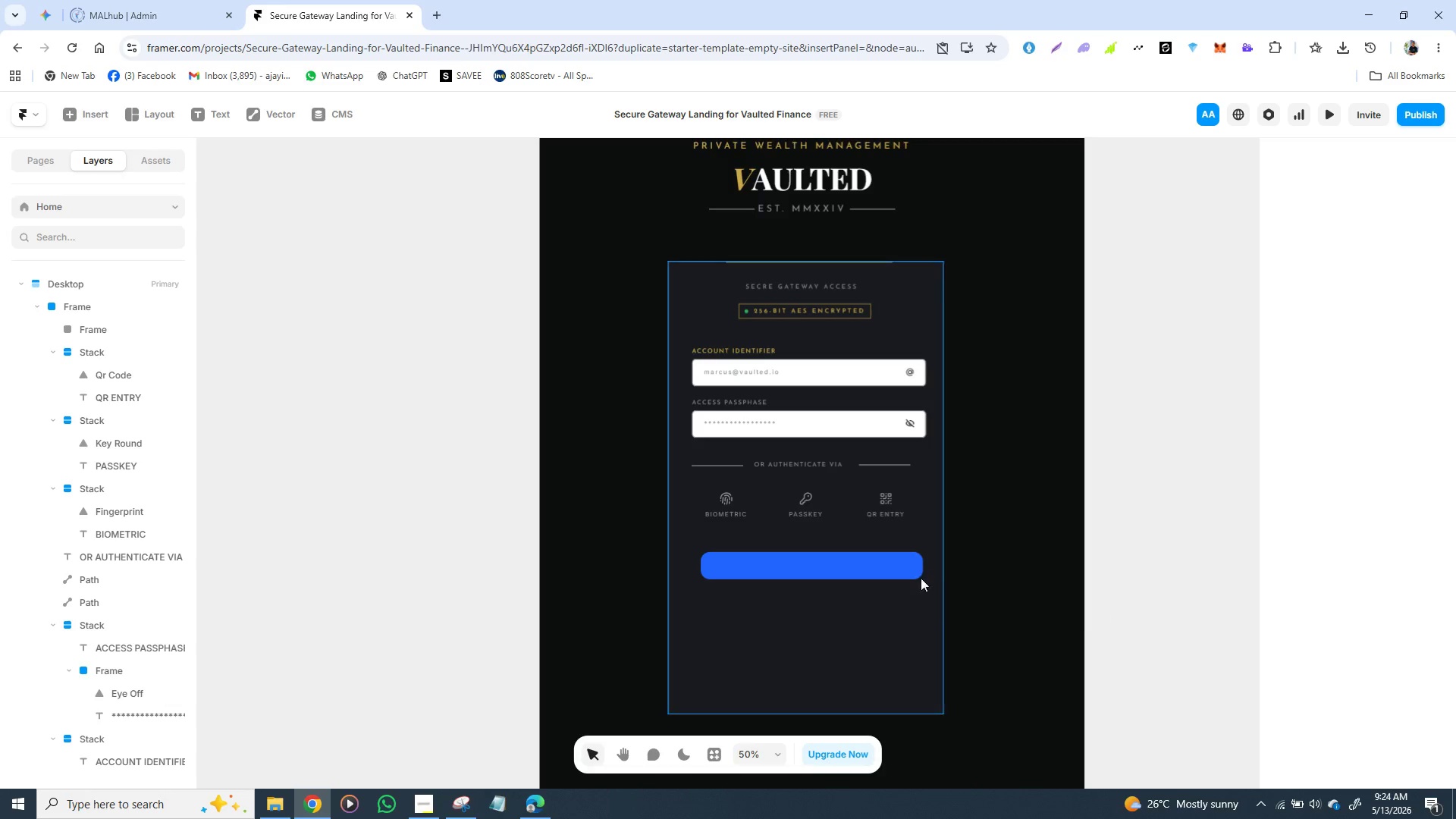 
wait(5.95)
 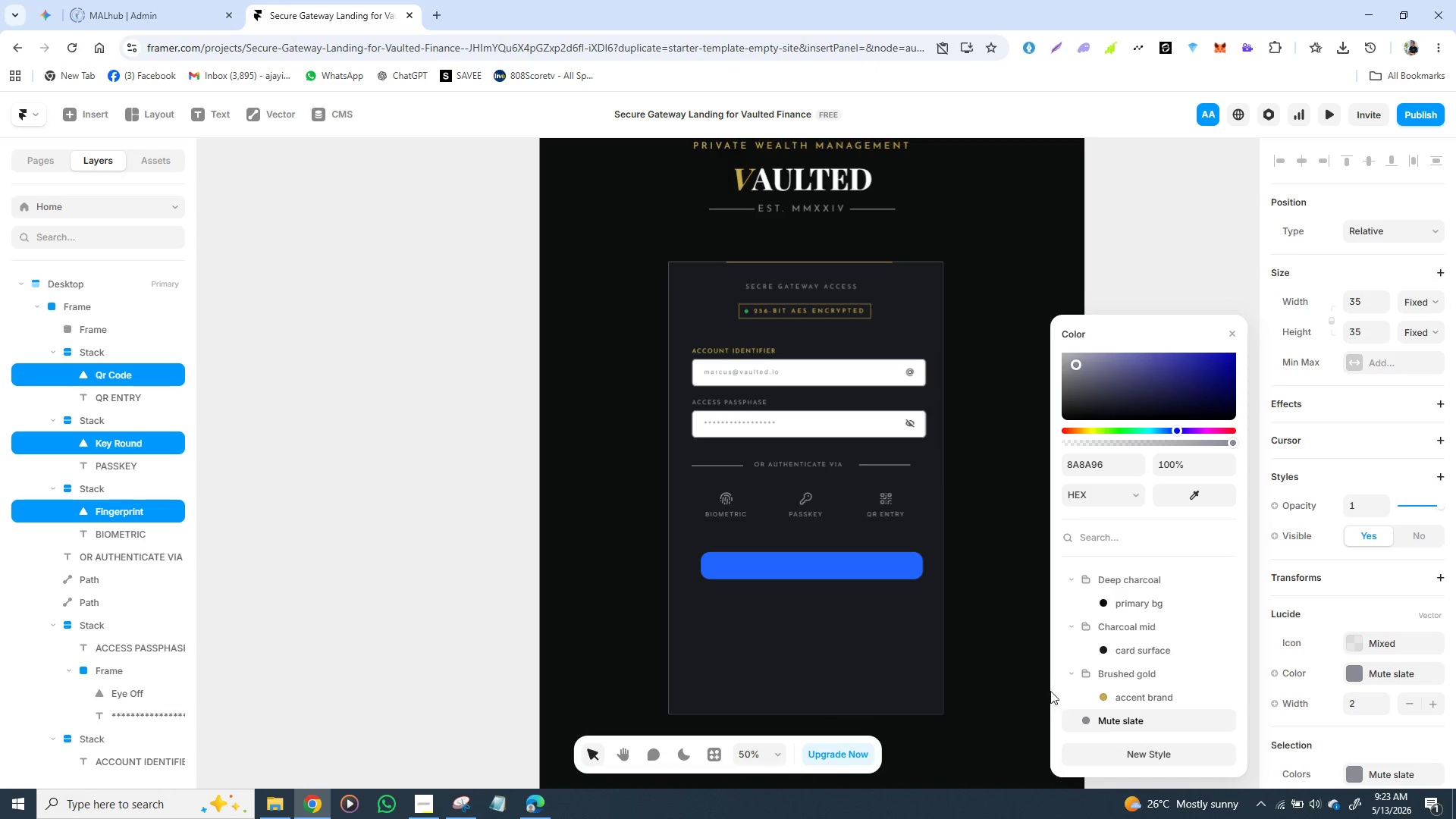 
left_click([817, 575])
 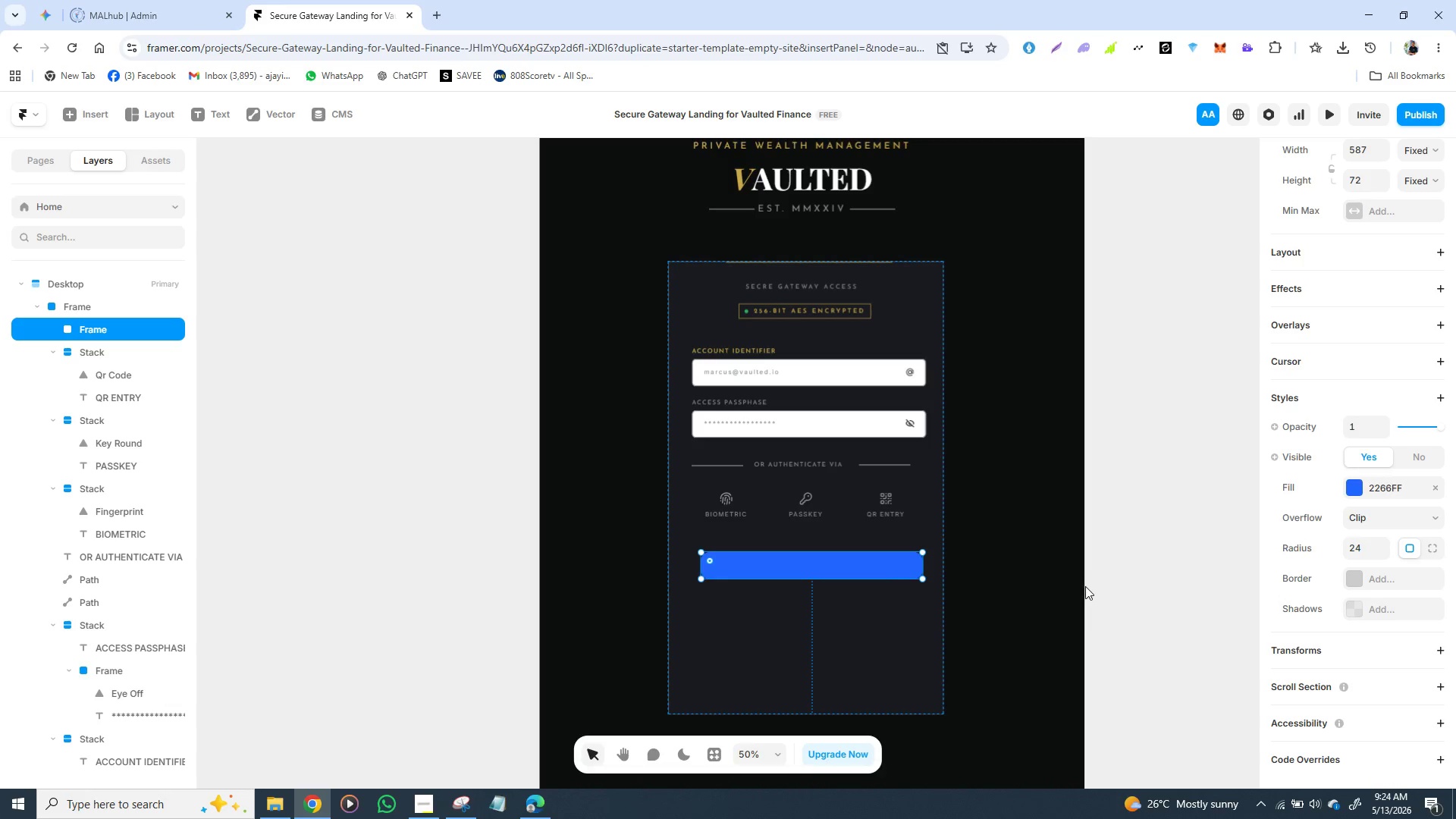 
scroll: coordinate [1319, 597], scroll_direction: down, amount: 2.0
 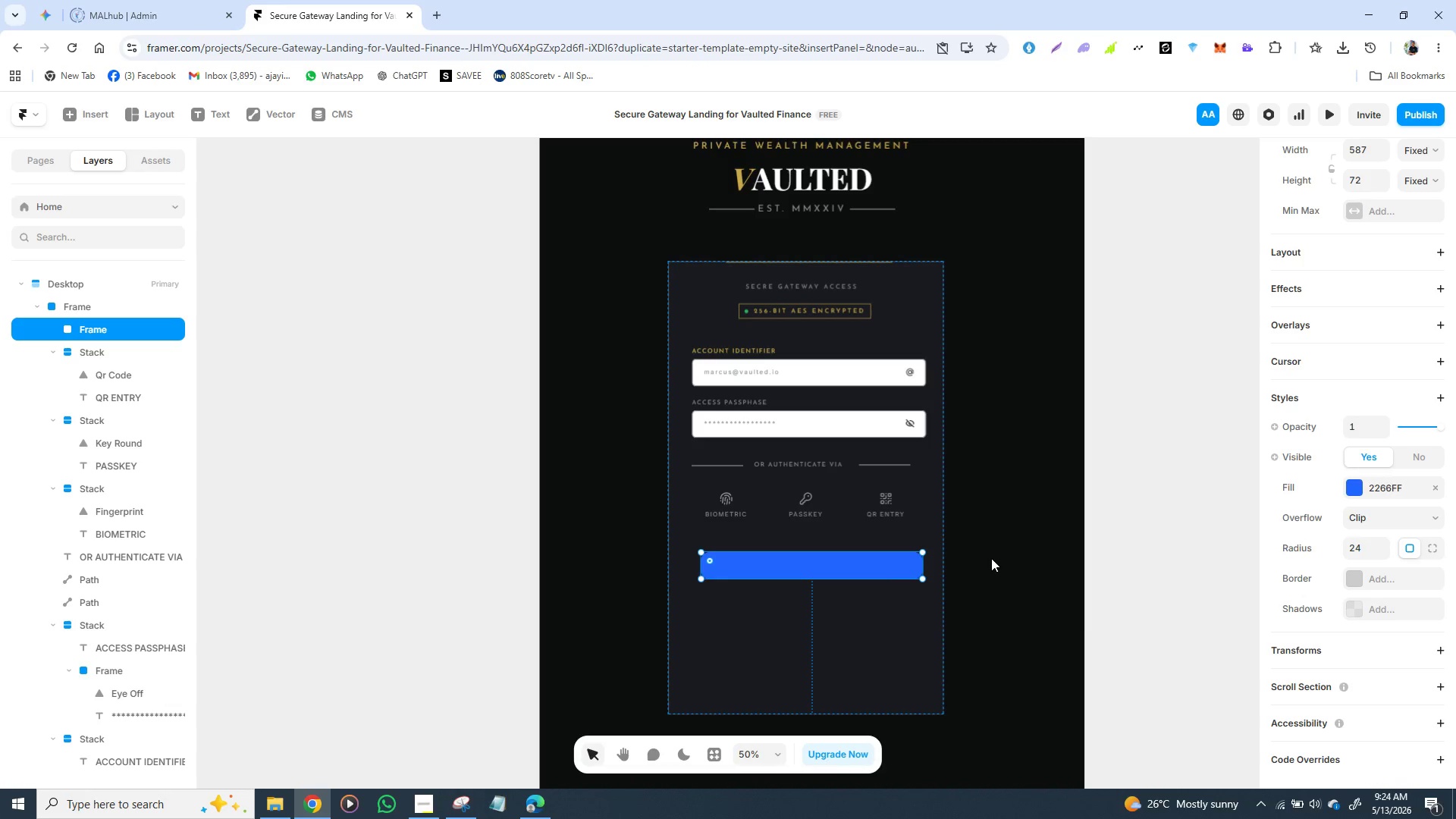 
wait(6.81)
 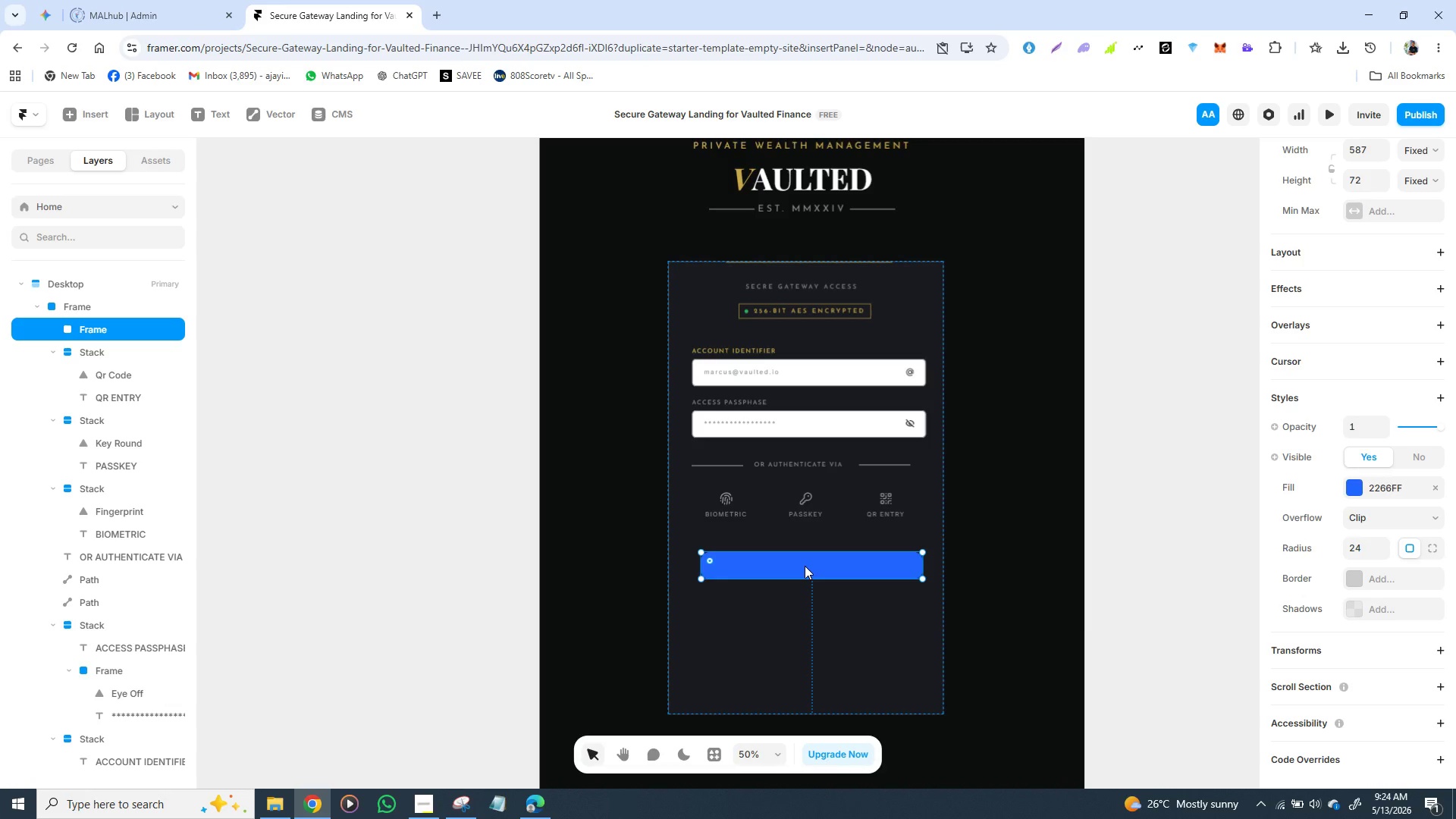 
scroll: coordinate [846, 451], scroll_direction: up, amount: 2.0
 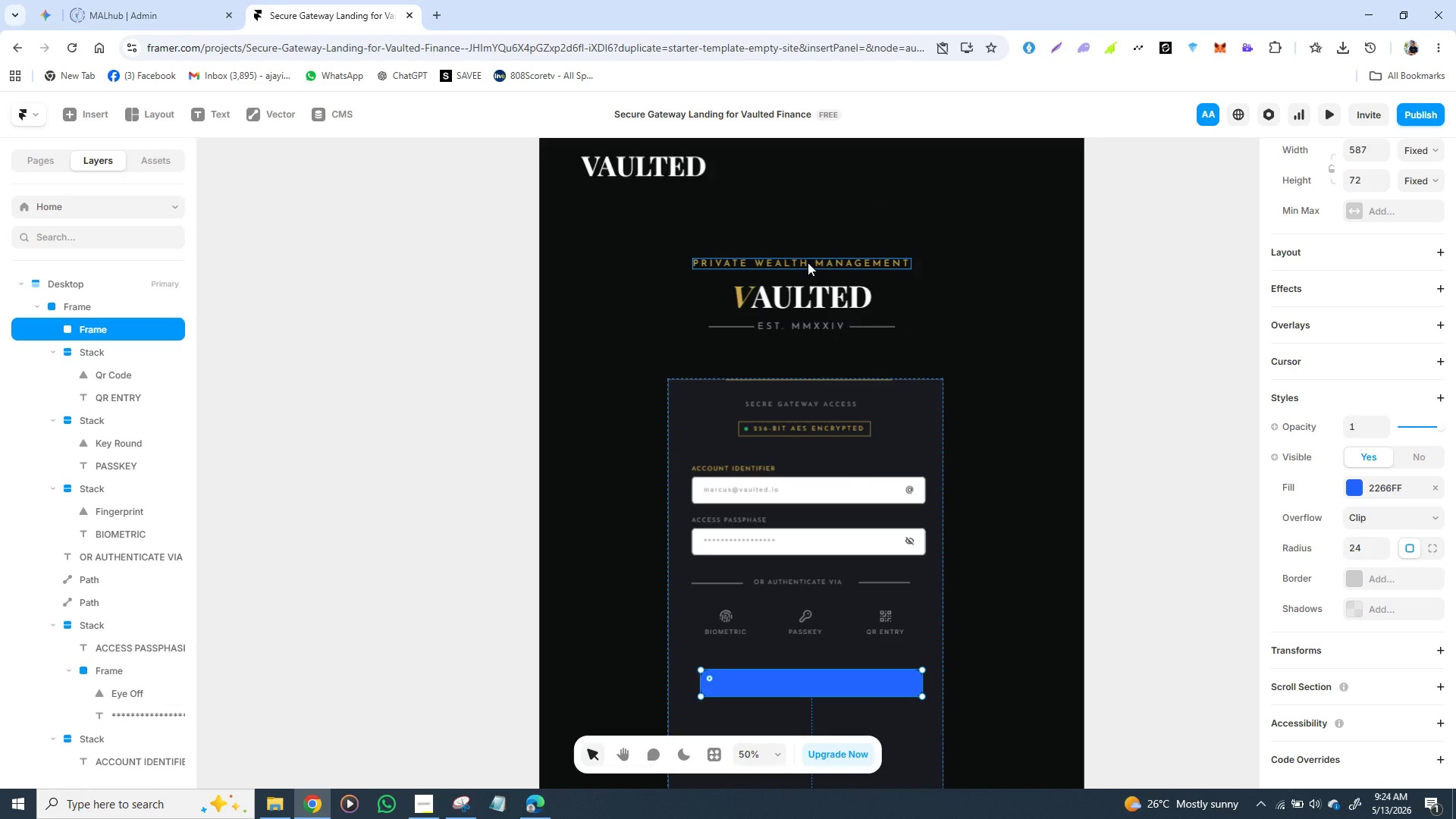 
wait(10.94)
 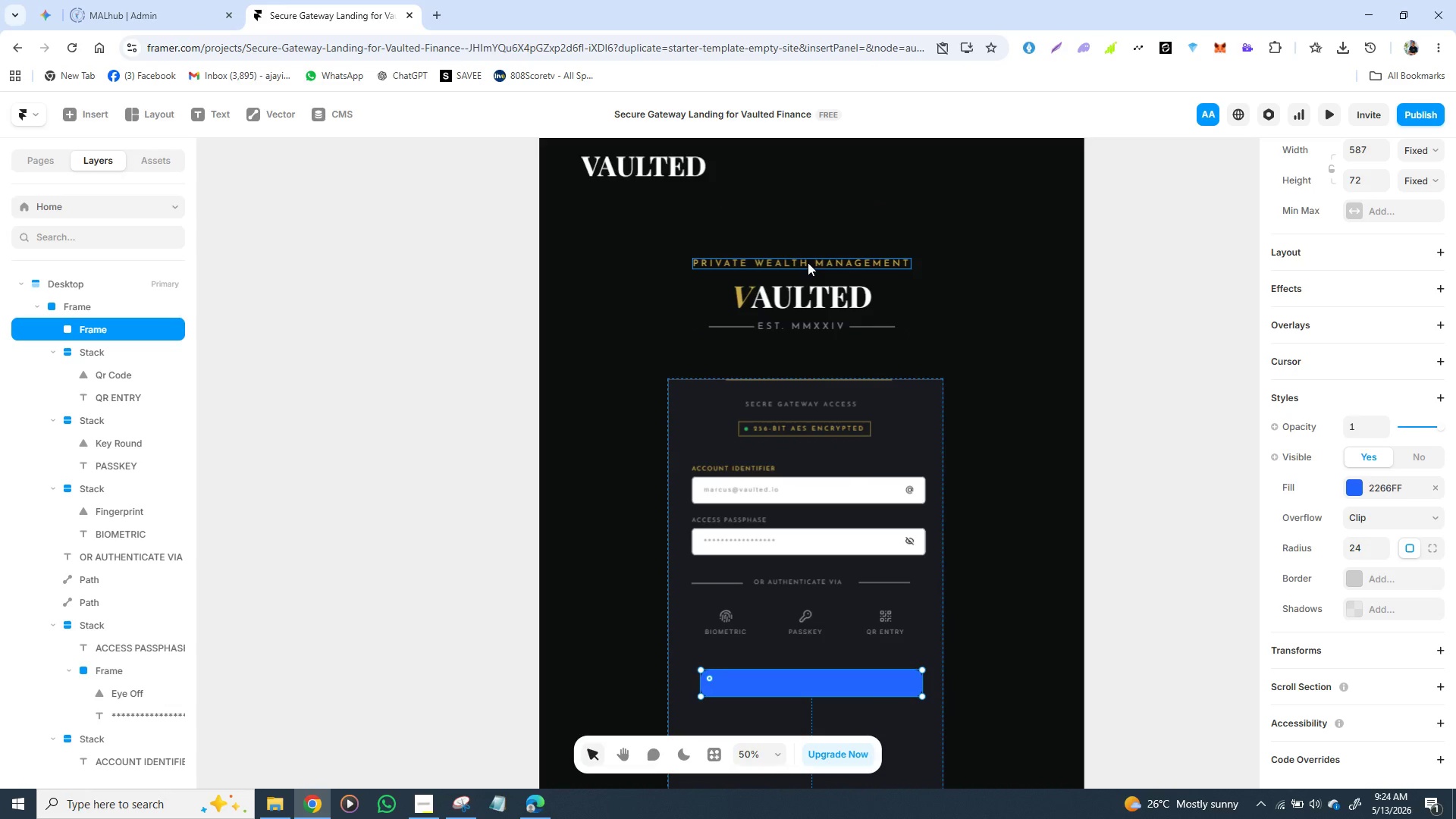 
left_click([806, 259])
 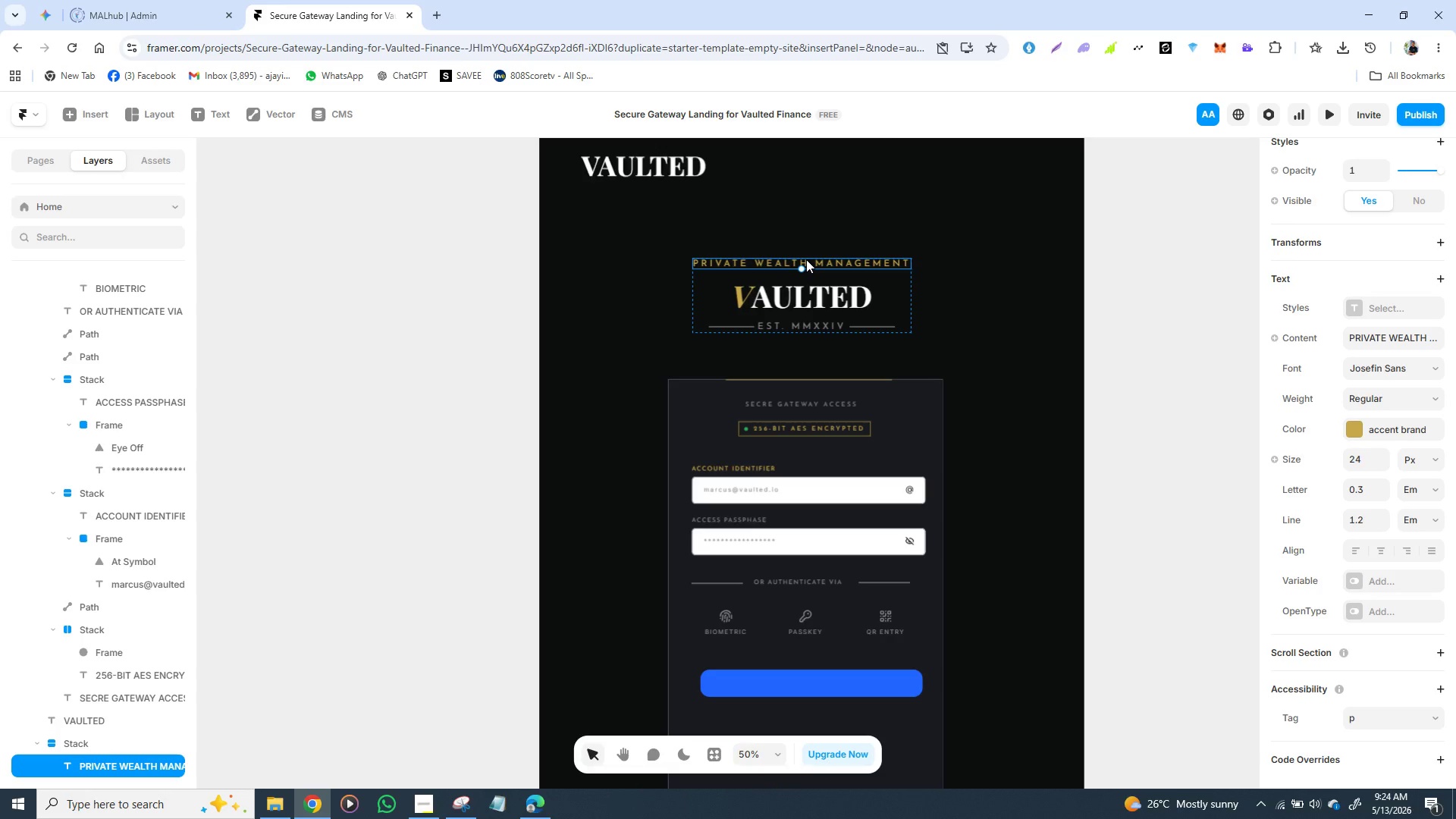 
left_click([806, 259])
 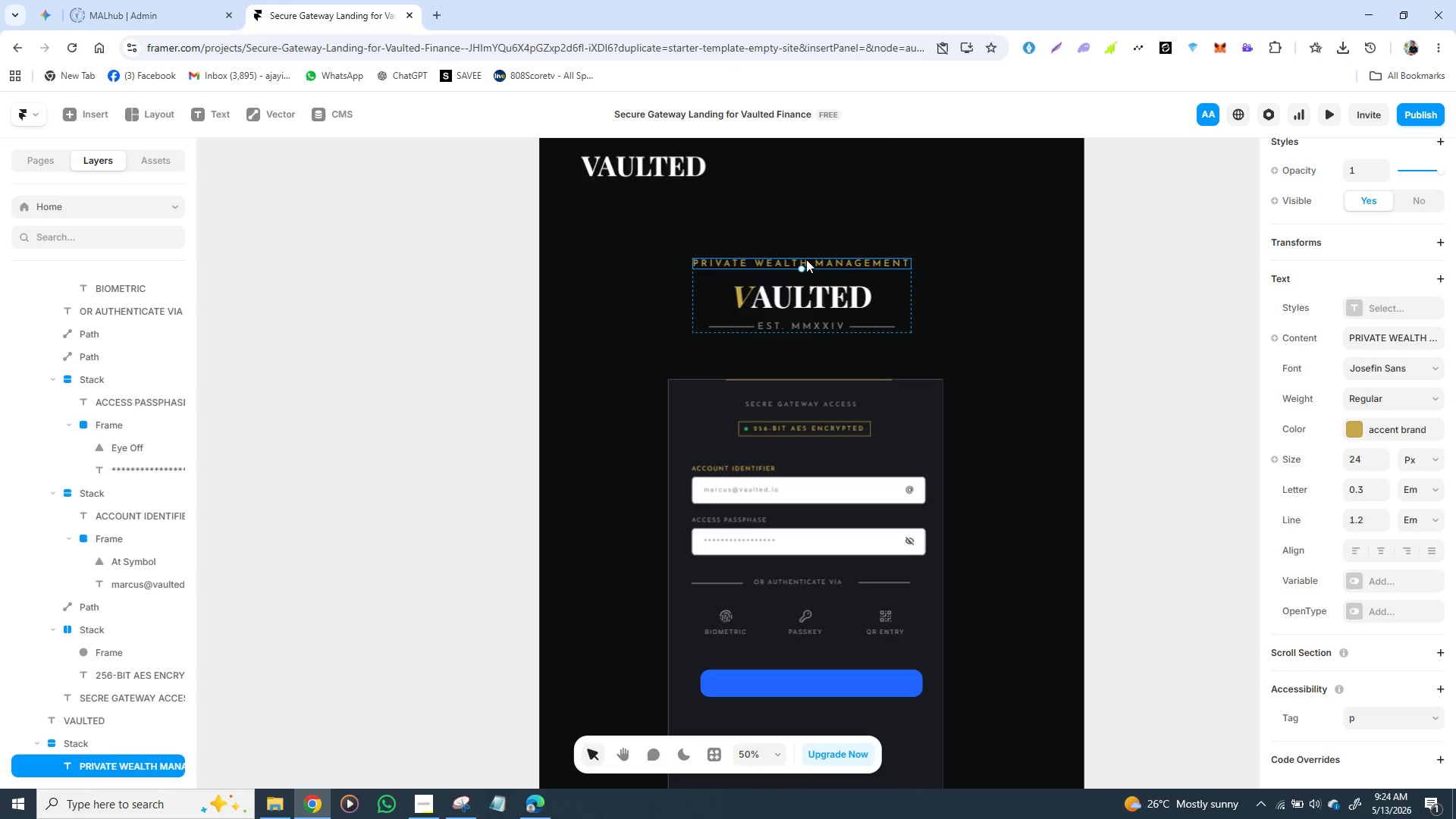 
key(Control+D)
 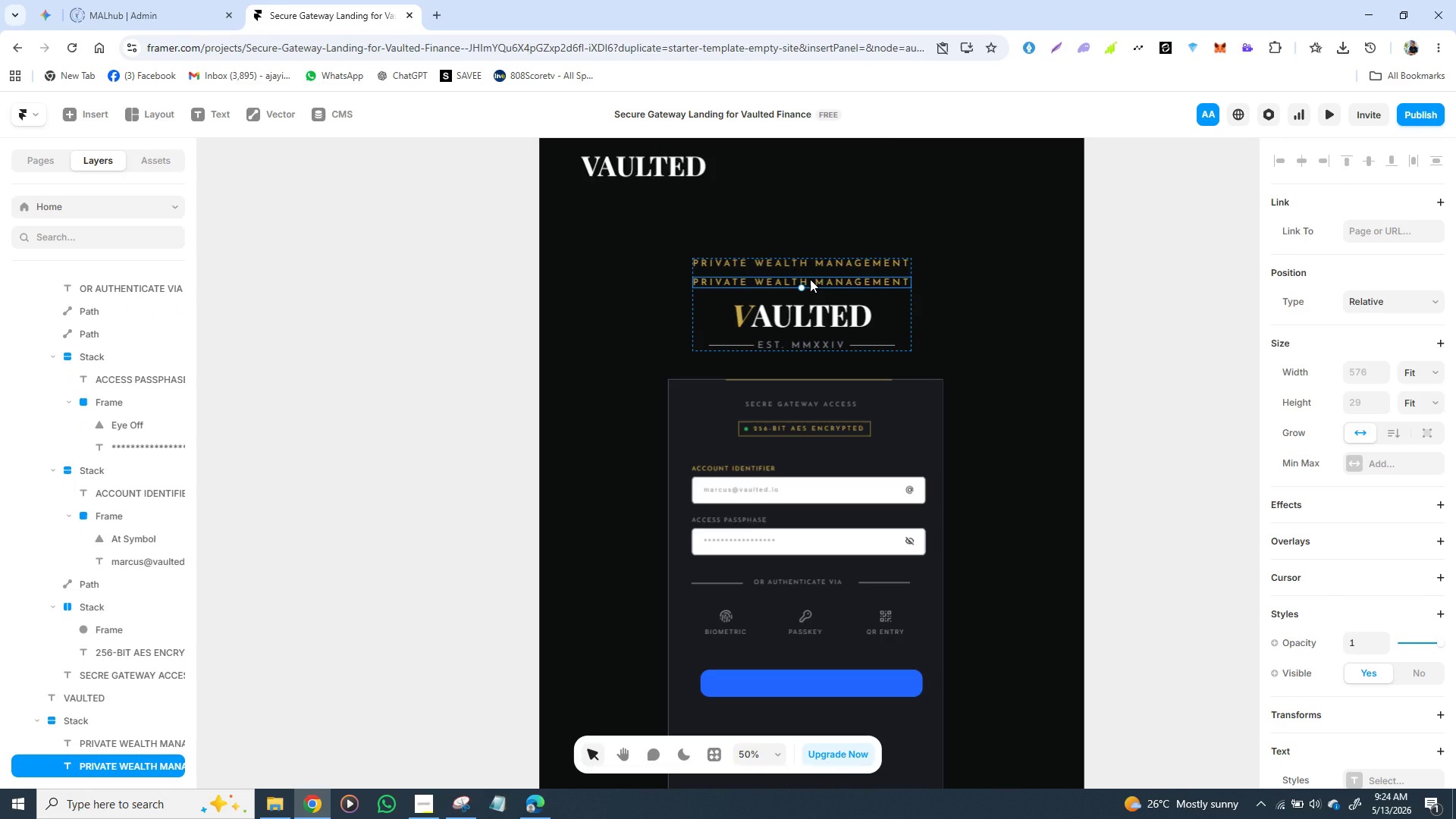 
left_click_drag(start_coordinate=[810, 279], to_coordinate=[821, 681])
 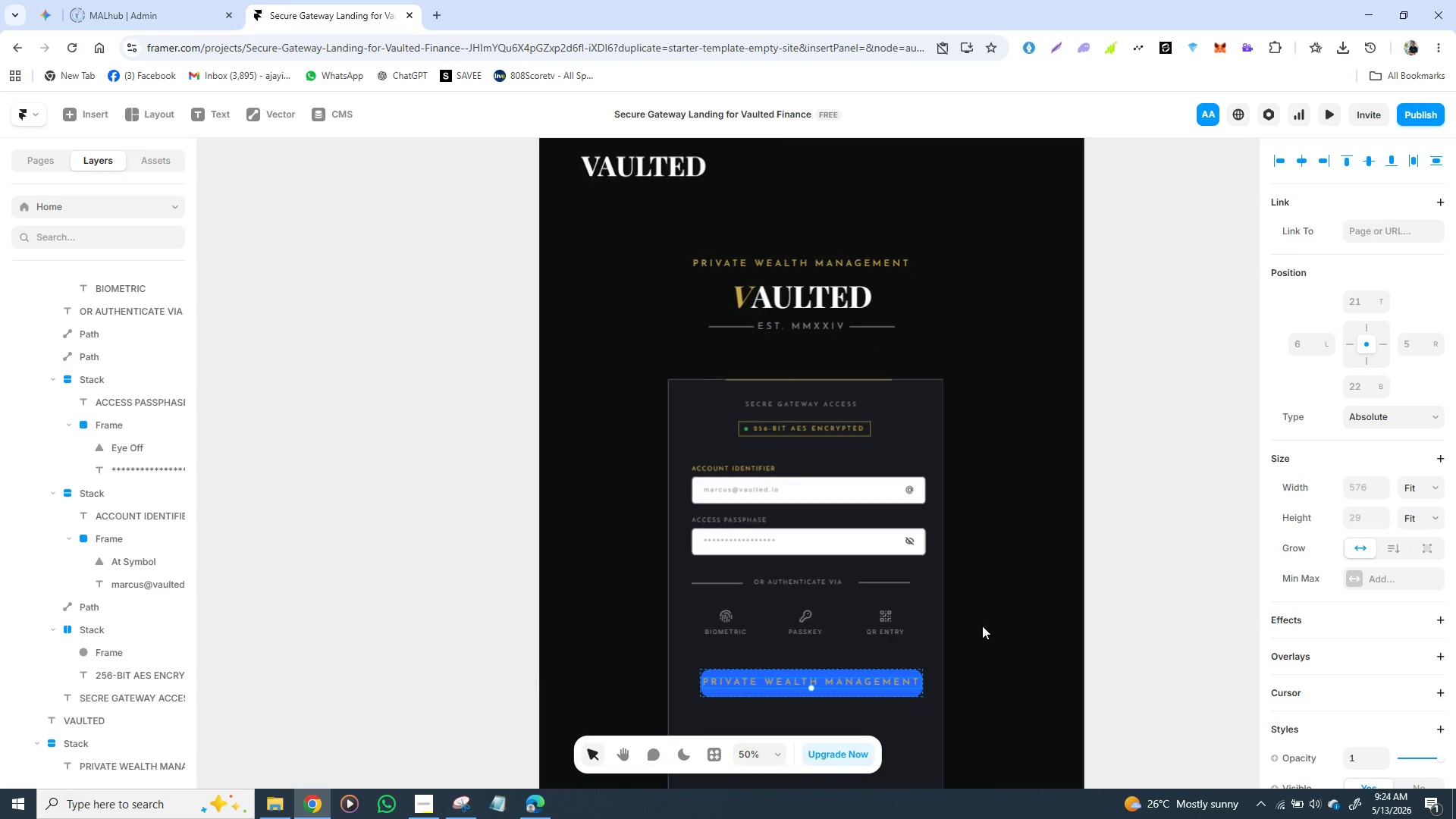 
left_click([982, 626])
 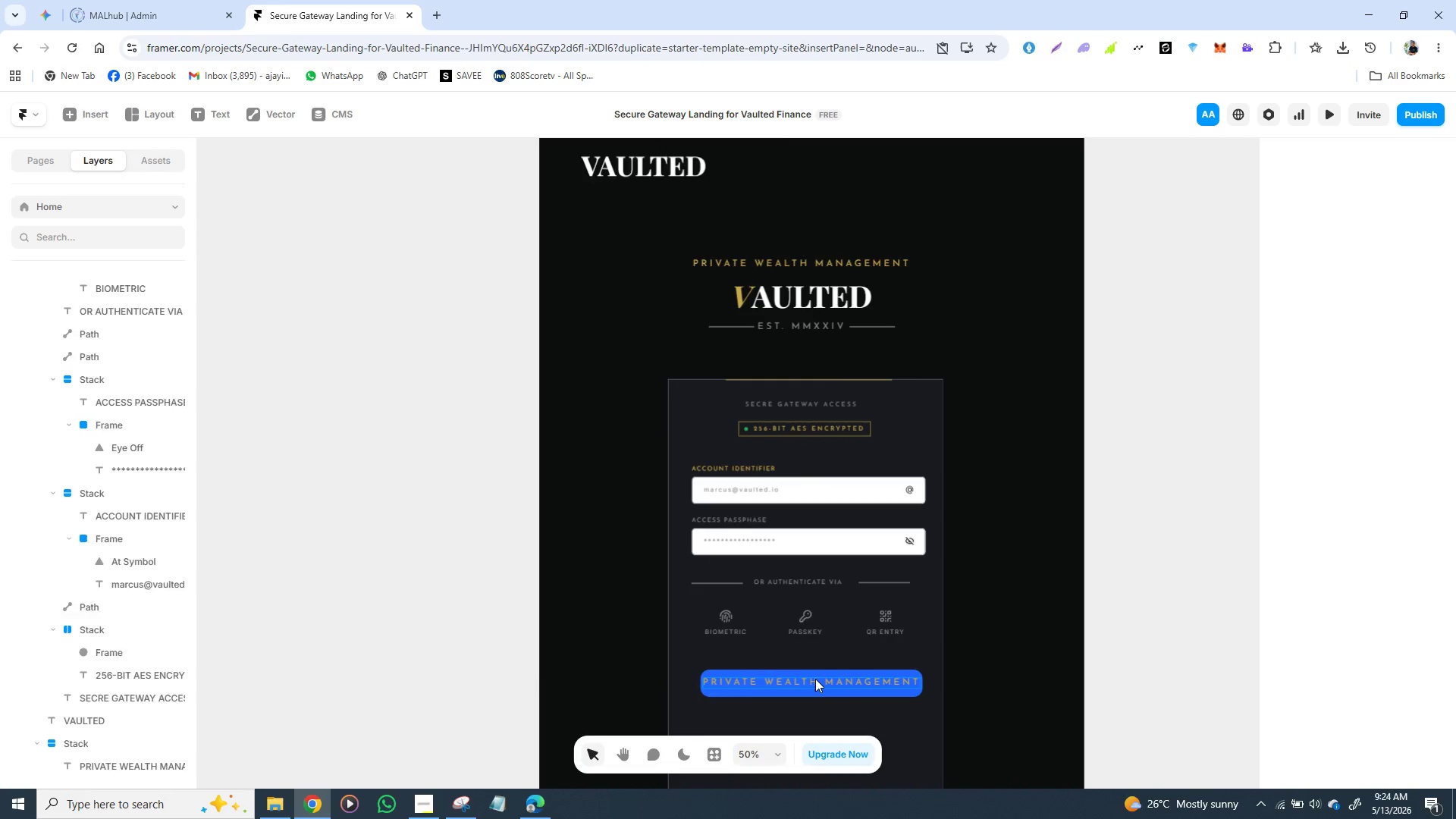 
double_click([815, 679])
 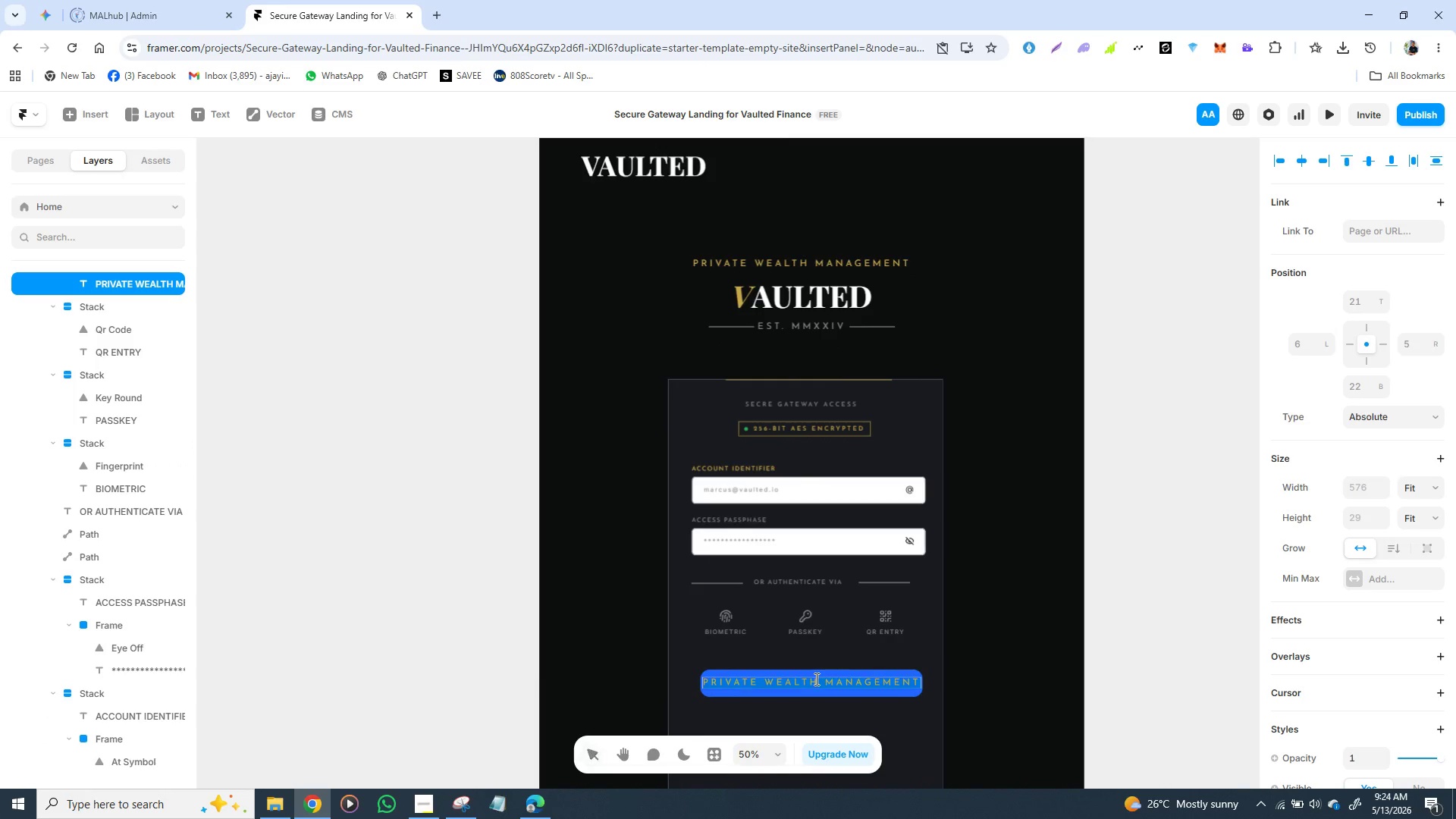 
triple_click([815, 679])
 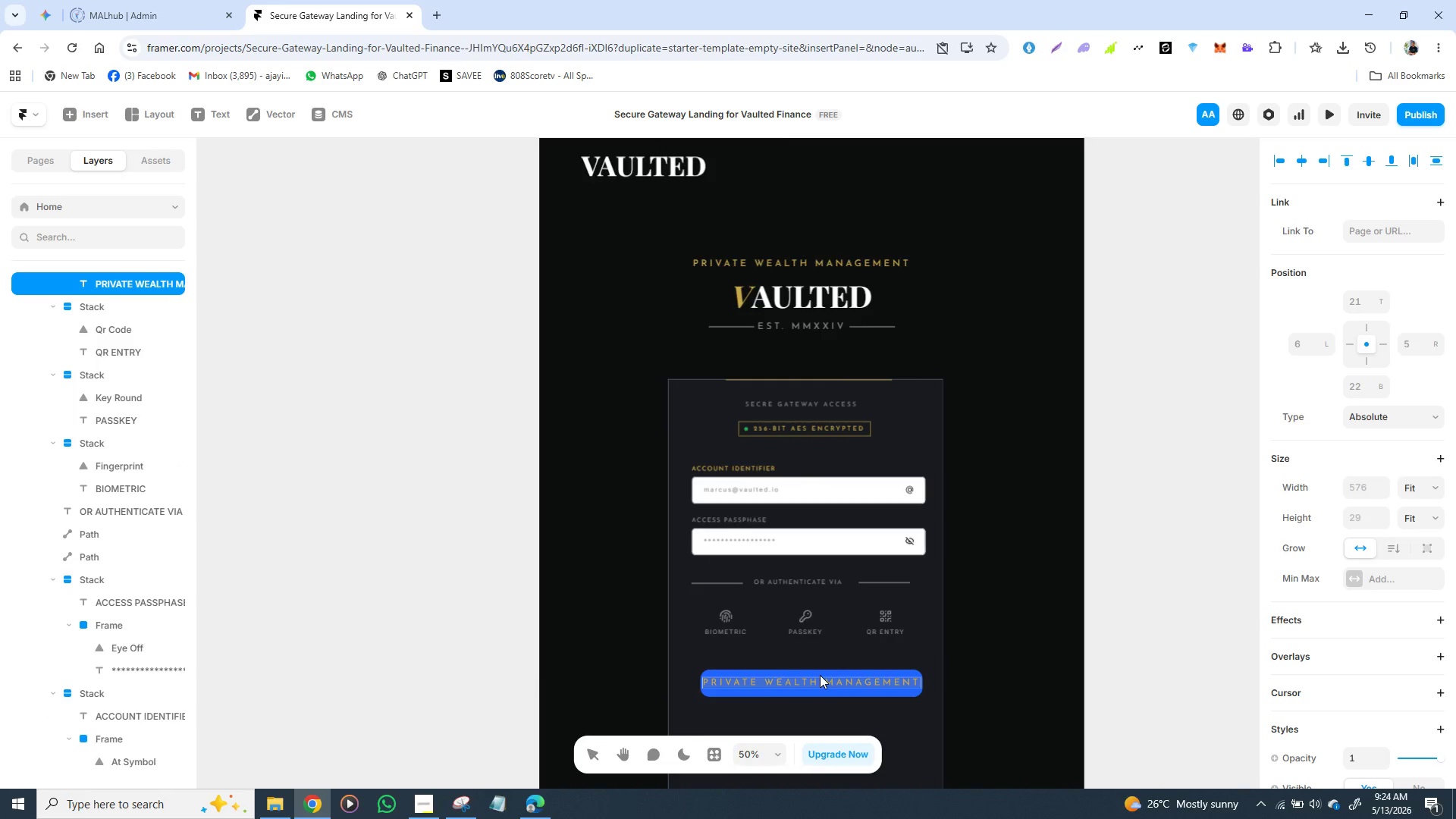 
triple_click([820, 675])
 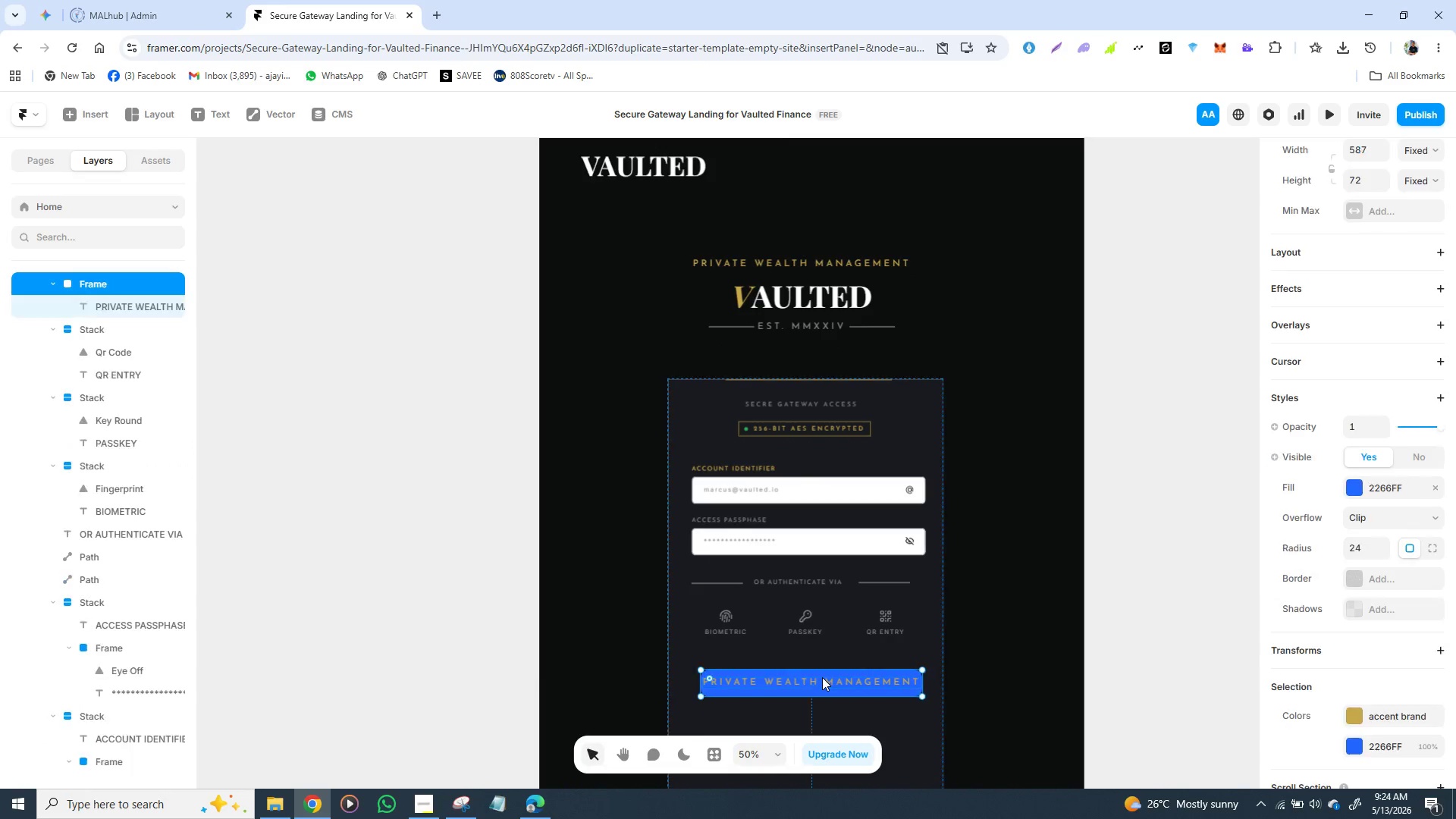 
triple_click([822, 677])
 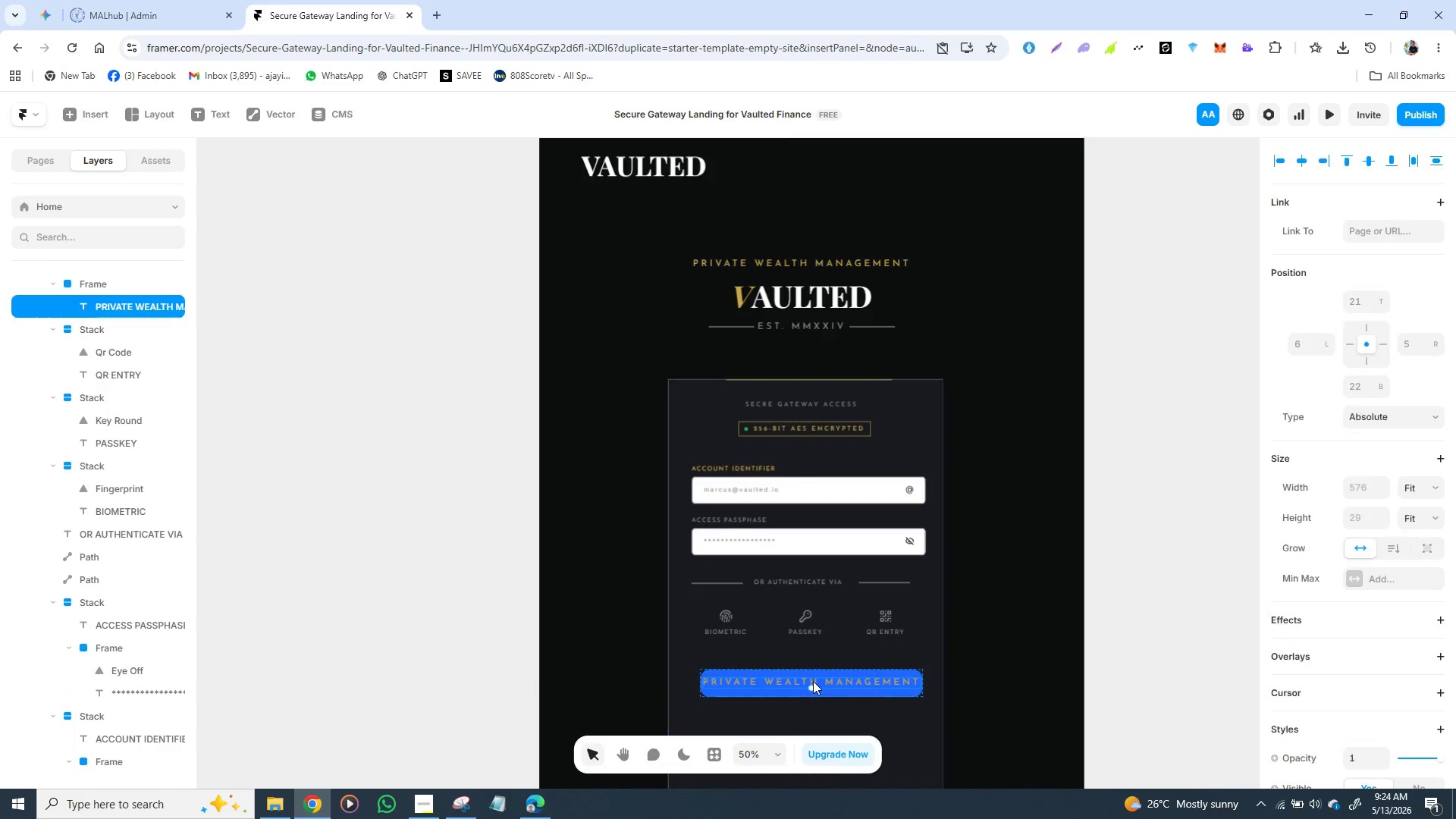 
double_click([813, 681])
 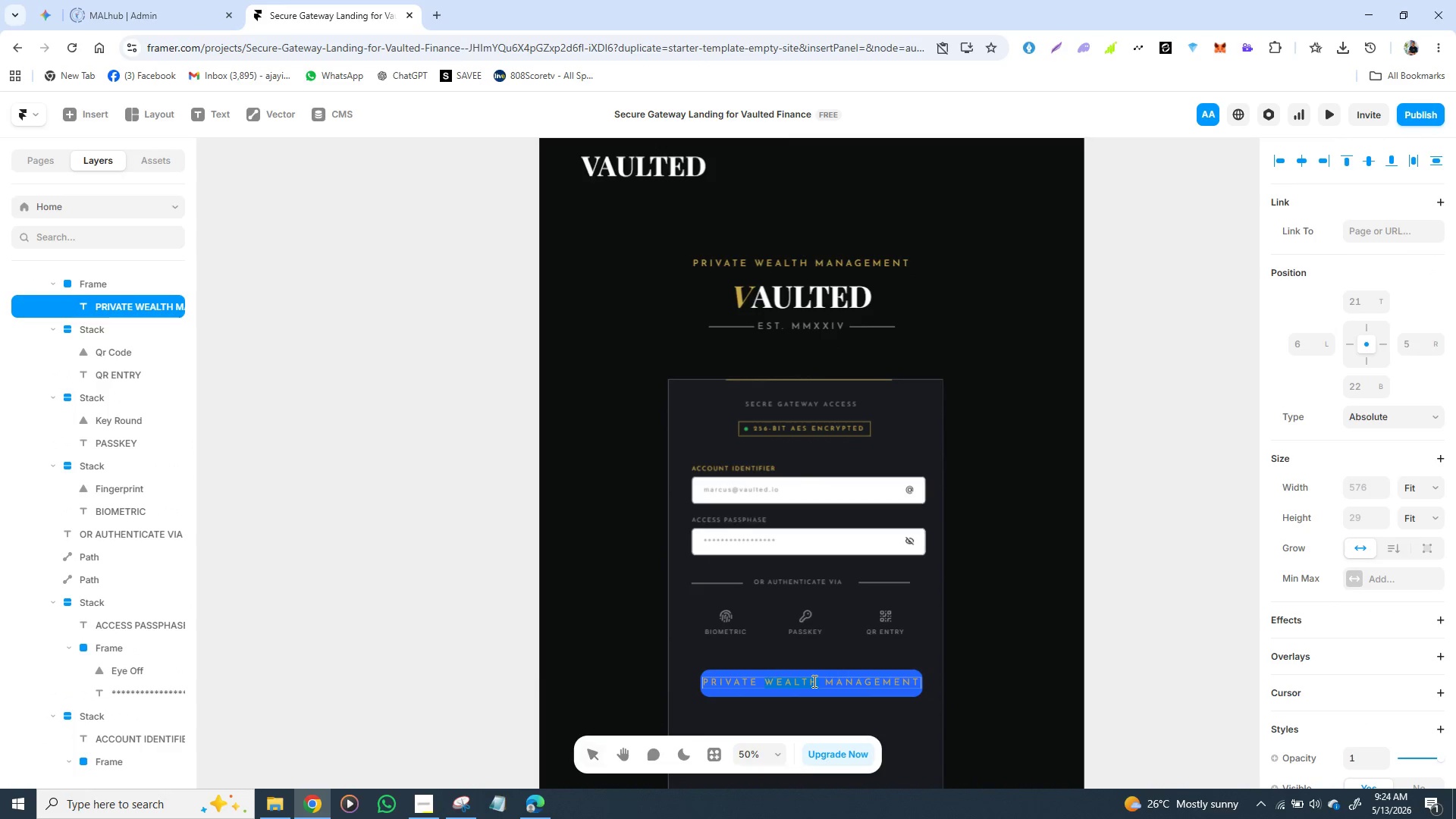 
triple_click([813, 681])
 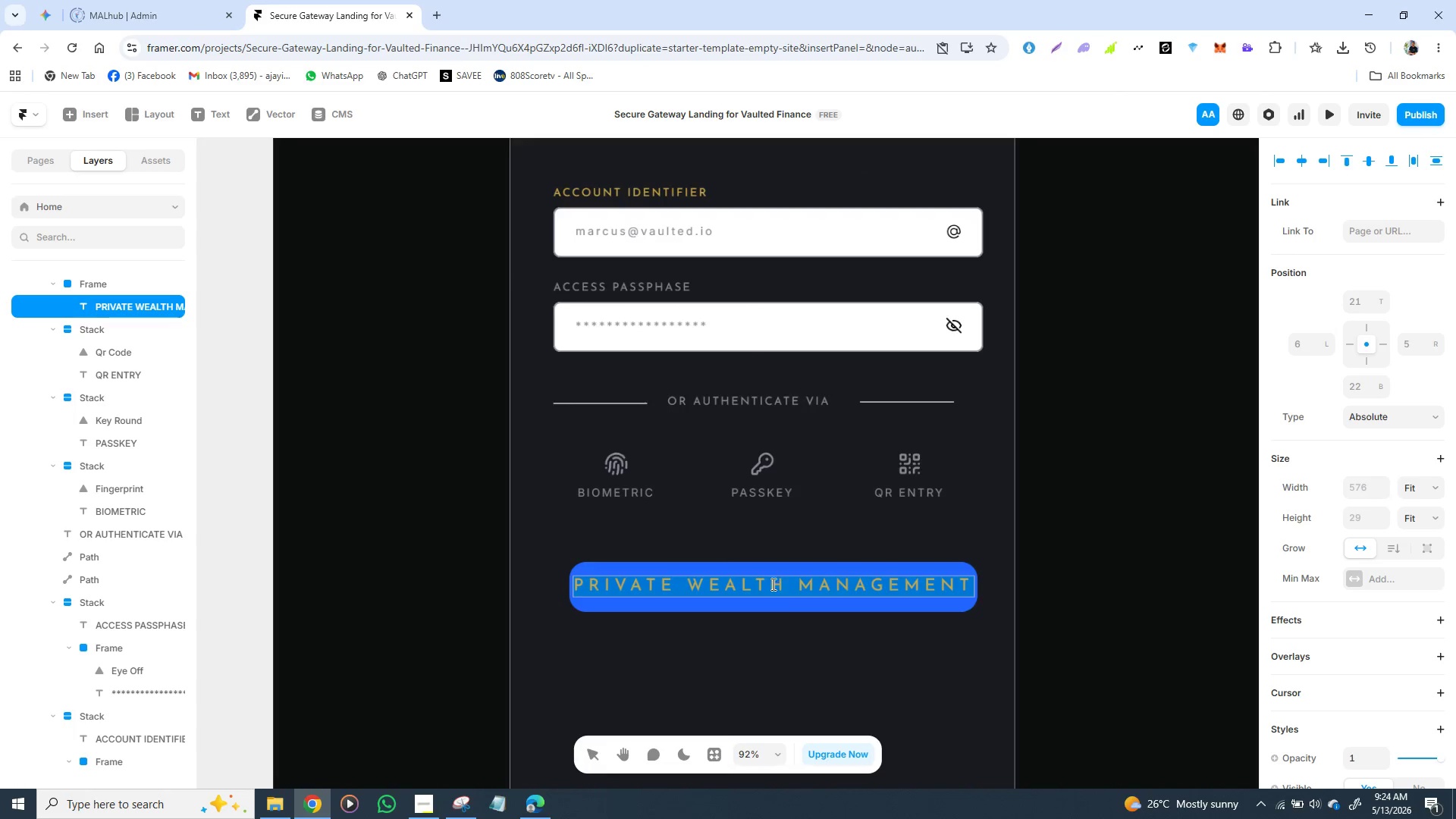 
double_click([758, 580])
 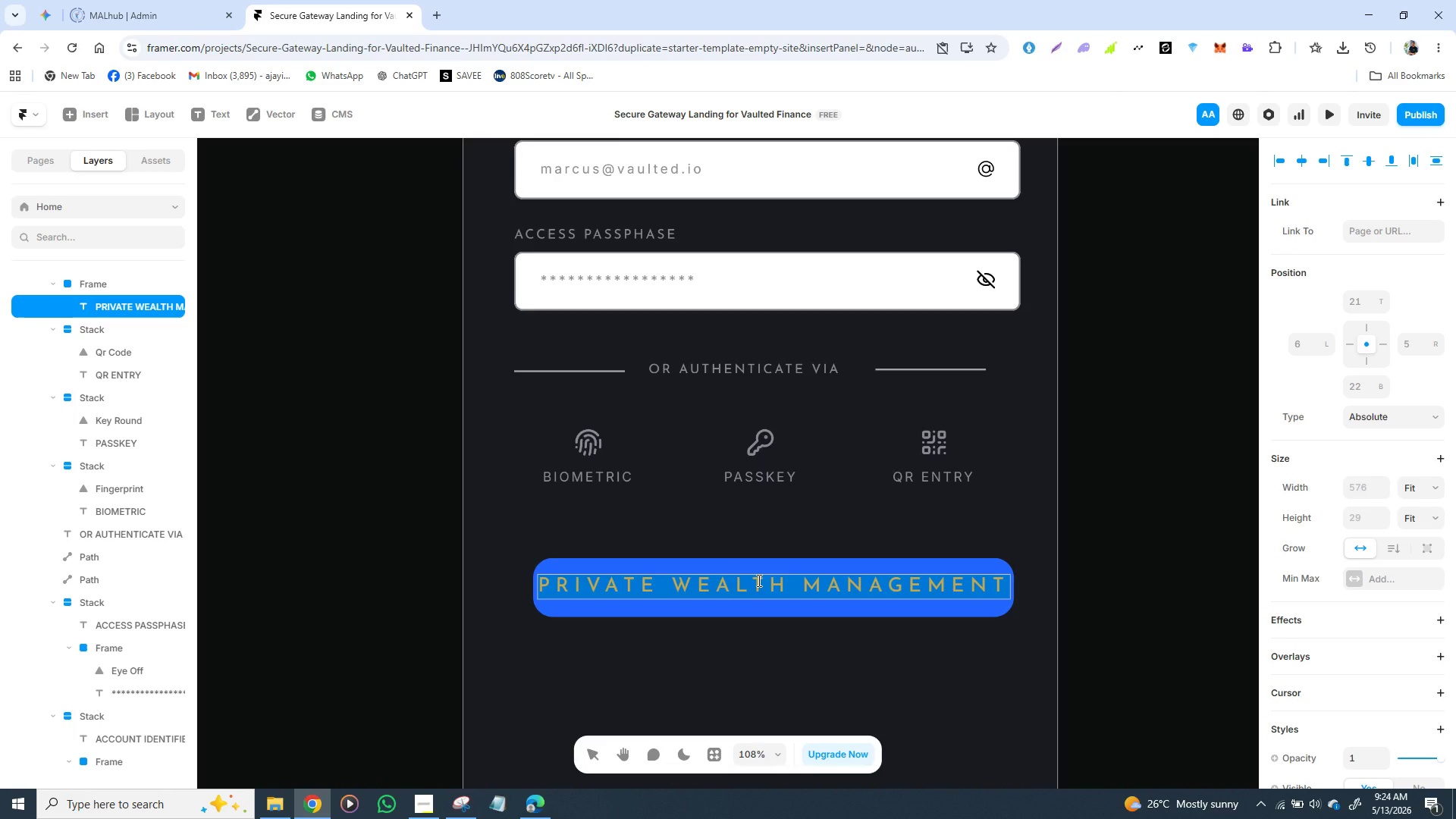 
triple_click([758, 580])
 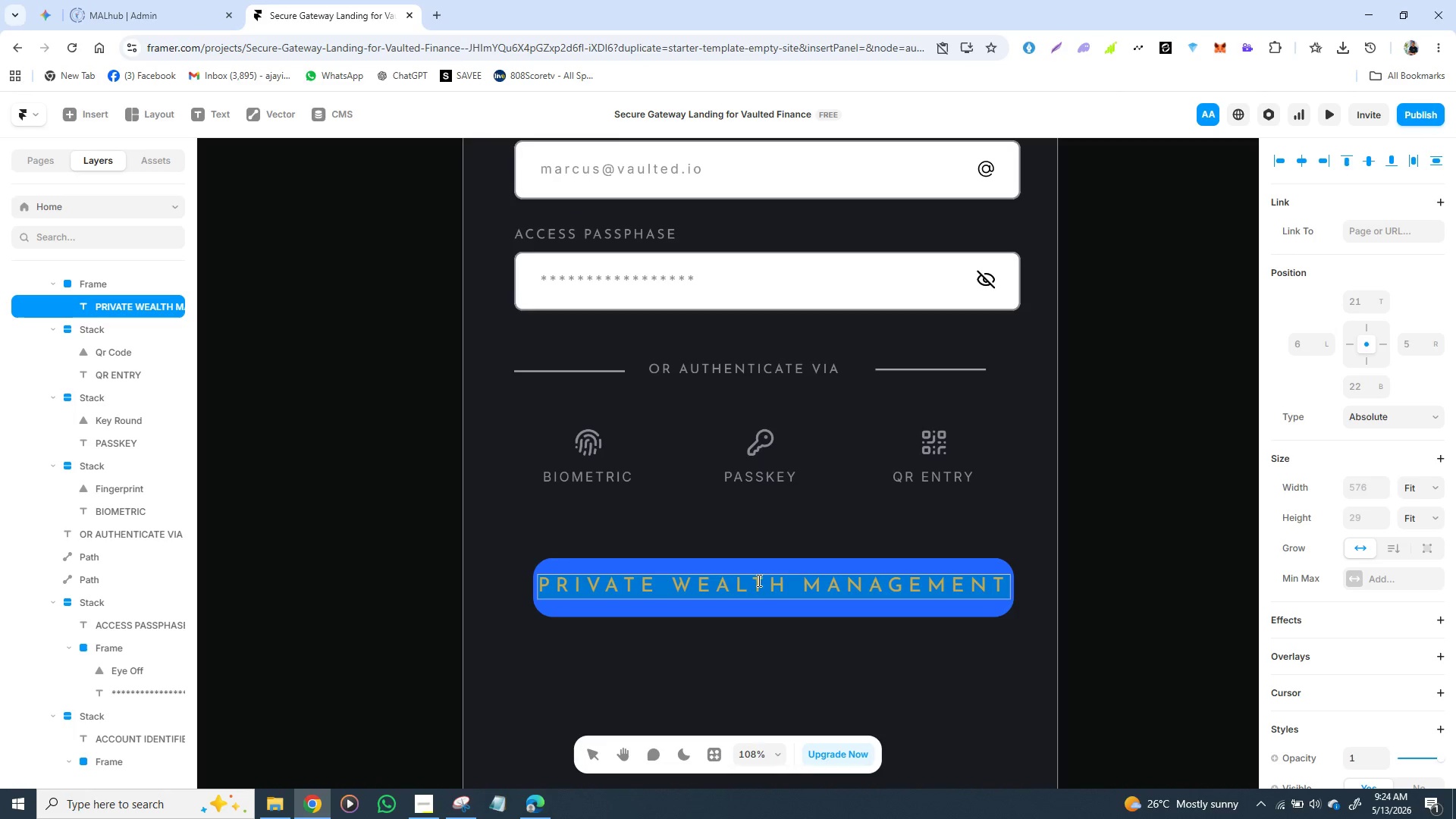 
triple_click([758, 580])
 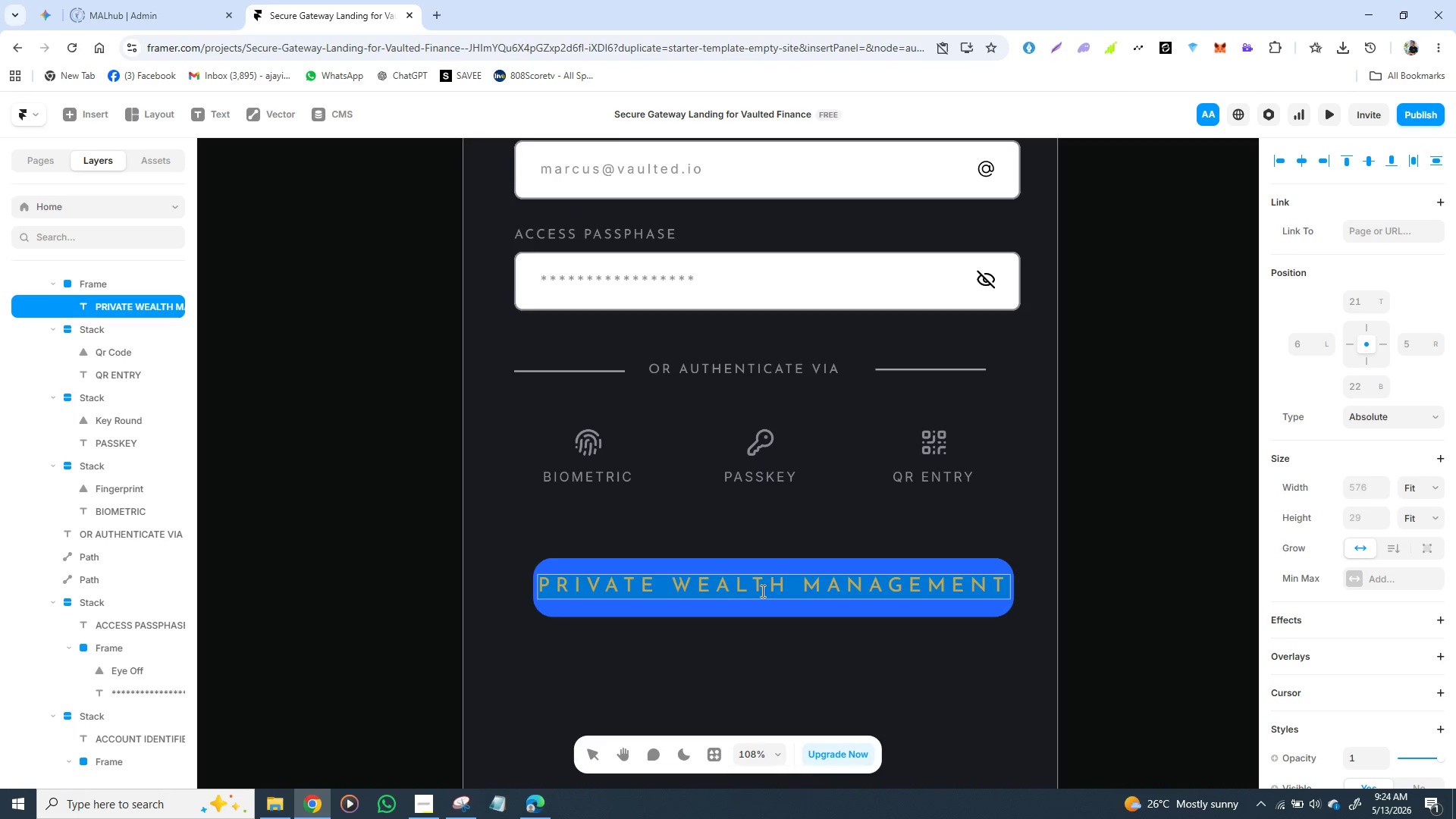 
triple_click([761, 591])
 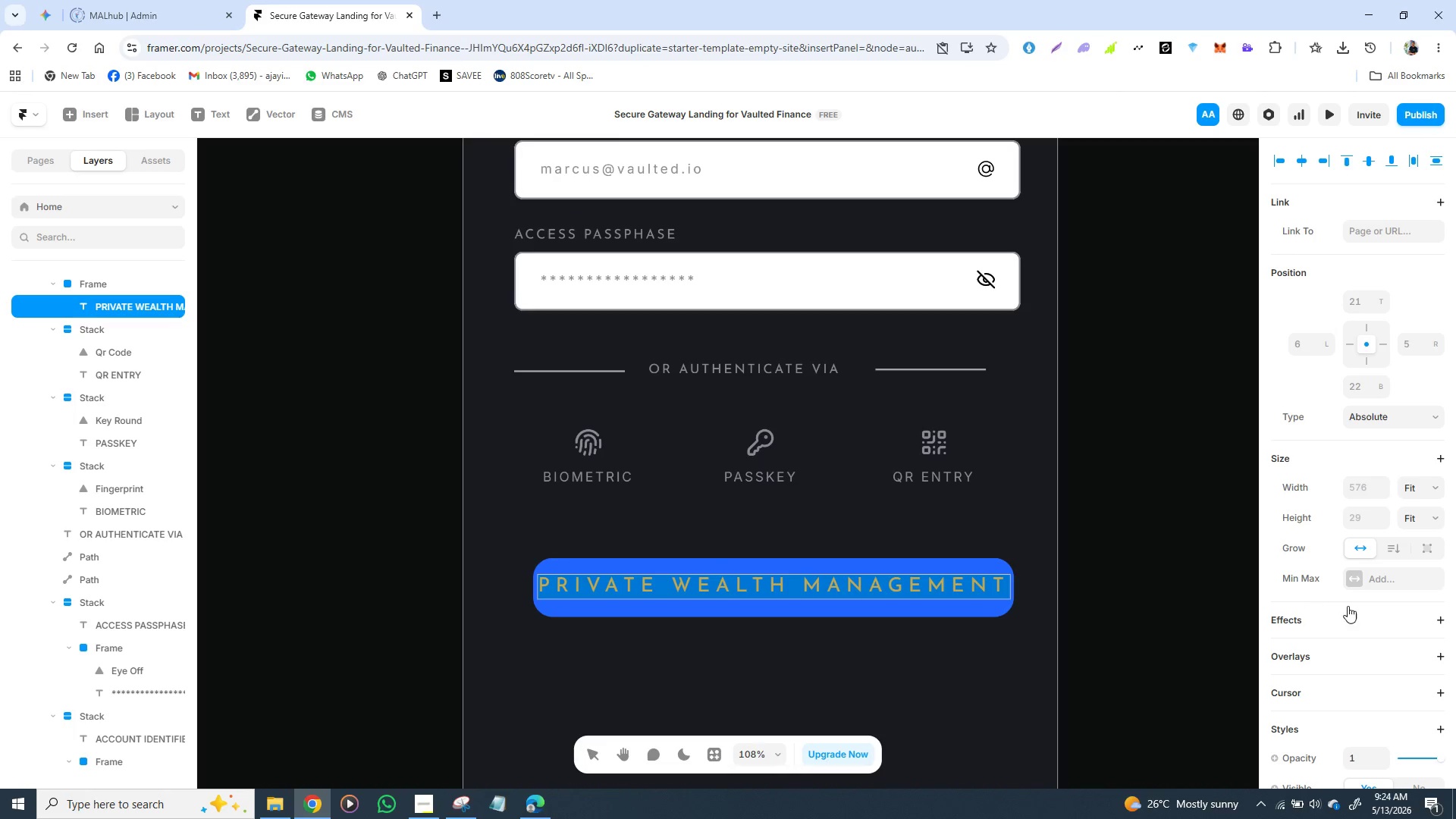 
scroll: coordinate [1410, 601], scroll_direction: down, amount: 2.0
 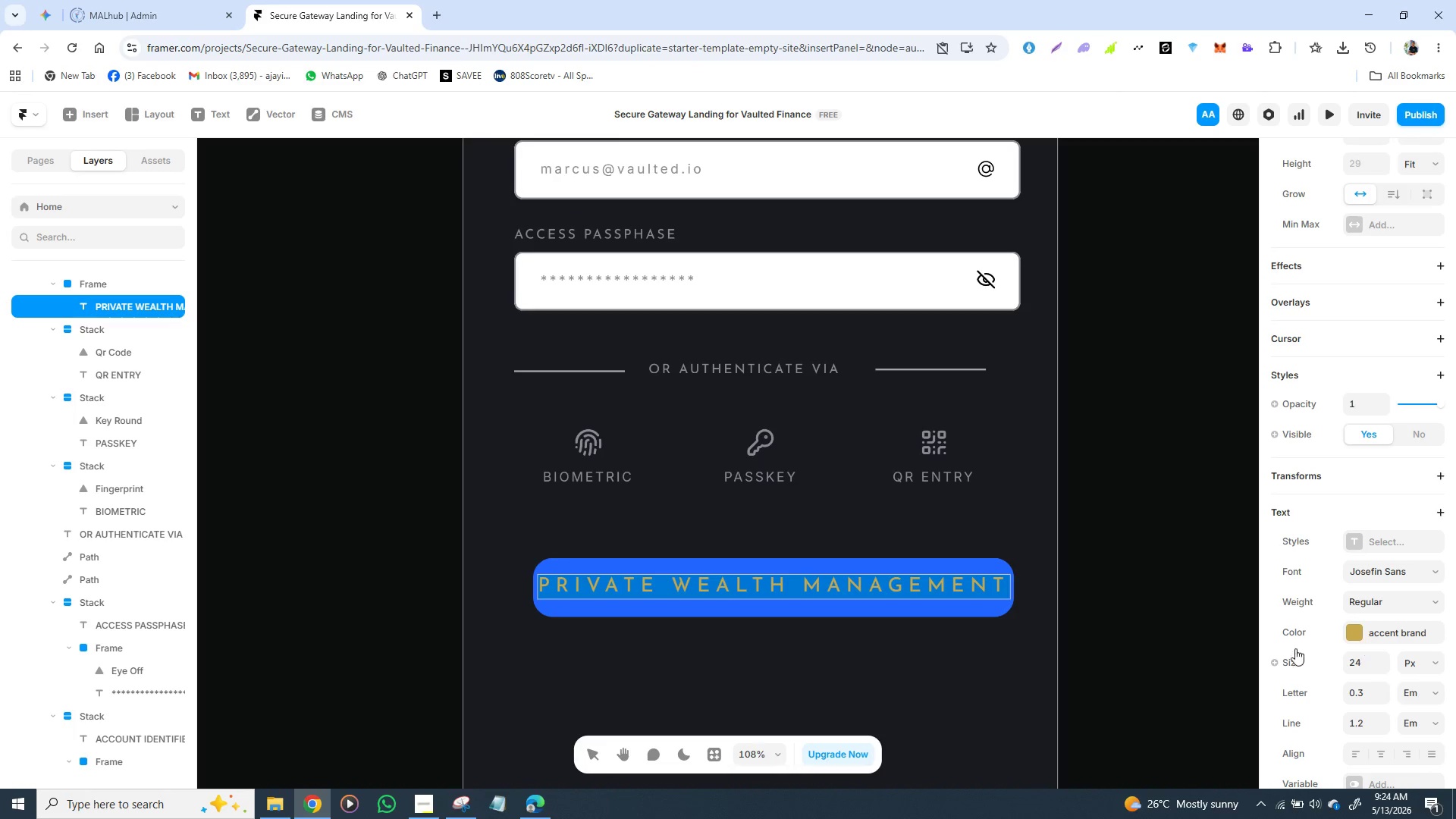 
left_click([1199, 643])
 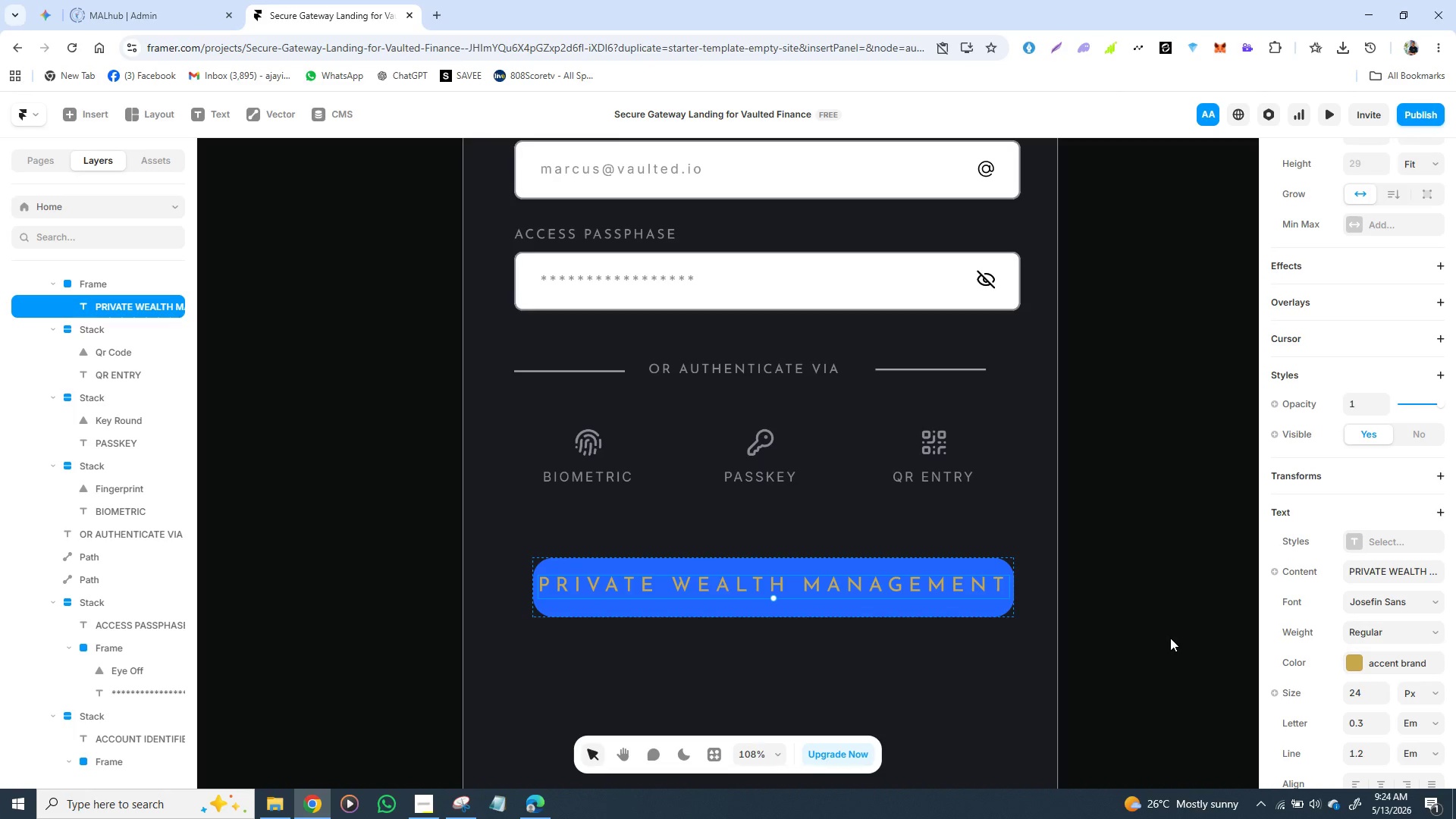 
key(Control+Z)
 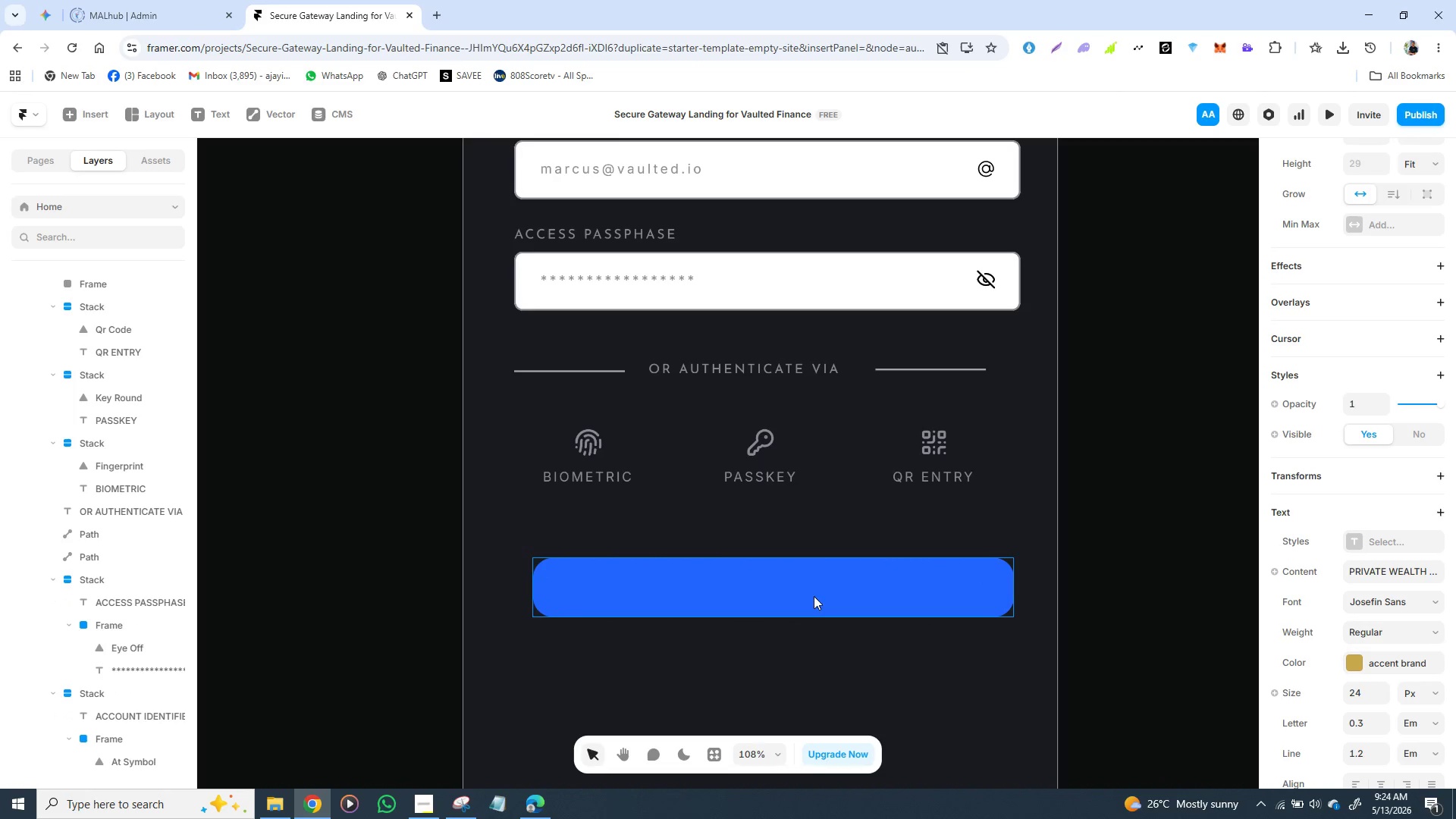 
scroll: coordinate [844, 513], scroll_direction: up, amount: 8.0
 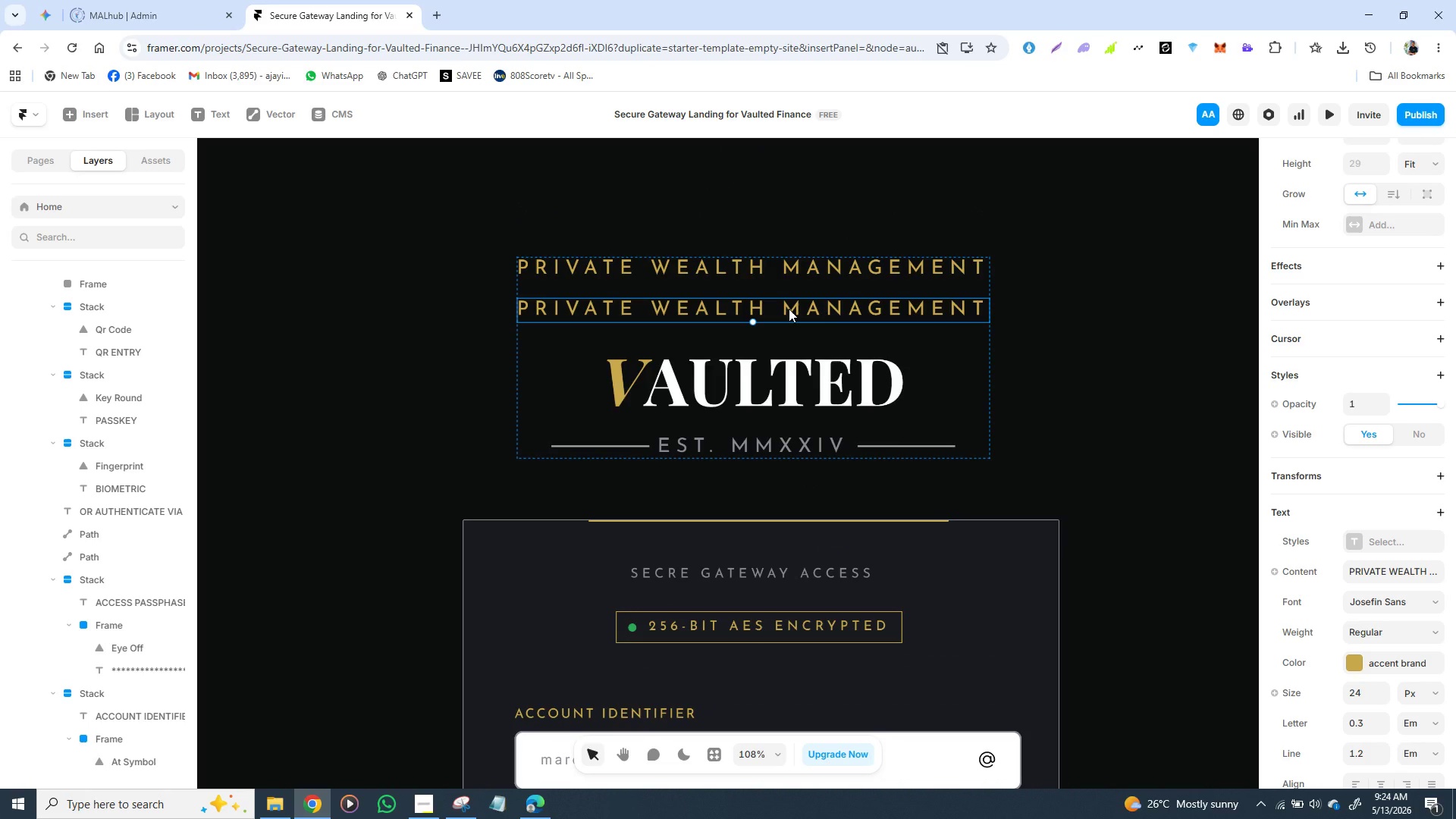 
left_click([789, 309])
 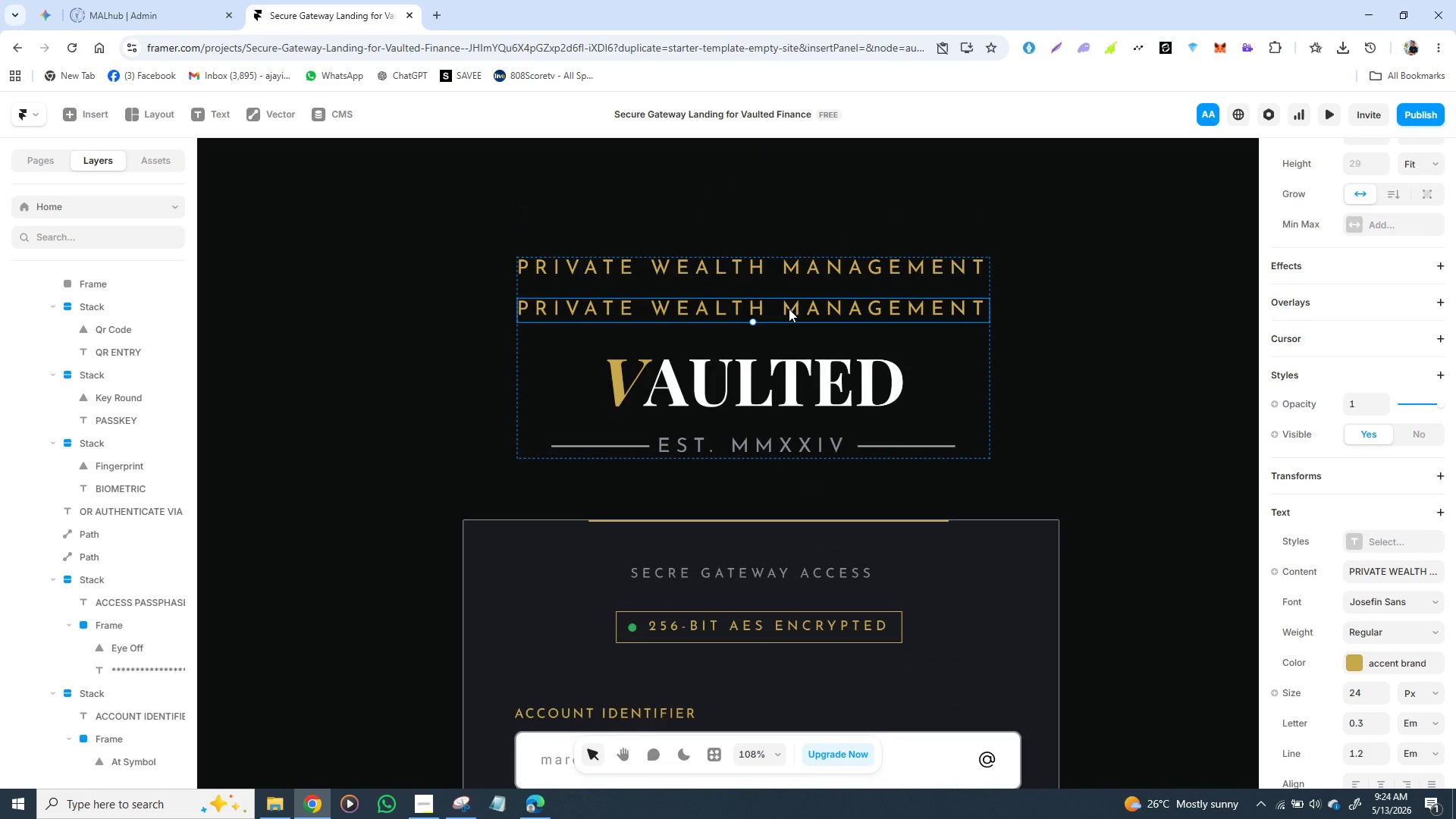 
left_click_drag(start_coordinate=[789, 309], to_coordinate=[814, 553])
 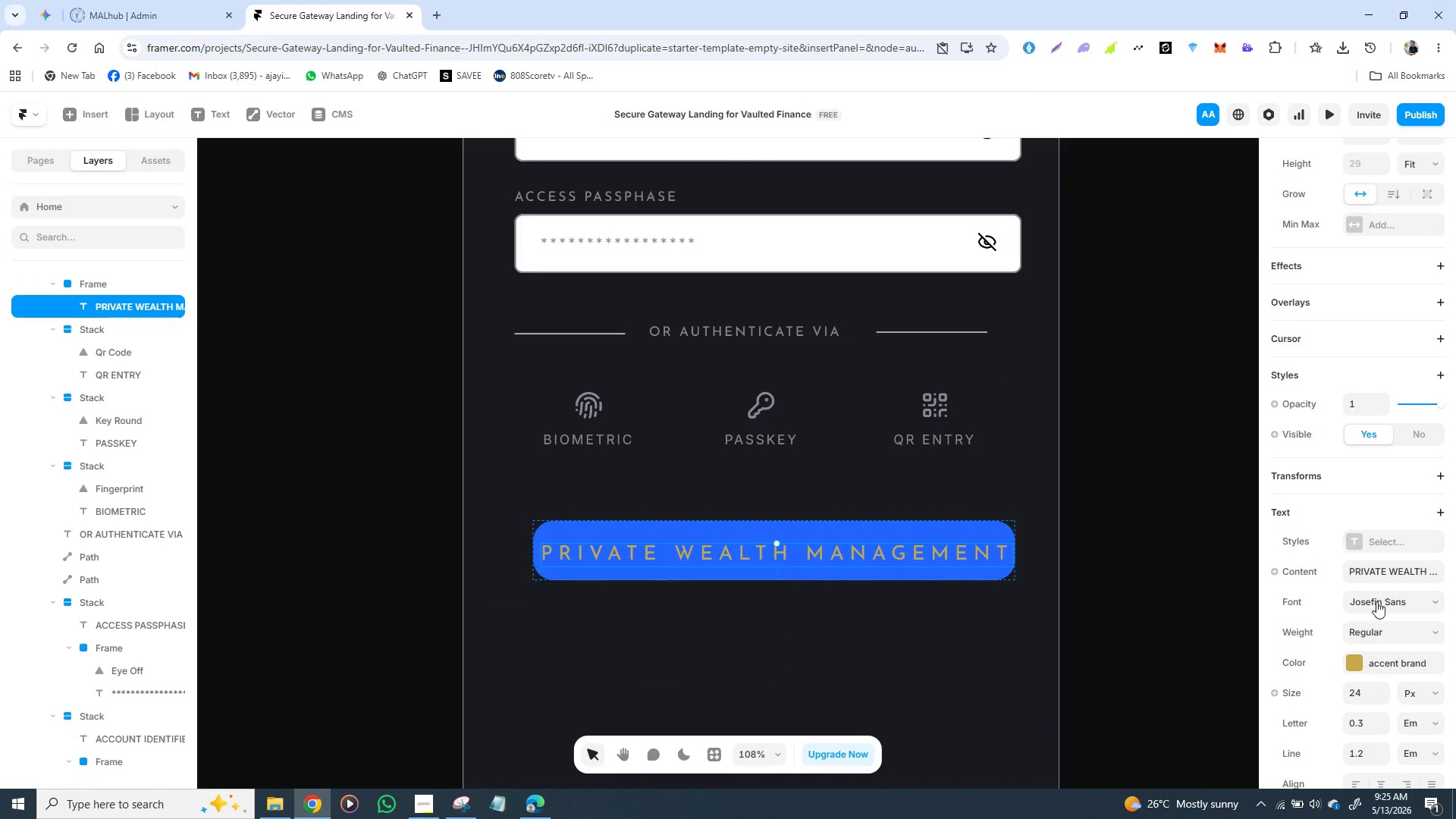 
left_click([1390, 567])
 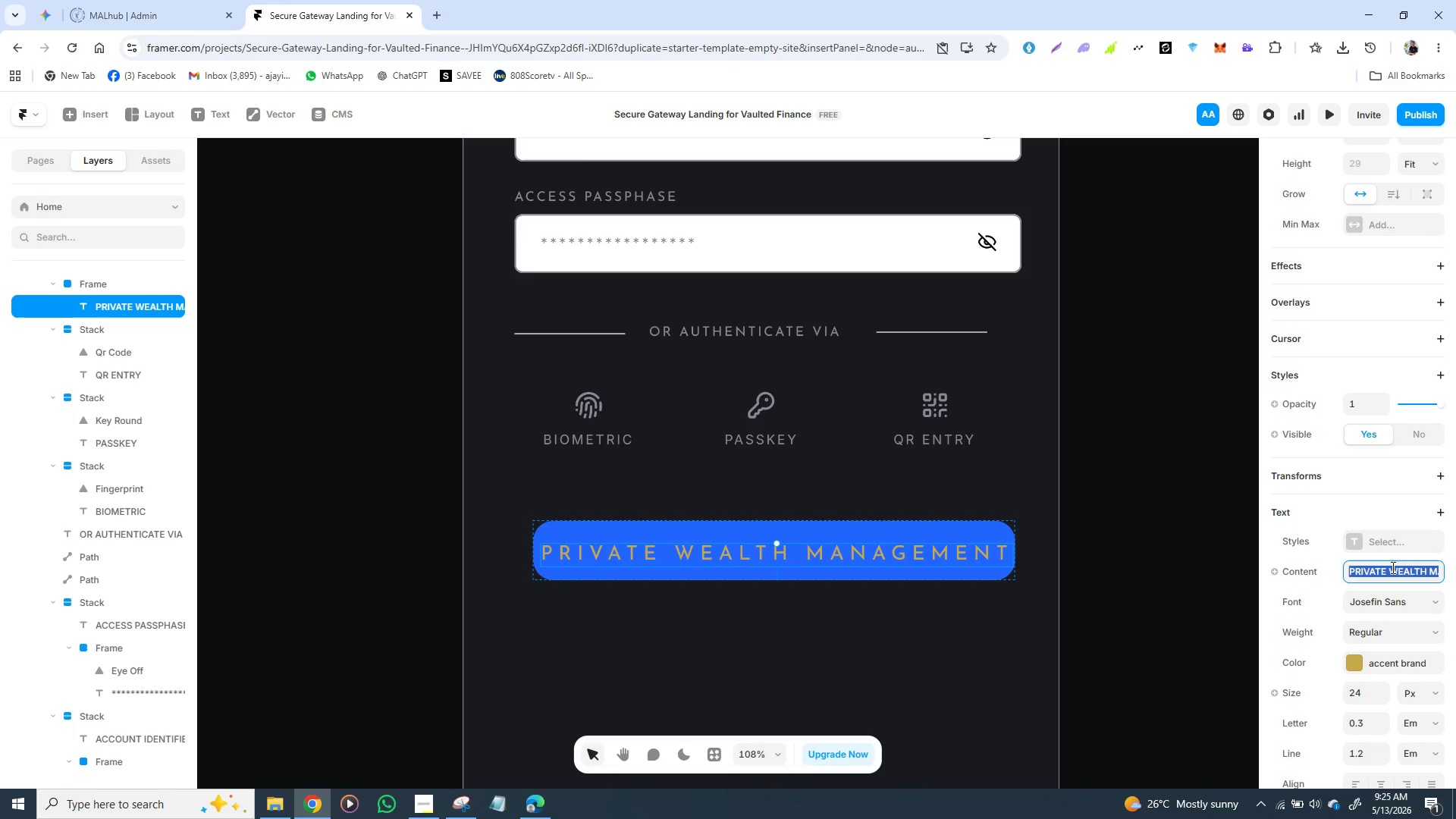 
type(UN)
 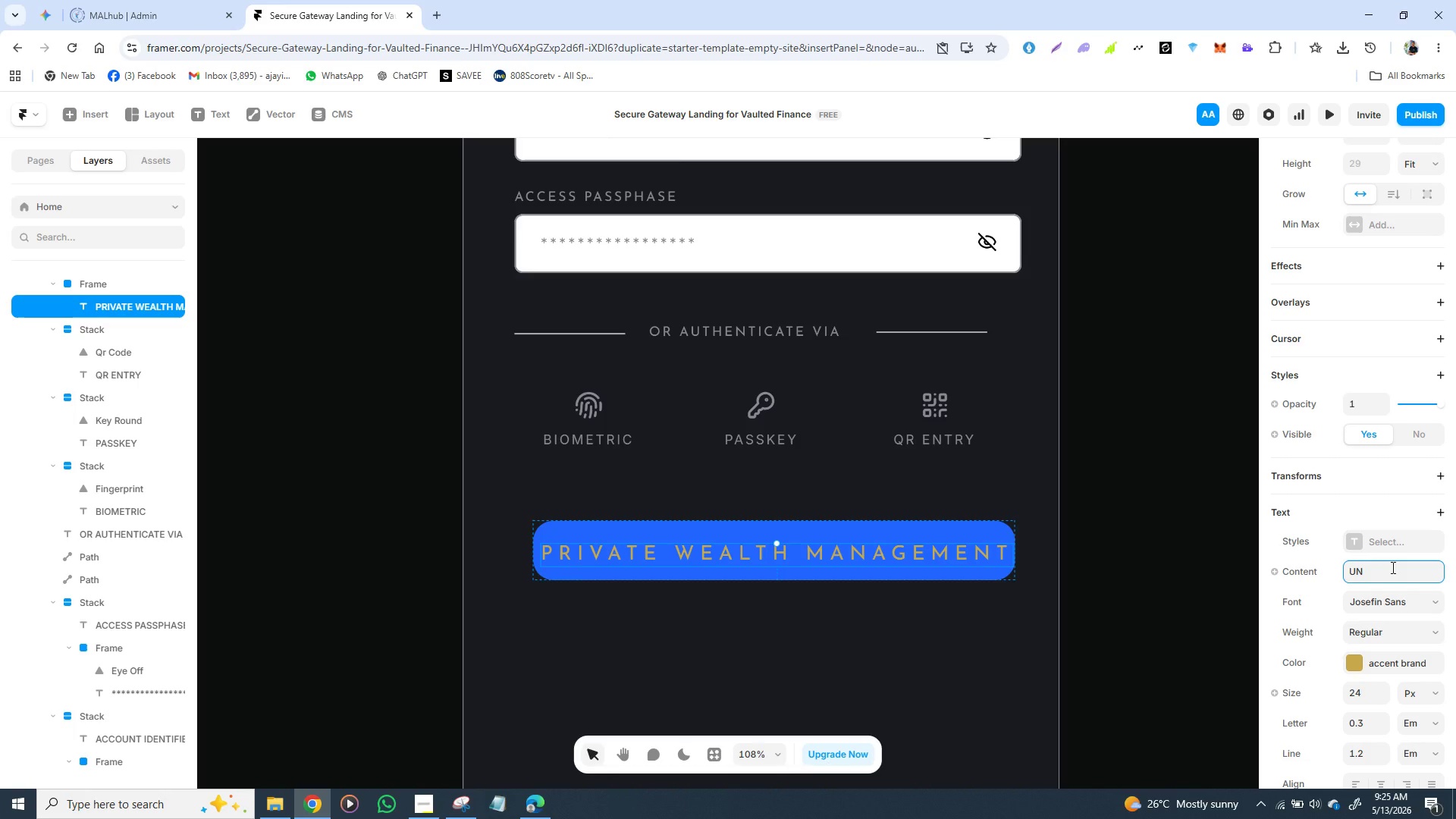 
type(LOCK VAULT)
 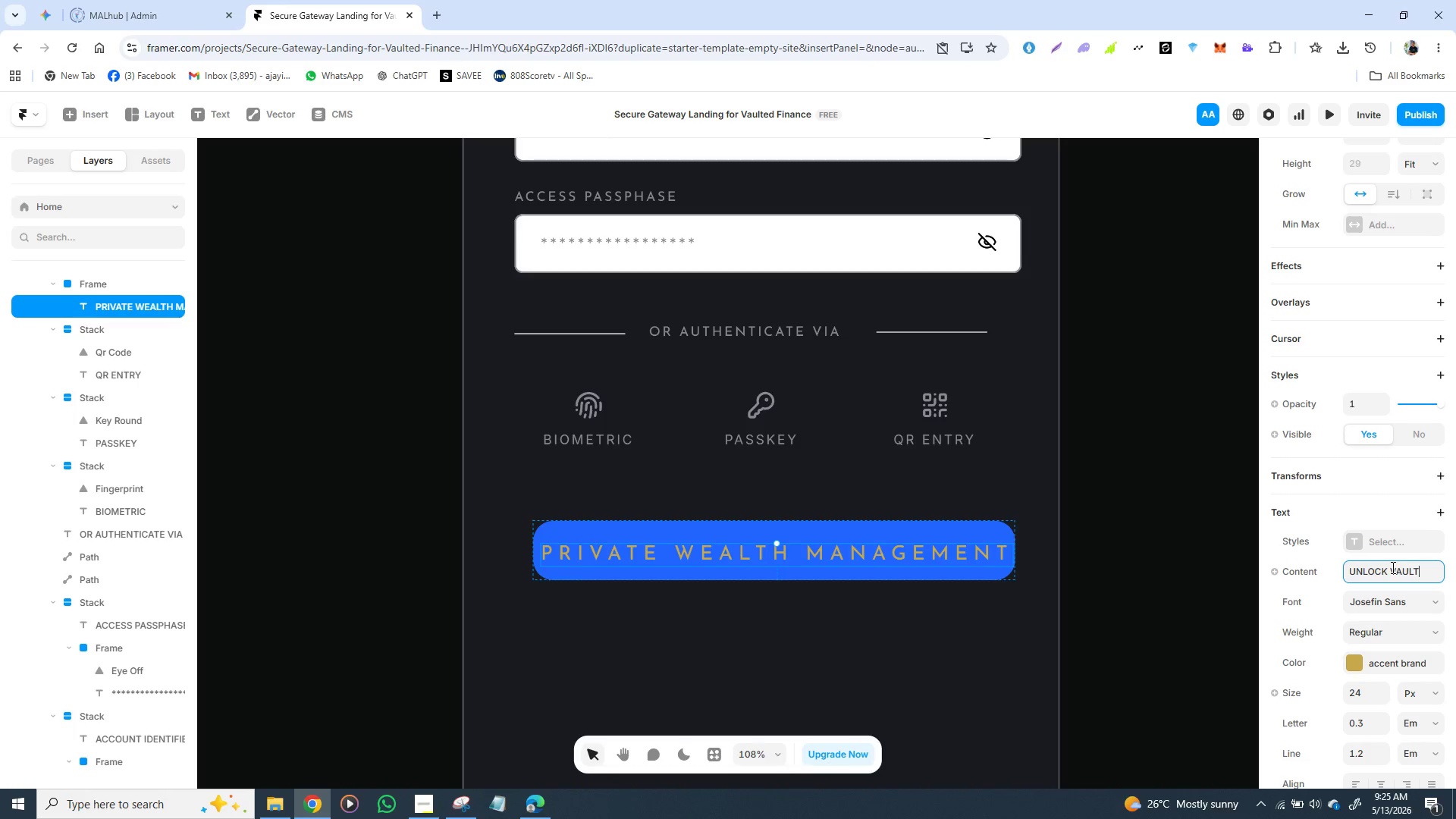 
key(Enter)
 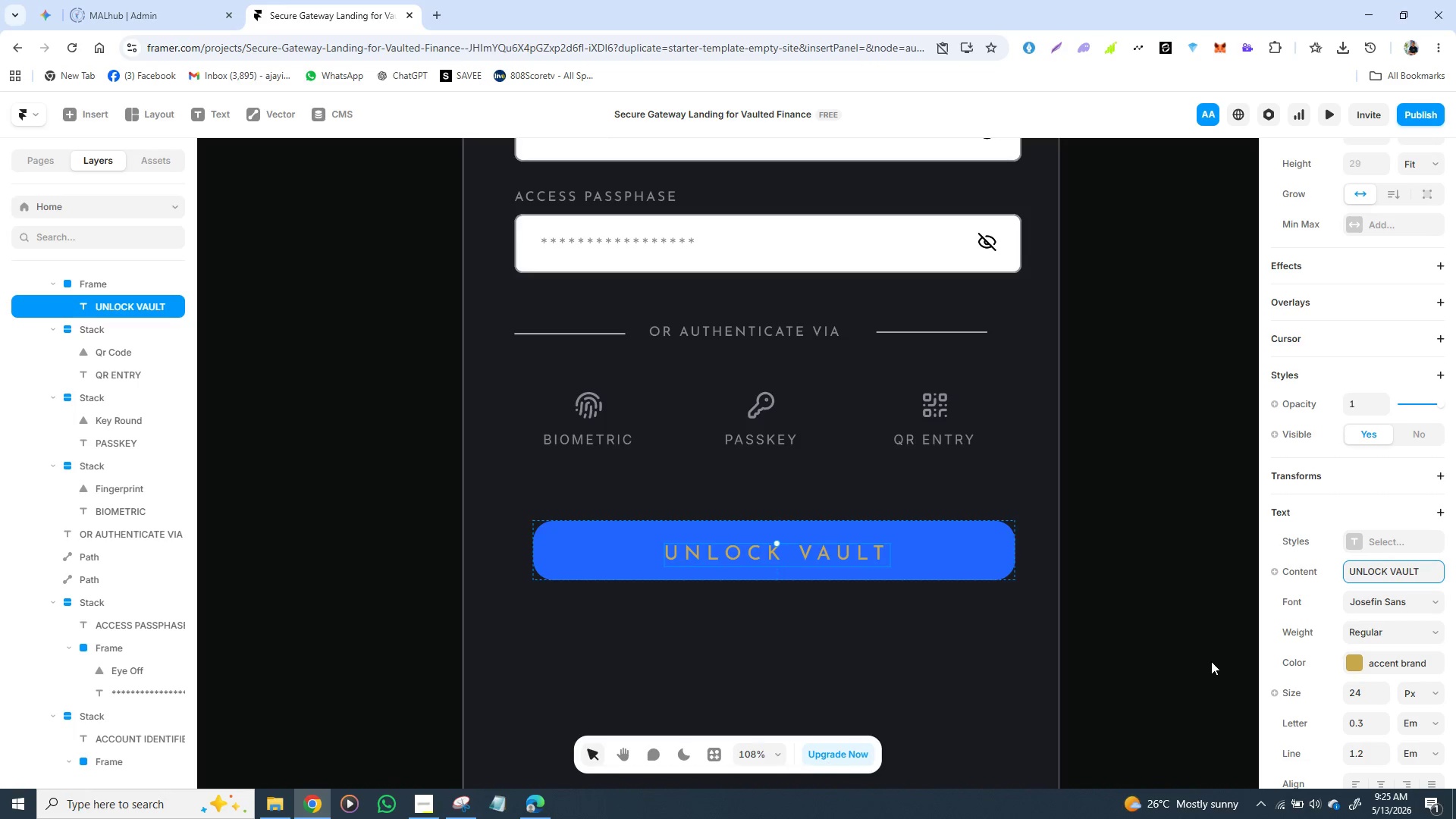 
left_click([1195, 661])
 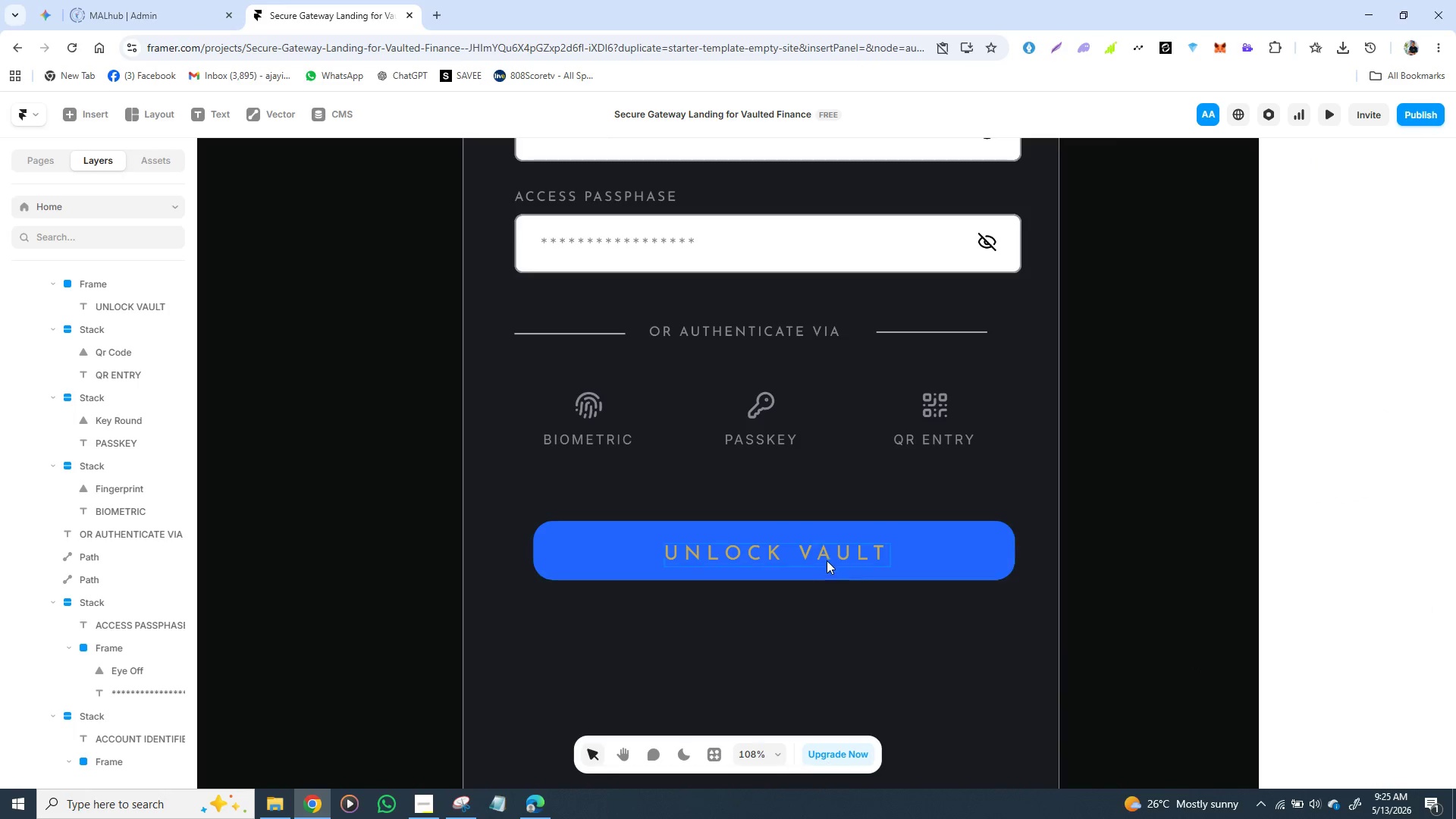 
left_click([819, 552])
 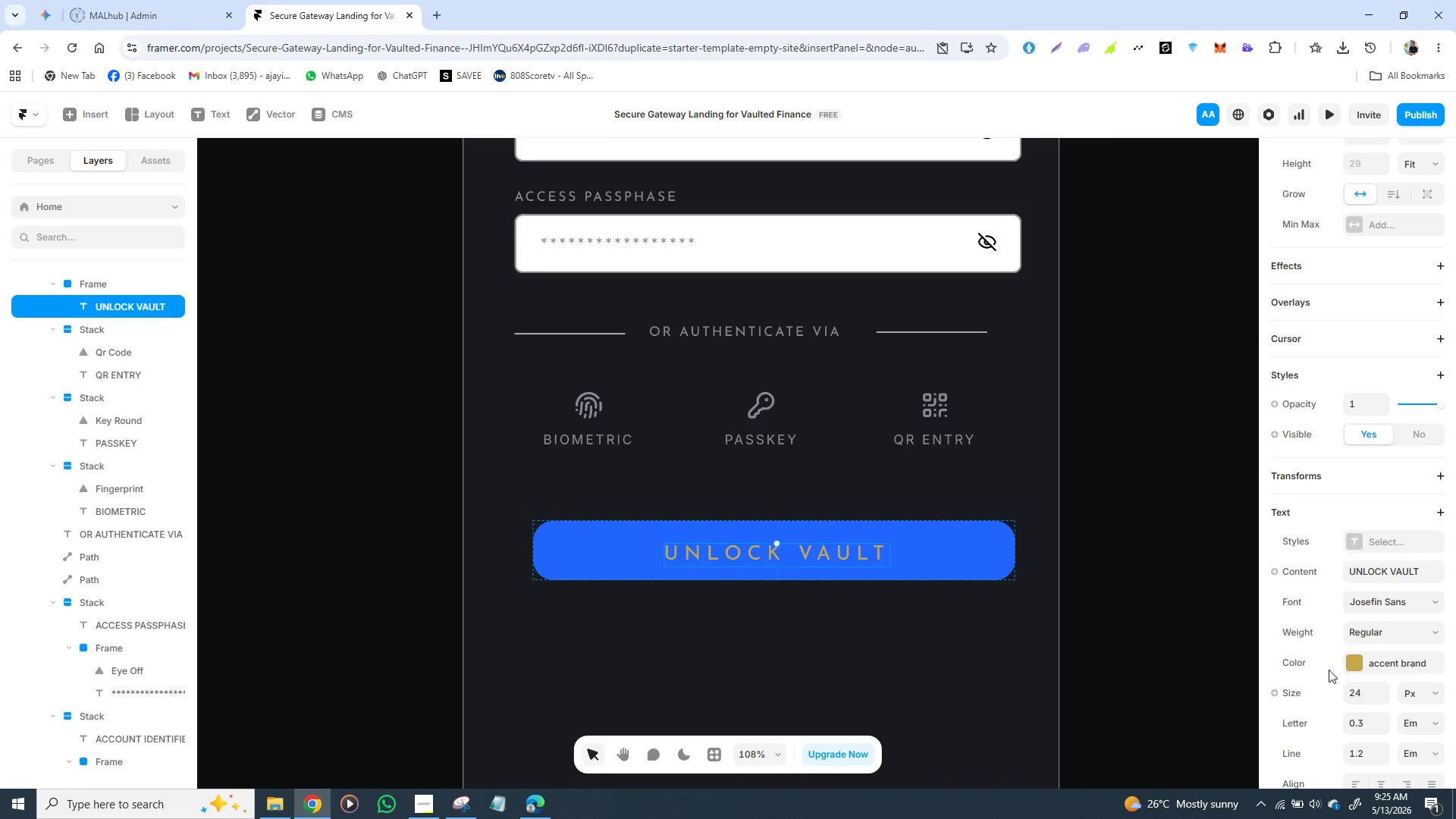 
left_click_drag(start_coordinate=[847, 554], to_coordinate=[844, 548])
 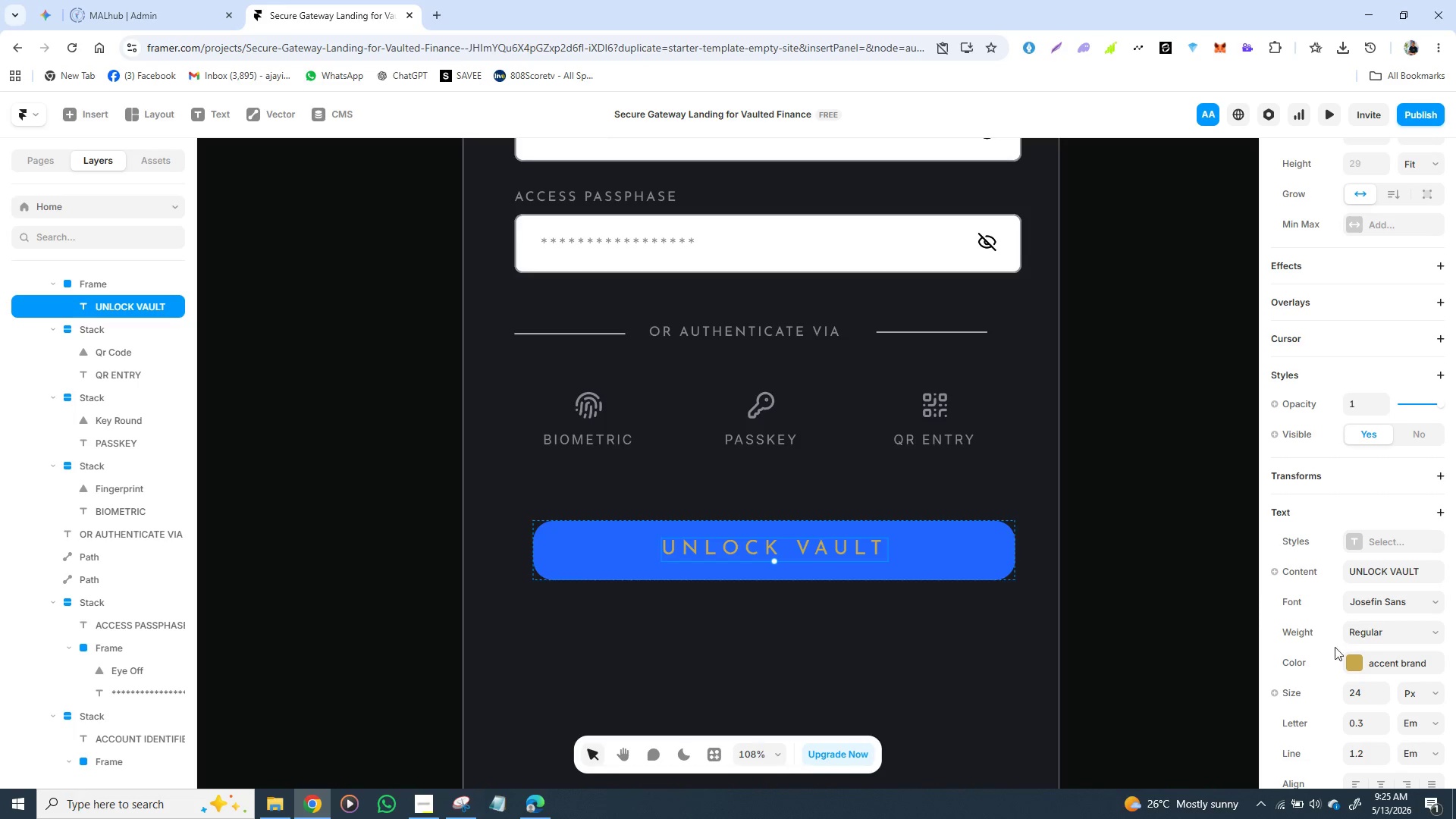 
scroll: coordinate [1356, 651], scroll_direction: down, amount: 1.0
 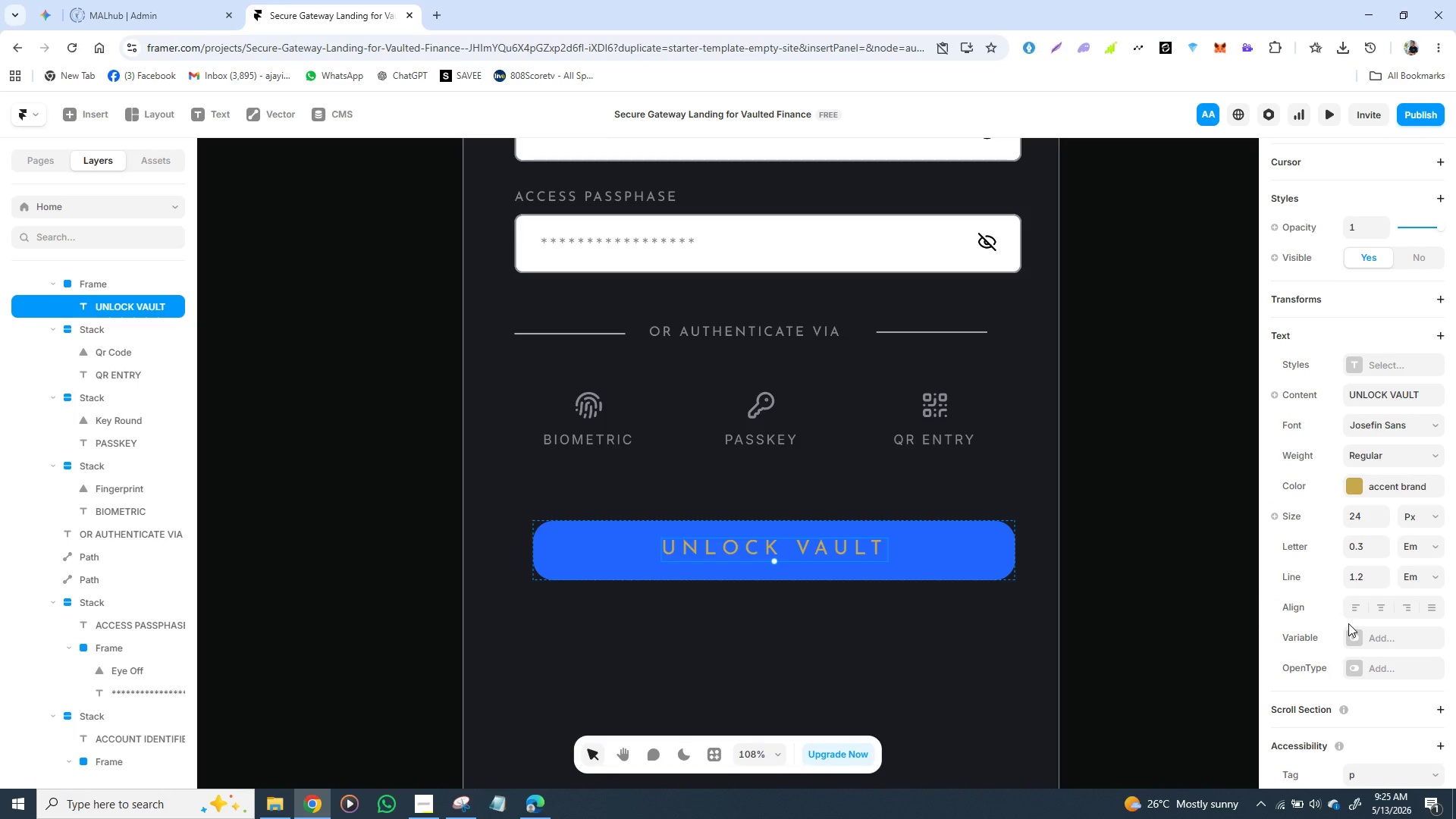 
wait(10.42)
 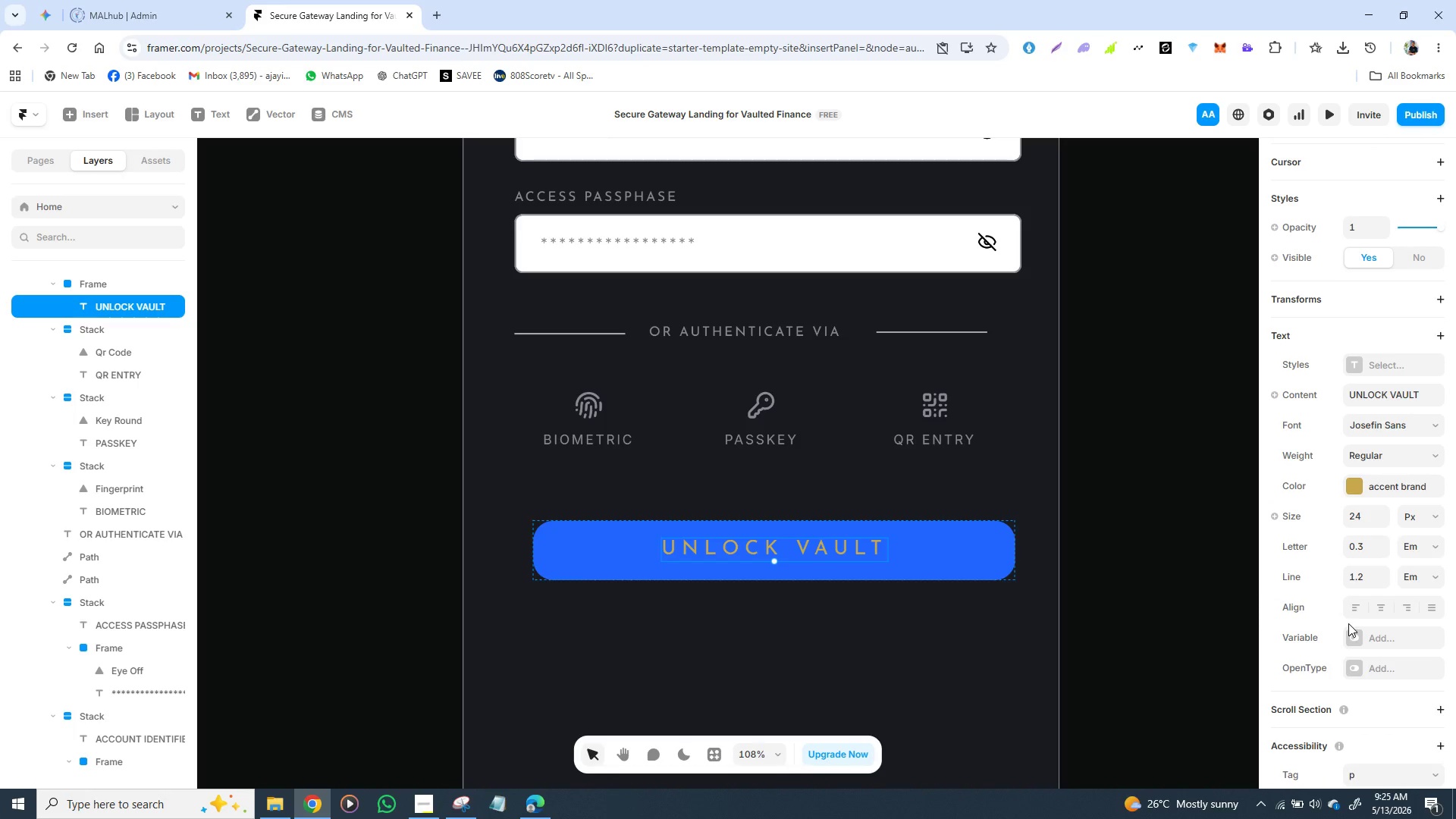 
scroll: coordinate [1343, 636], scroll_direction: down, amount: 3.0
 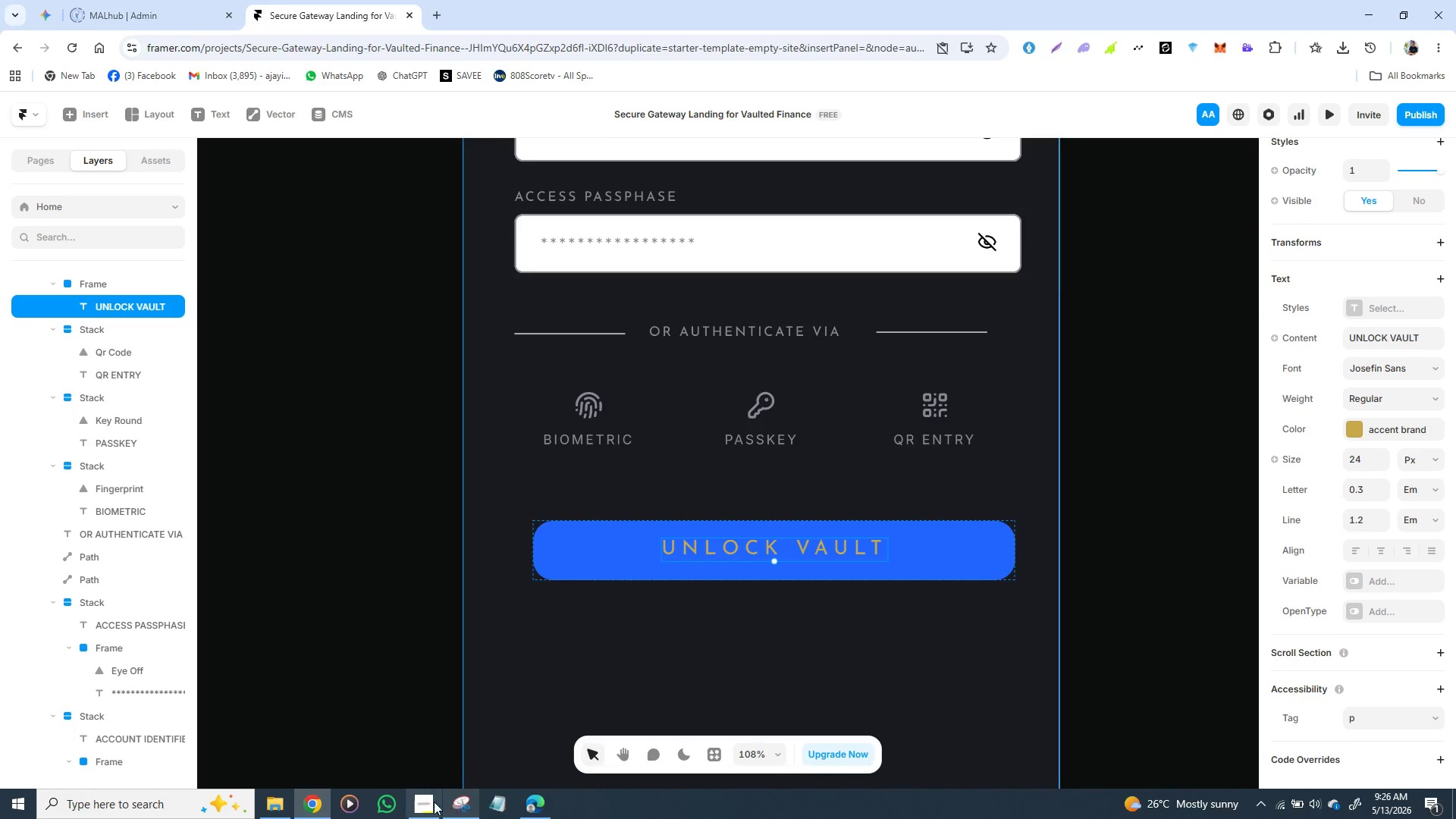 
left_click([419, 806])
 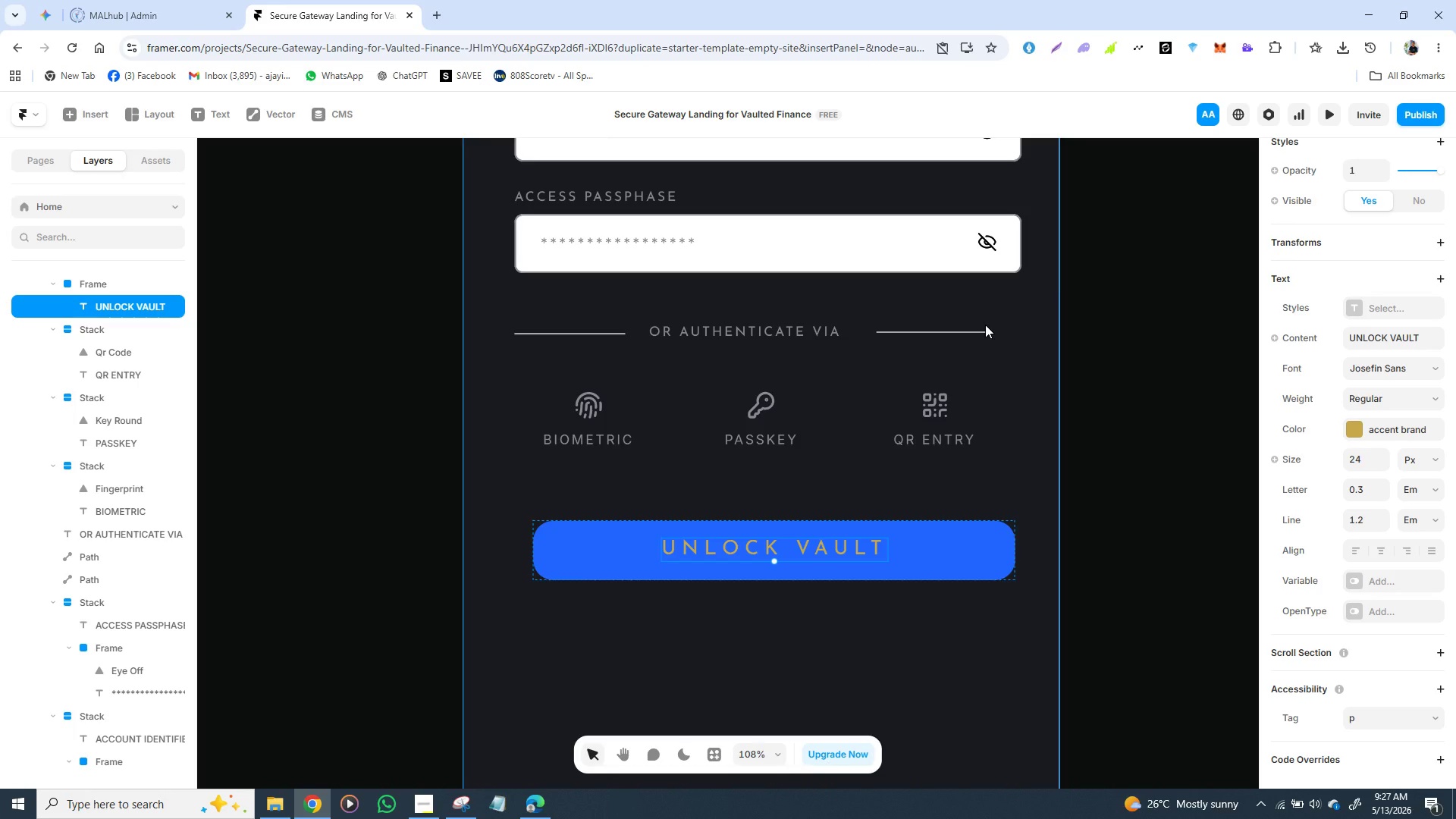 
wait(73.72)
 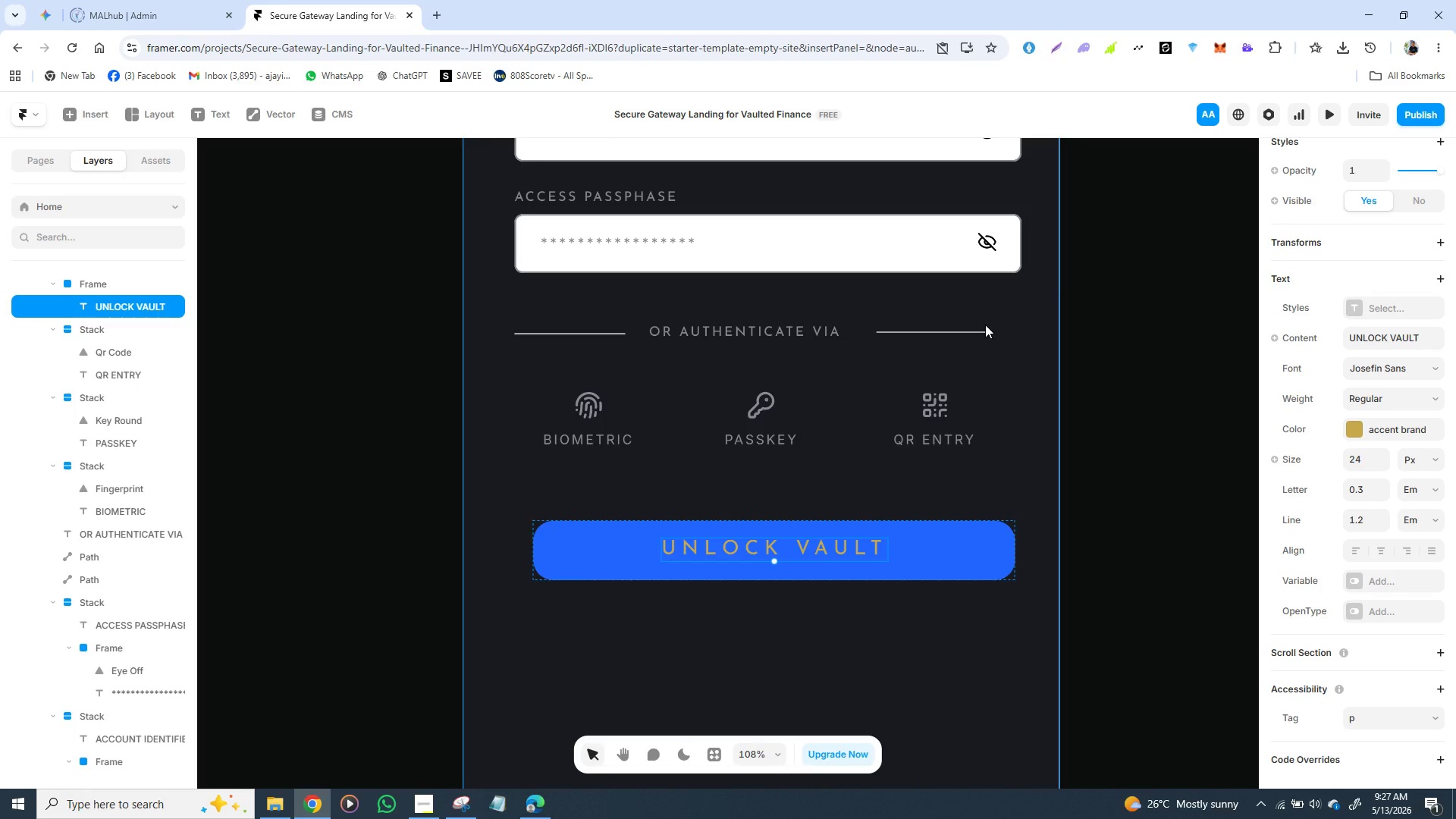 
scroll: coordinate [1344, 561], scroll_direction: down, amount: 3.0
 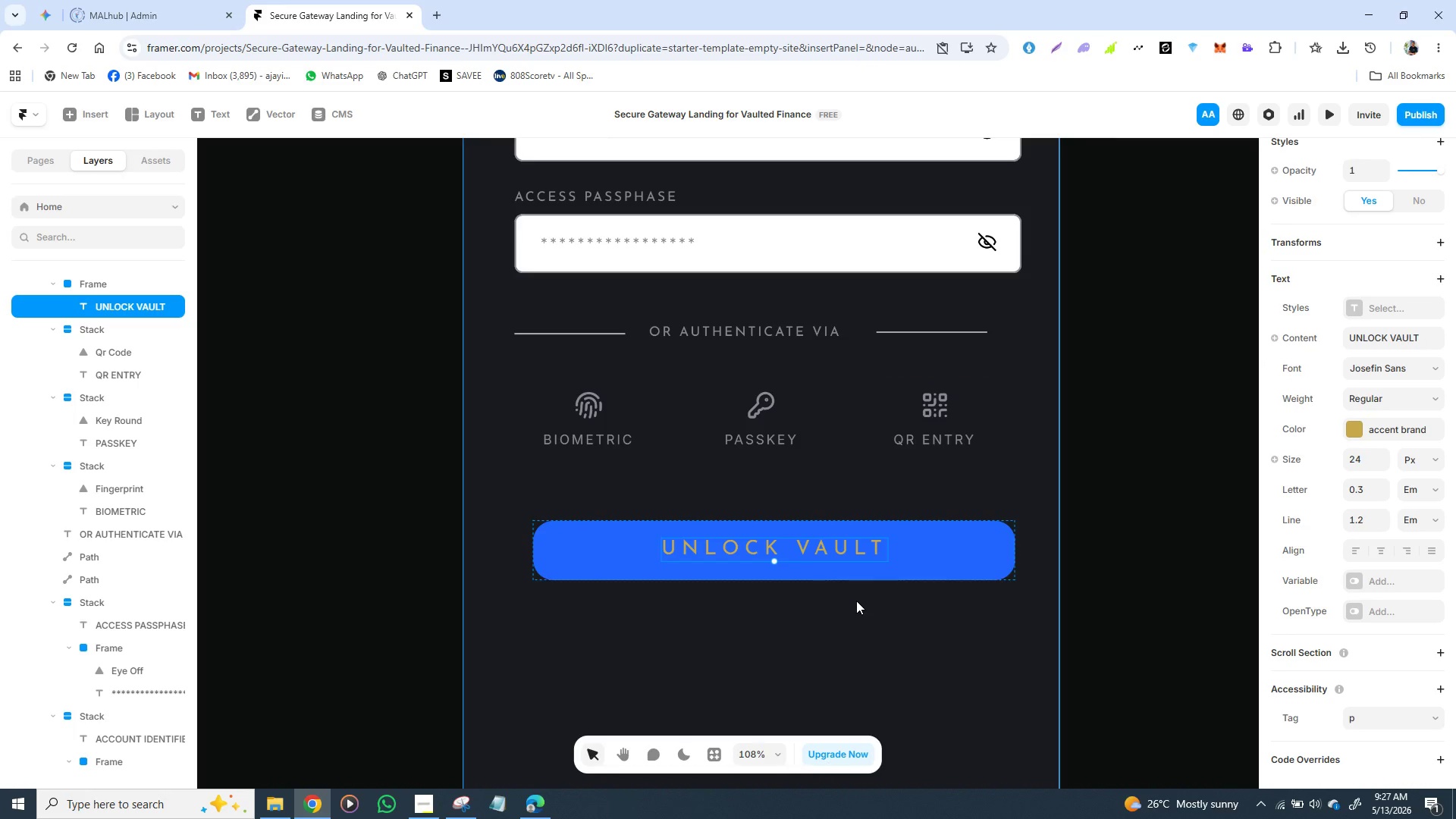 
wait(5.09)
 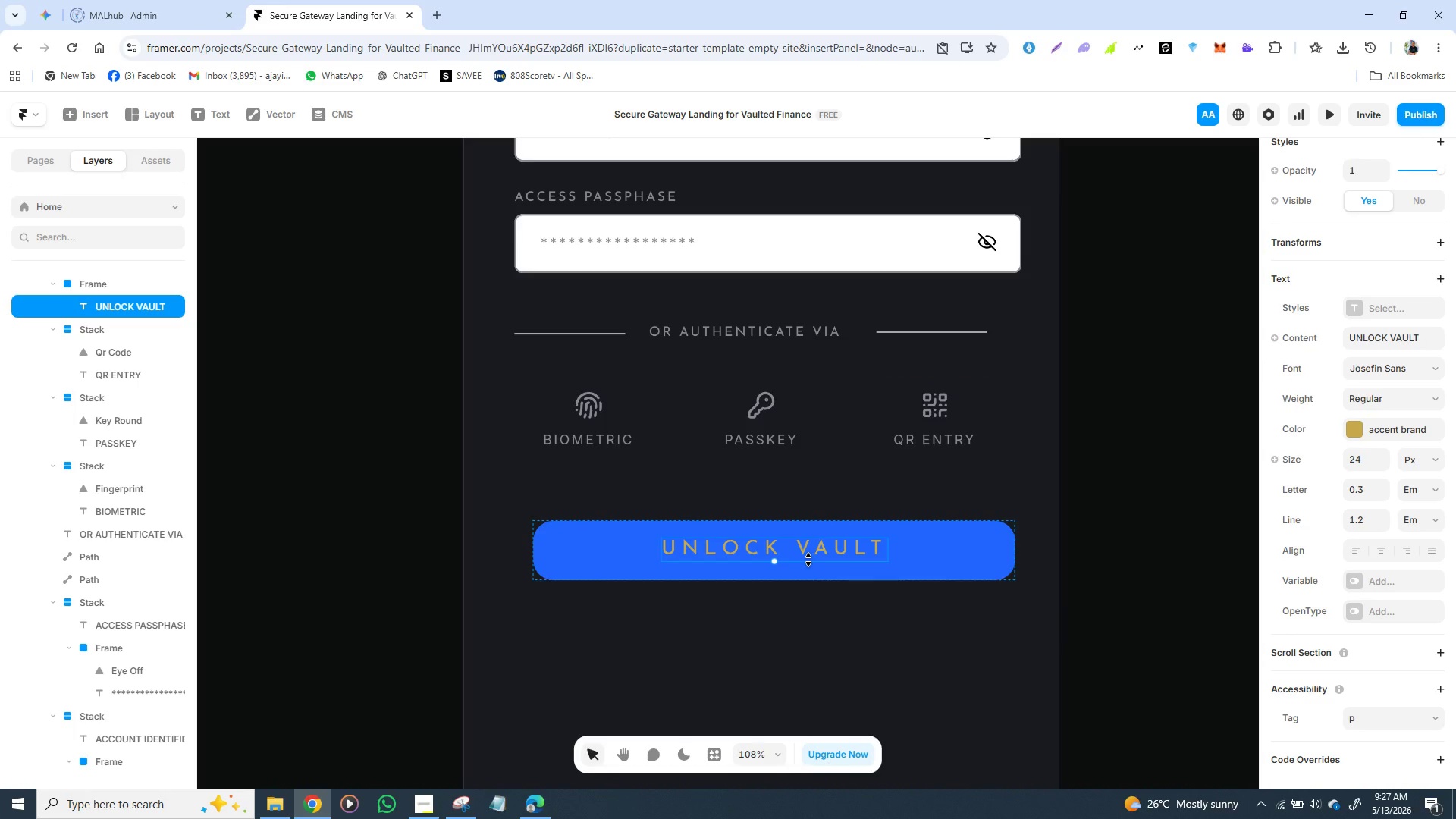 
left_click([858, 595])
 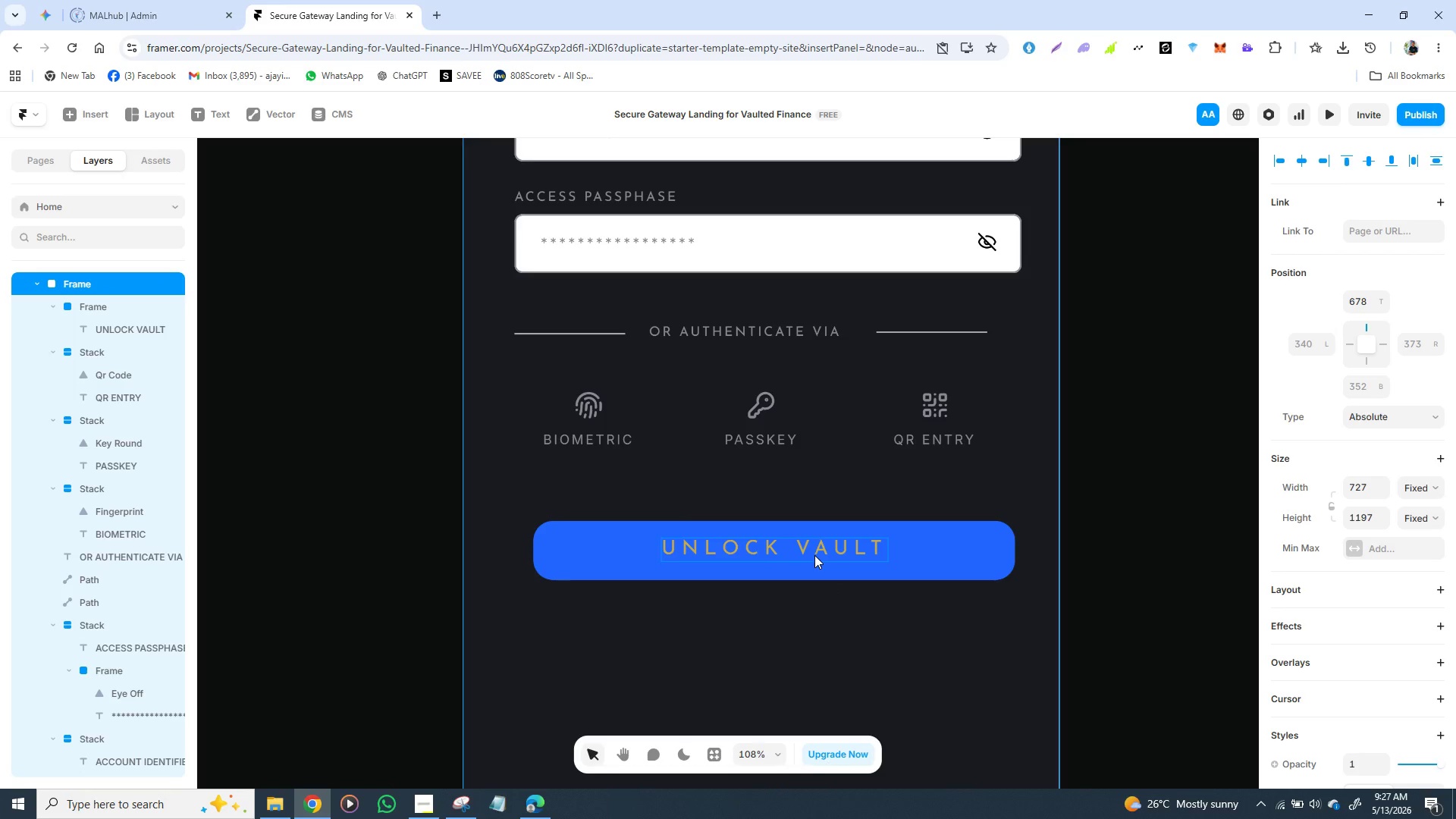 
left_click([814, 555])
 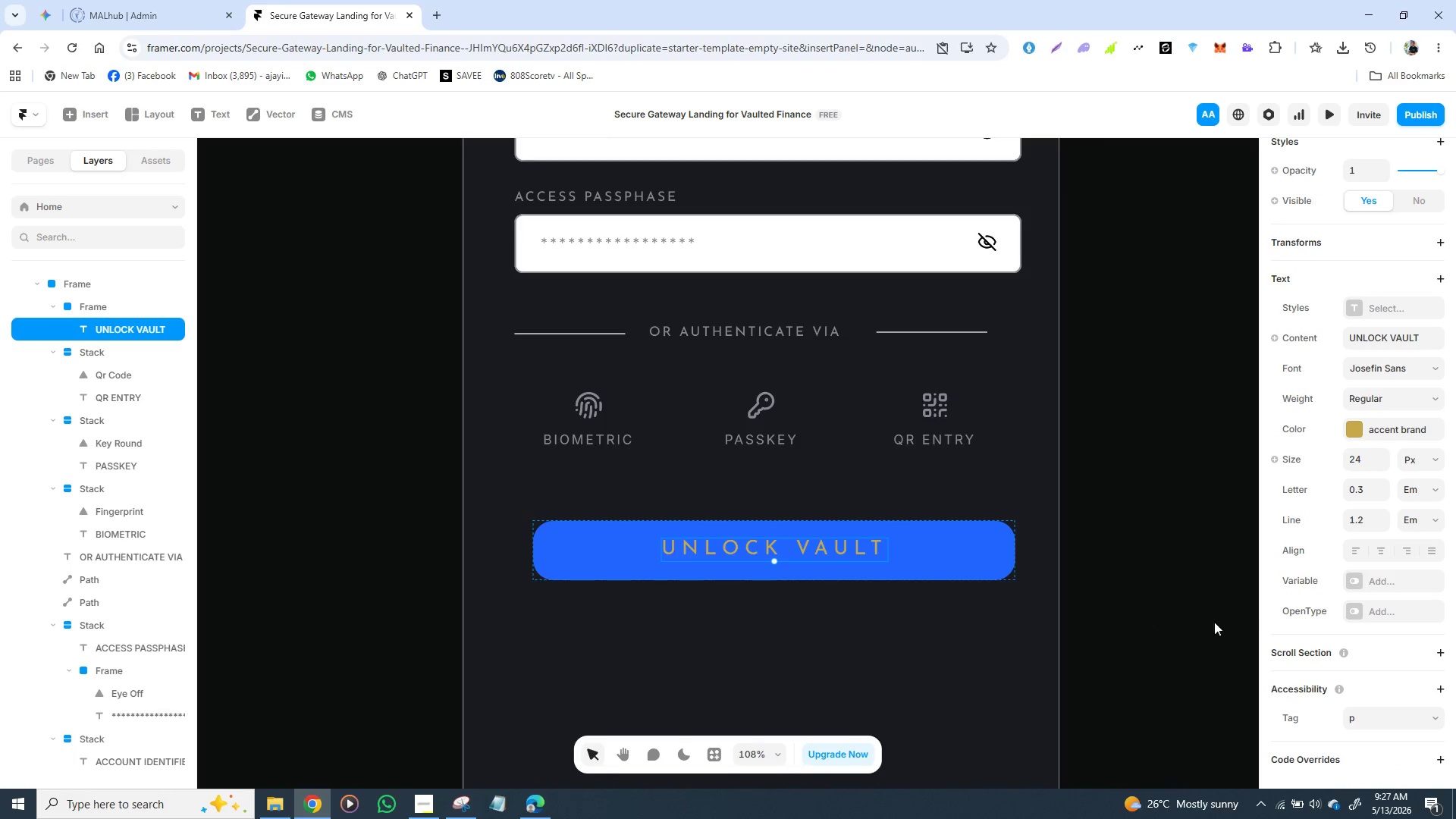 
scroll: coordinate [1329, 582], scroll_direction: down, amount: 2.0
 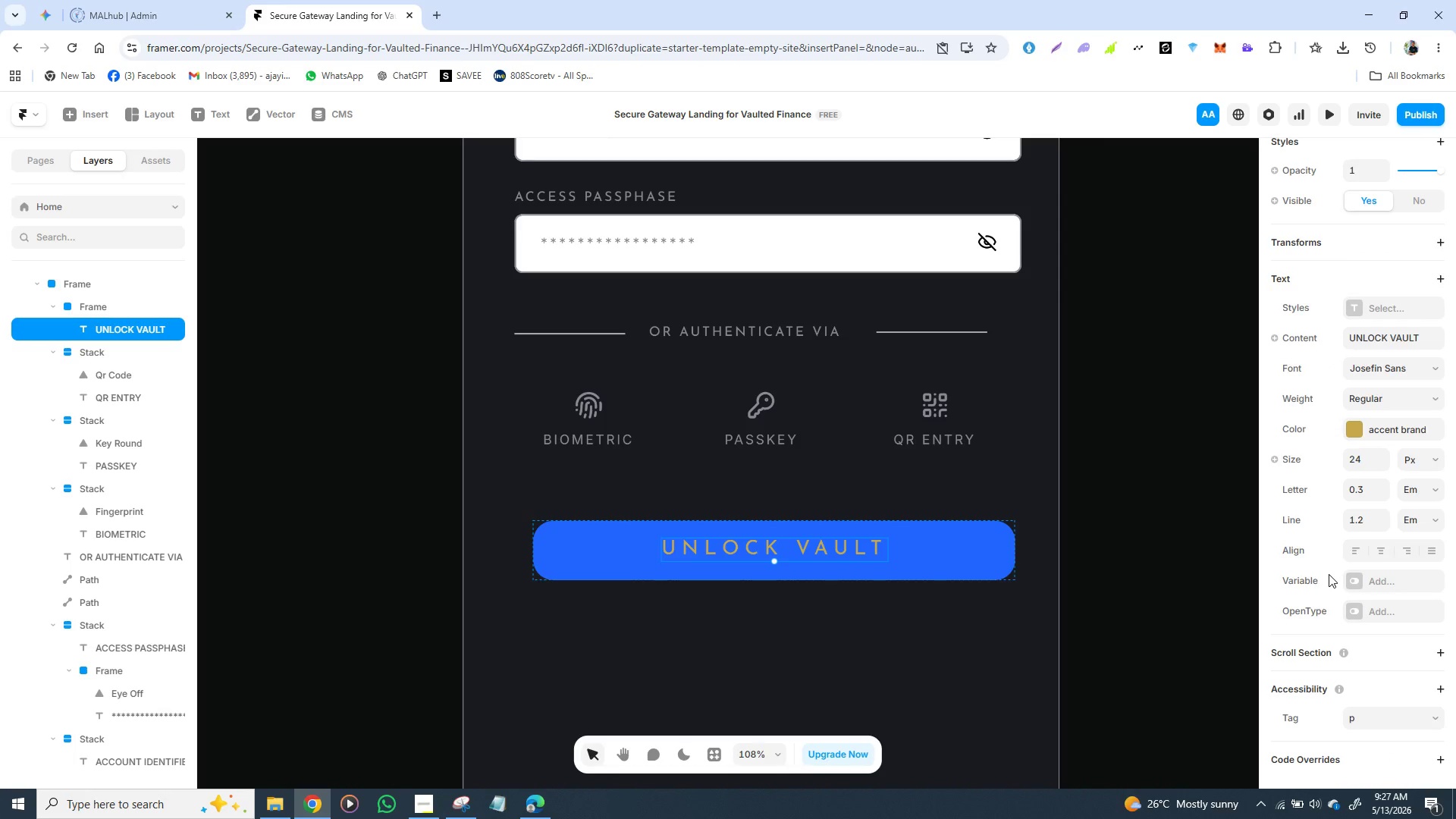 
scroll: coordinate [1329, 574], scroll_direction: up, amount: 2.0
 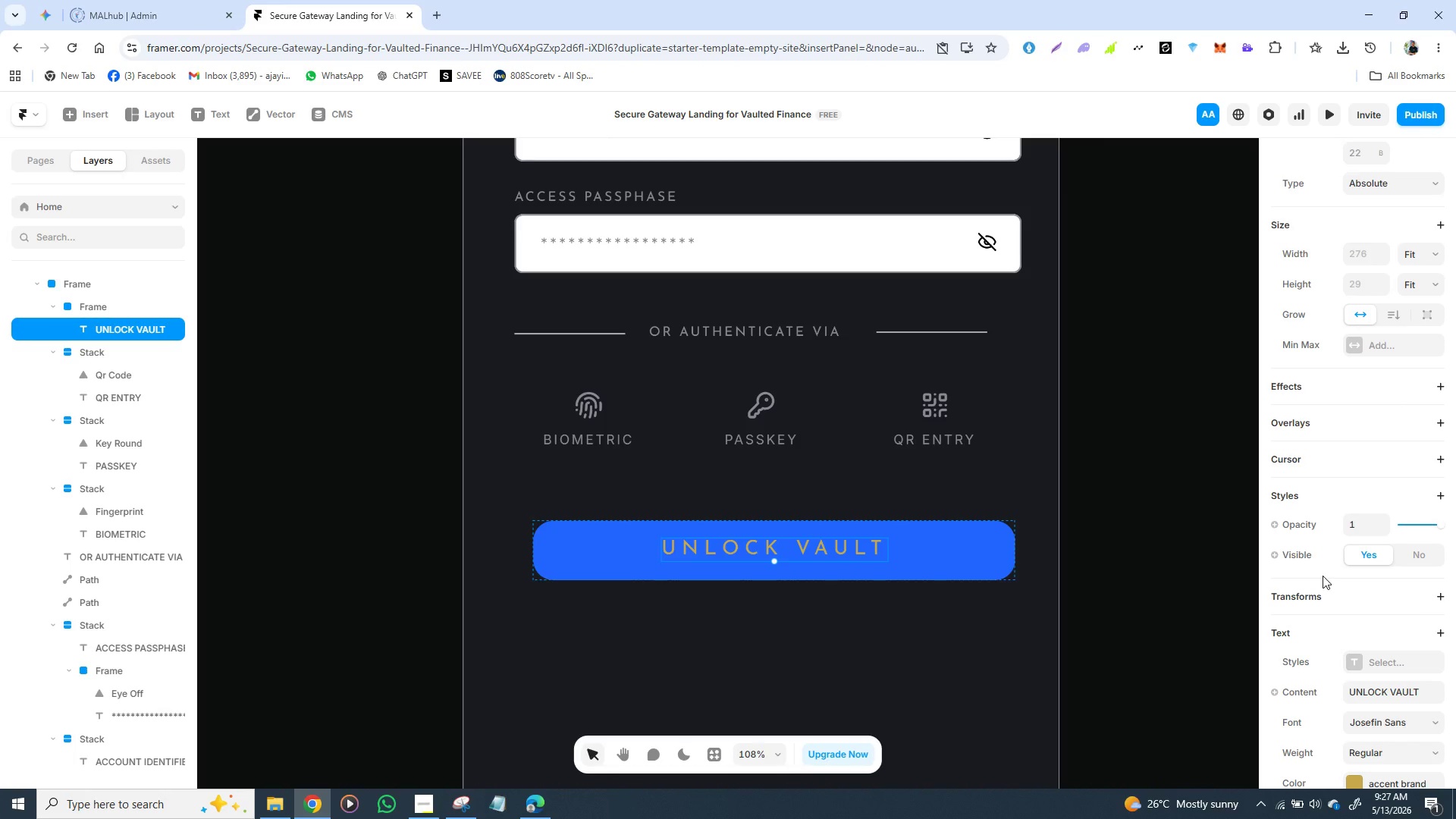 
scroll: coordinate [1323, 576], scroll_direction: down, amount: 2.0
 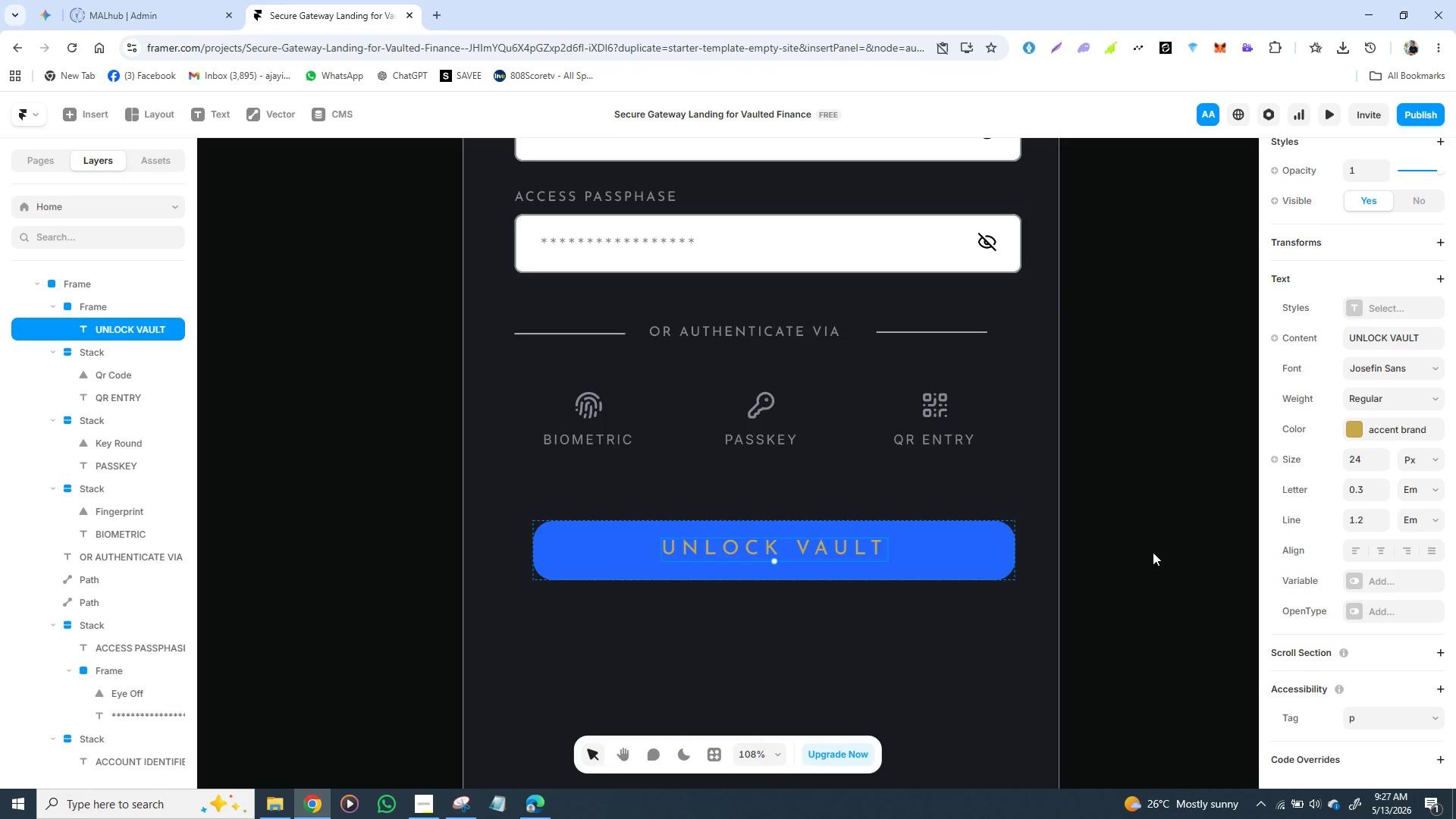 
wait(6.46)
 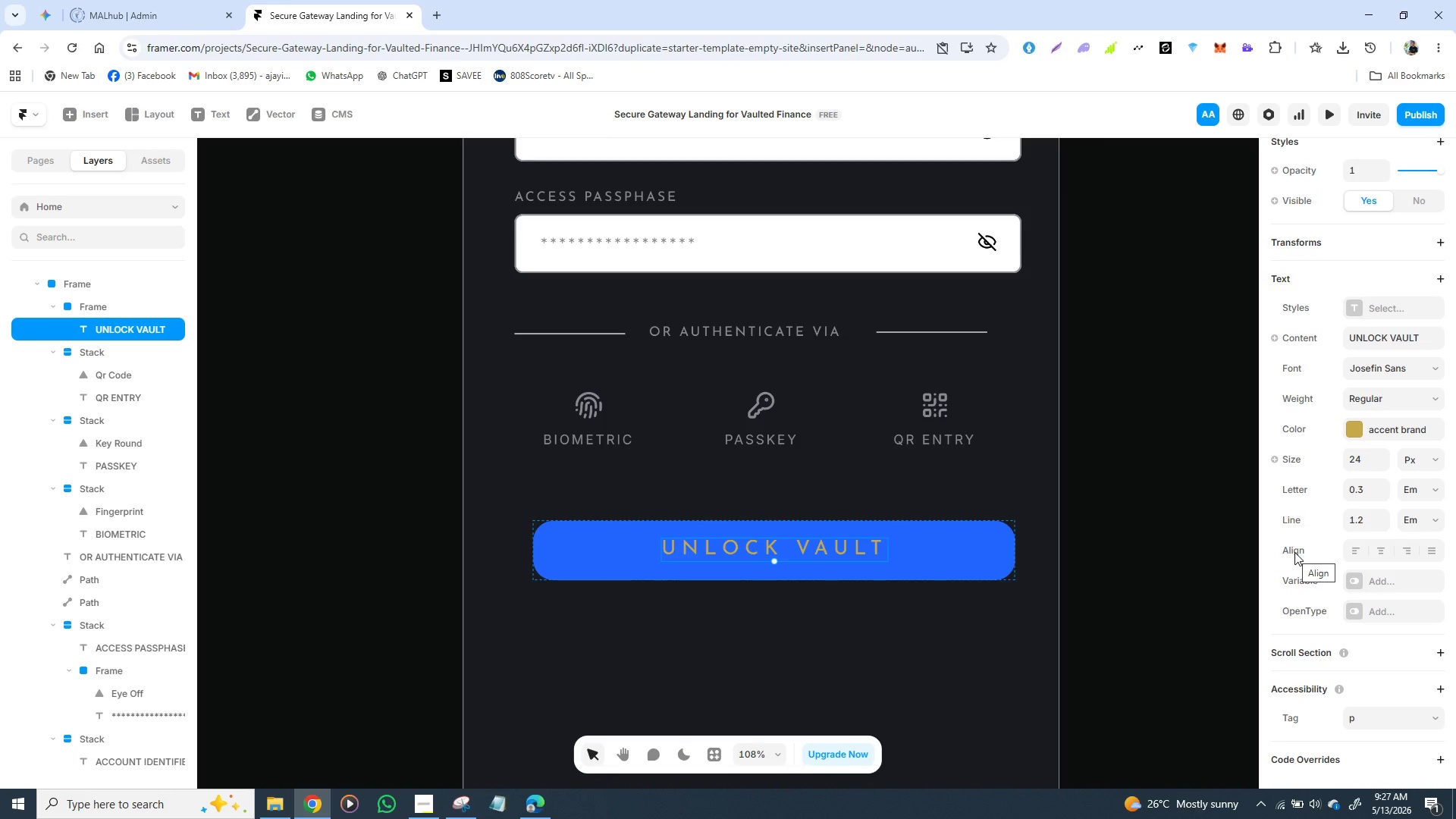 
left_click([1160, 529])
 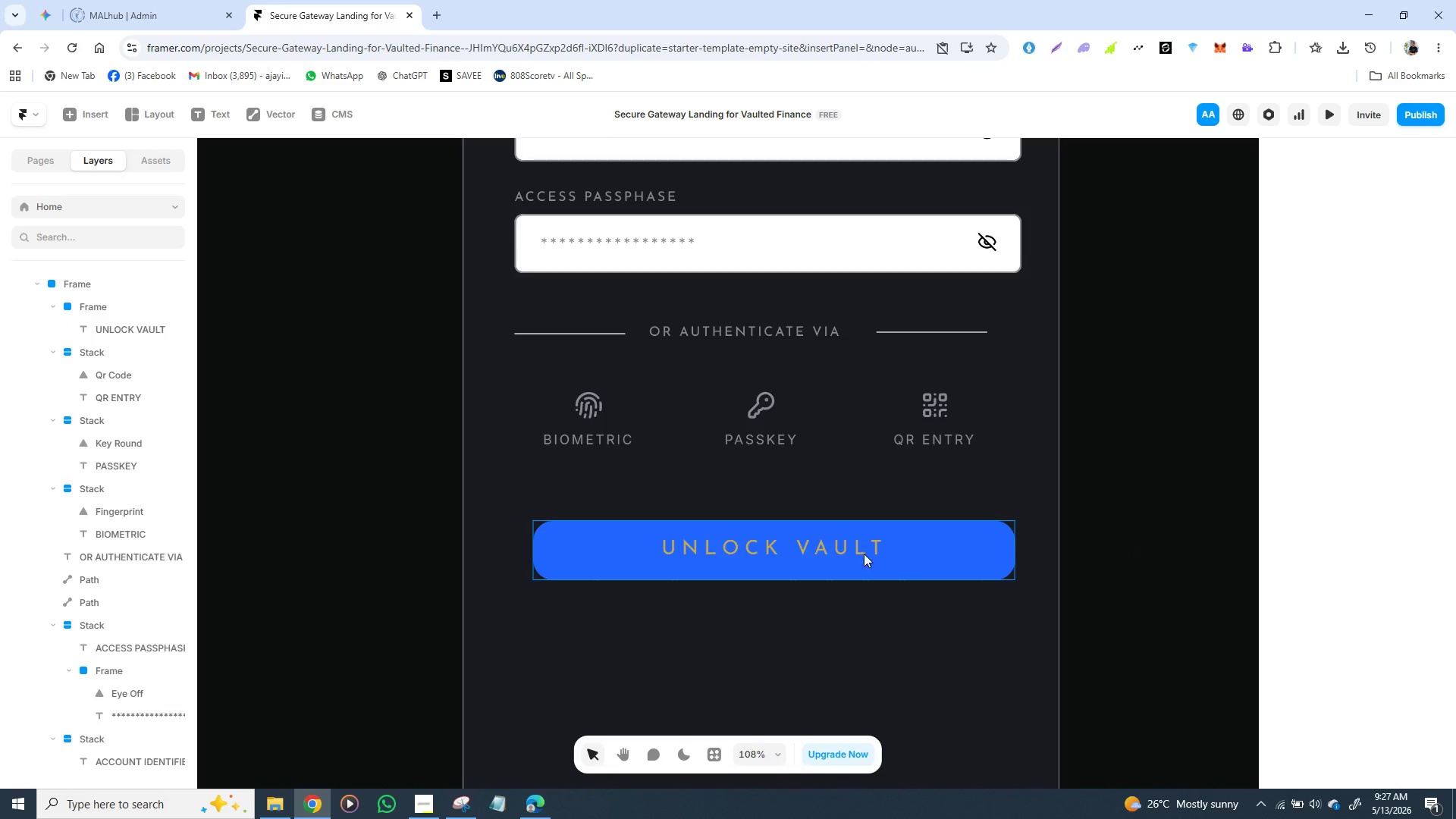 
left_click([846, 544])
 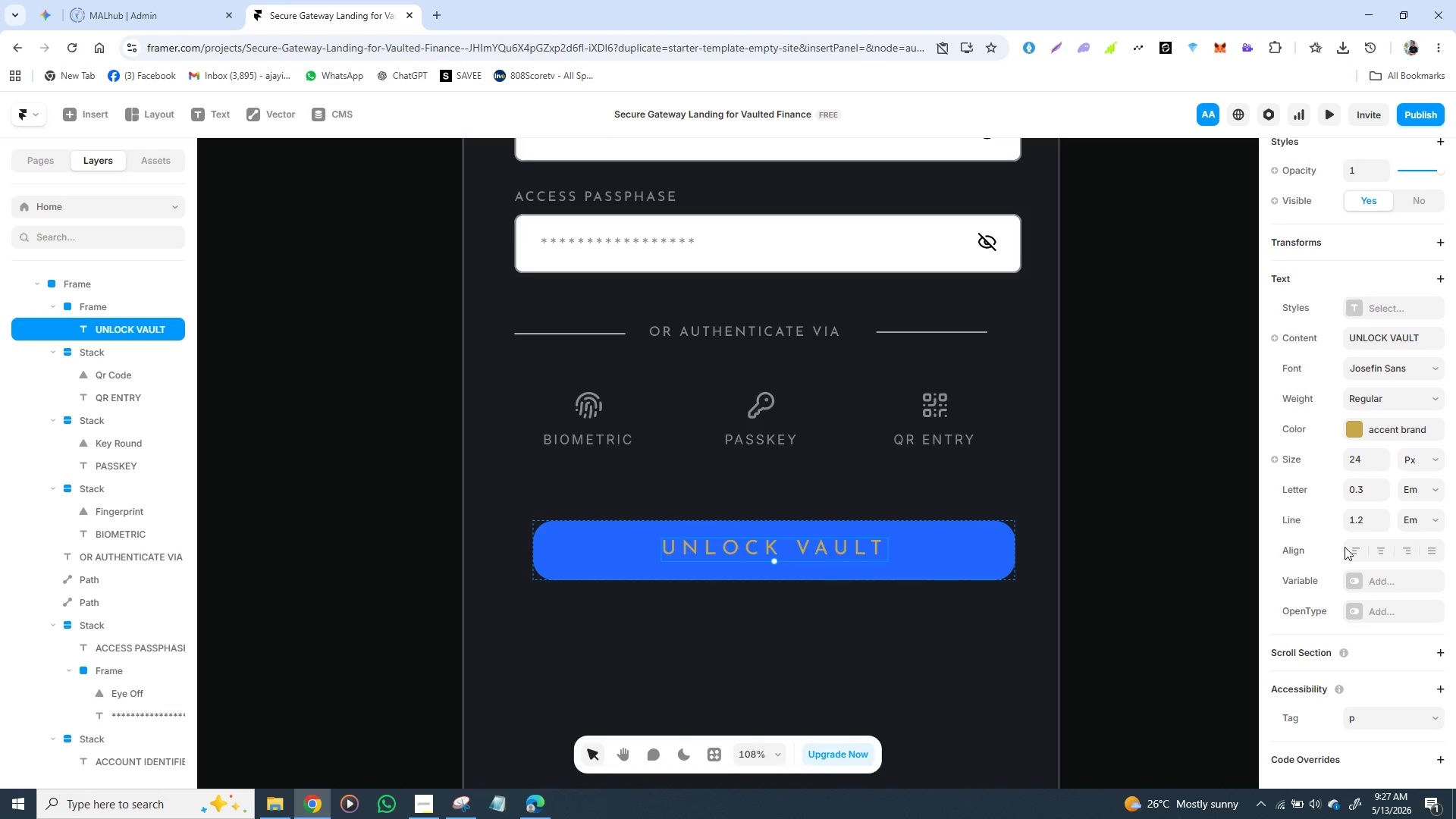 
scroll: coordinate [1348, 540], scroll_direction: down, amount: 2.0
 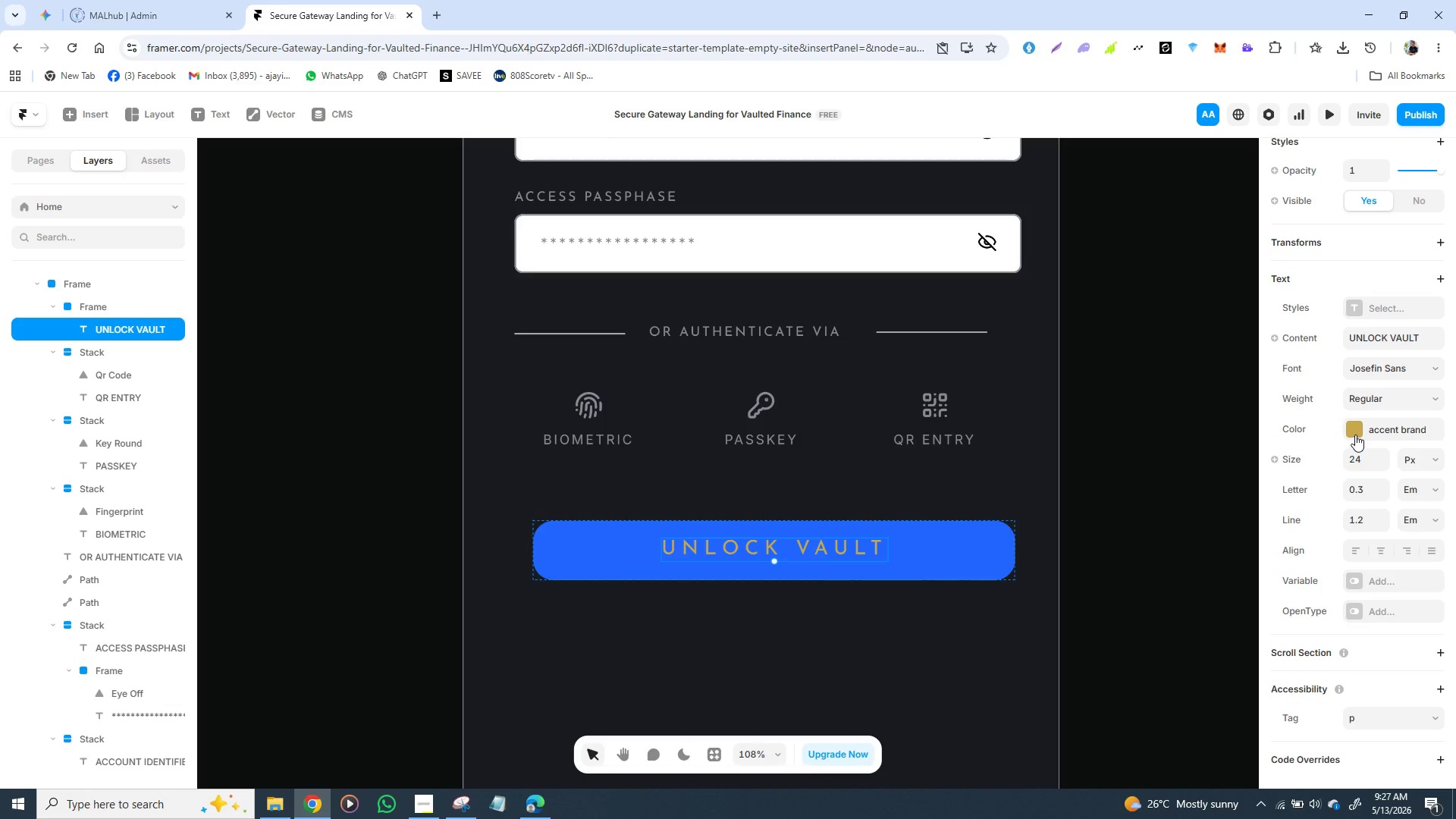 
left_click([1354, 432])
 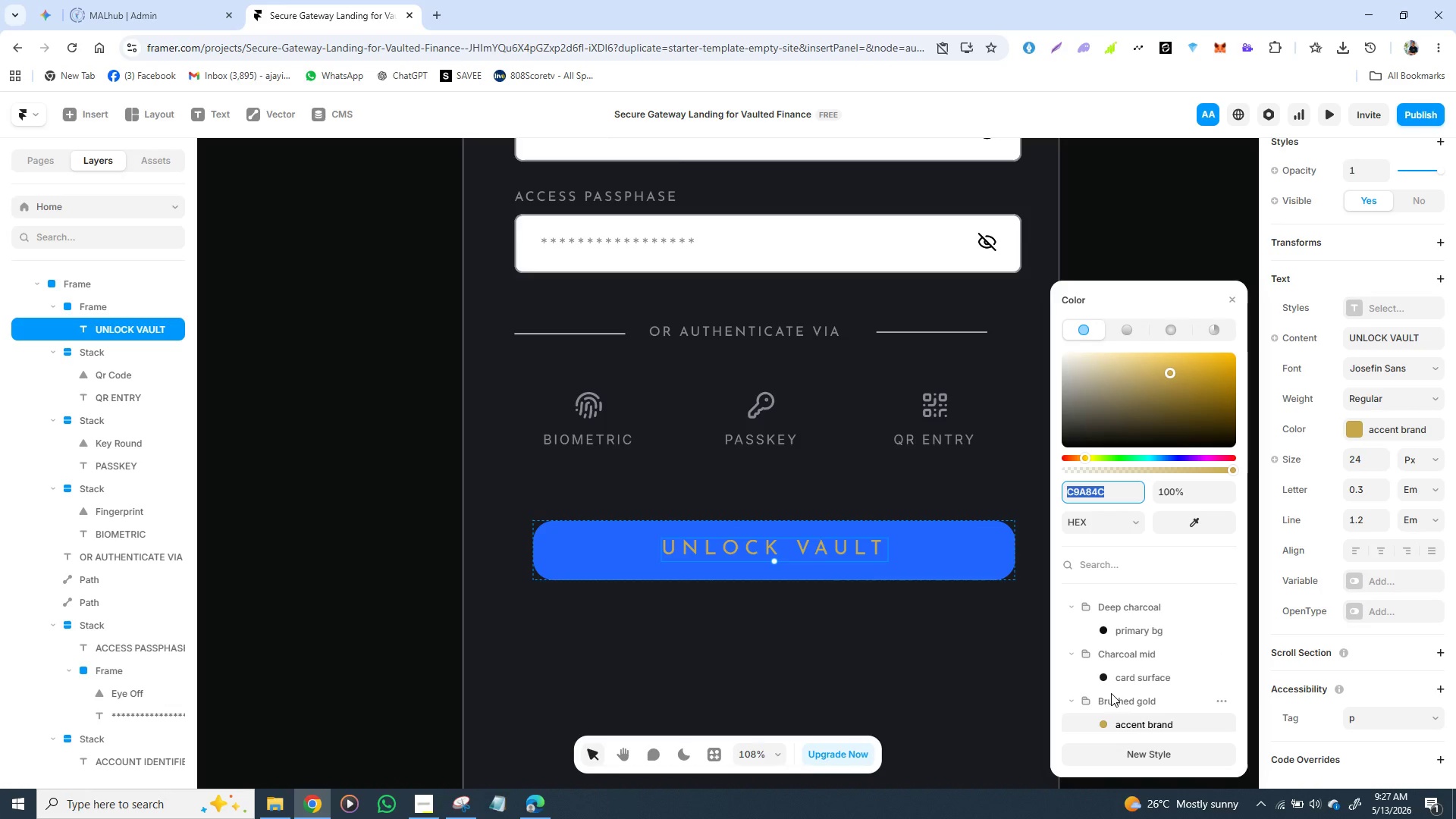 
wait(8.62)
 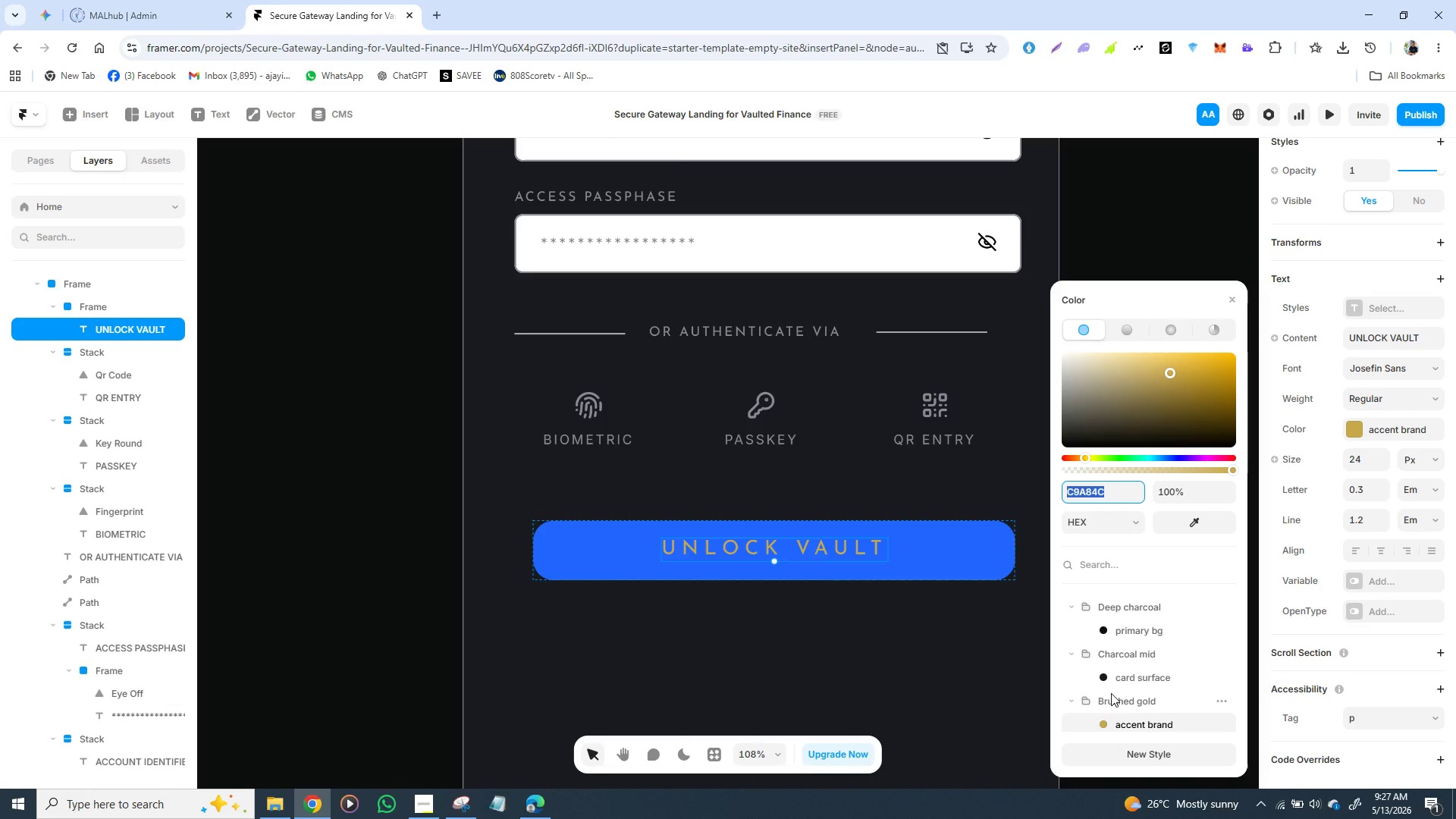 
left_click([1111, 629])
 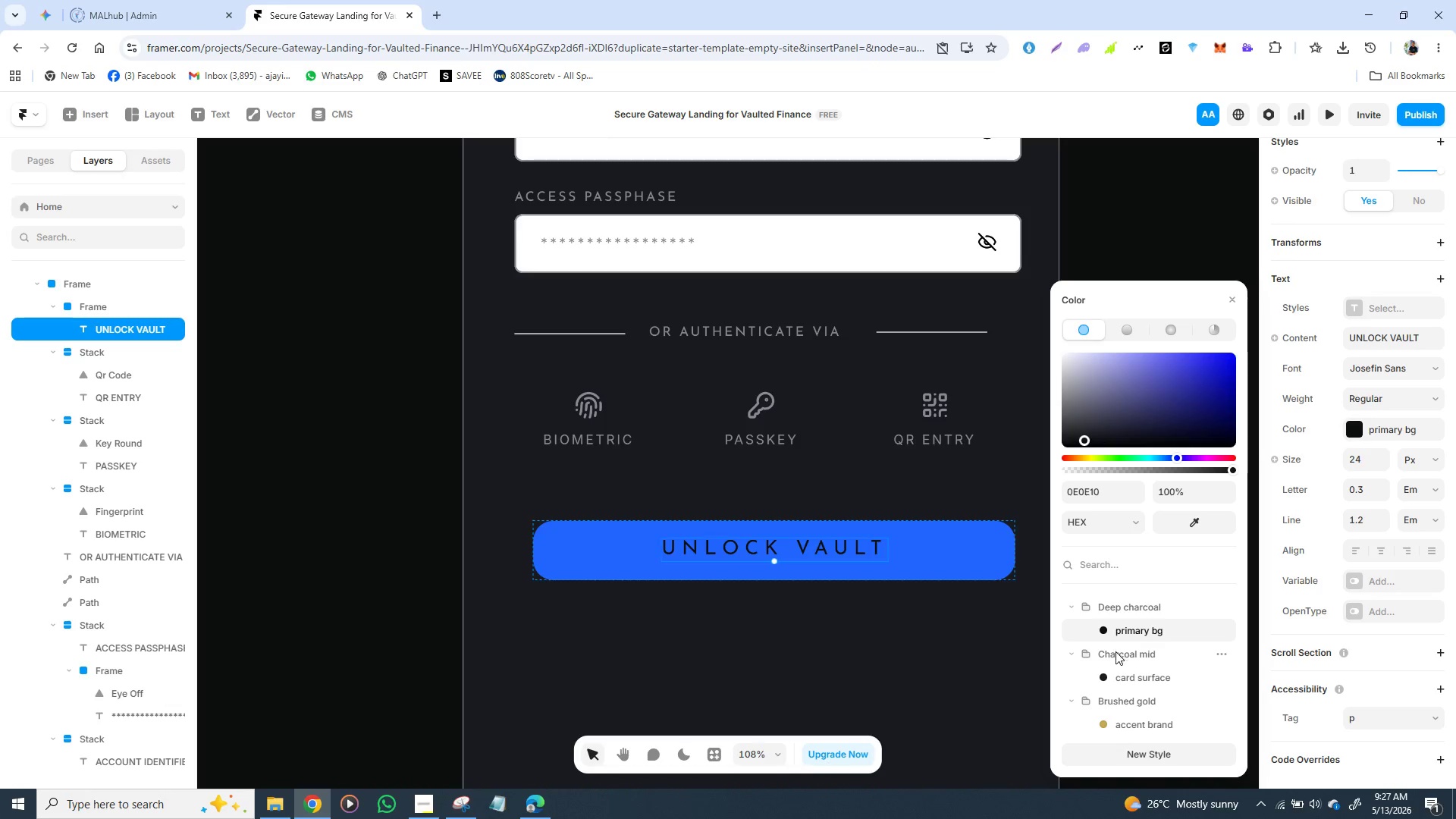 
left_click([1116, 670])
 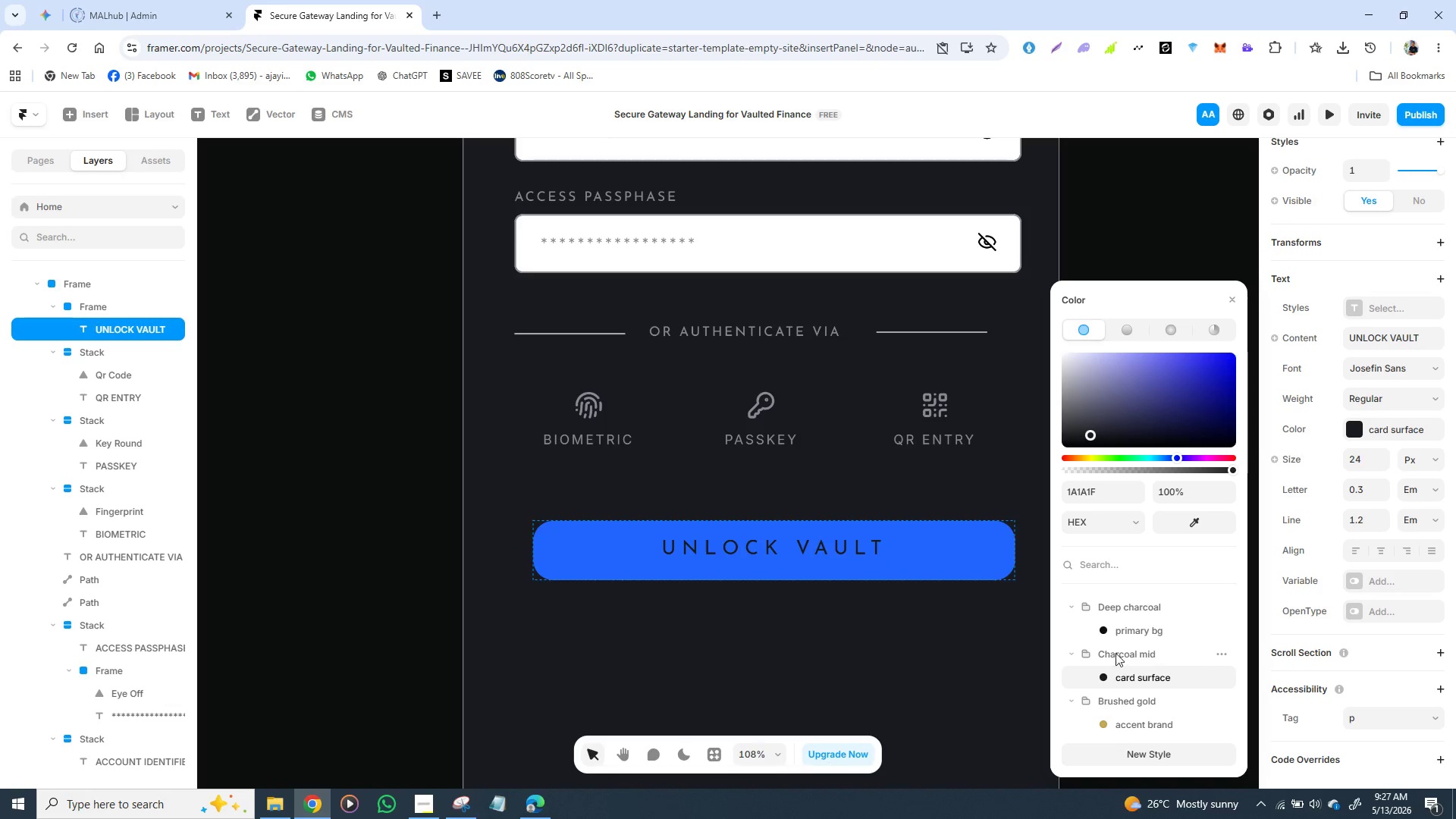 
left_click([1116, 630])
 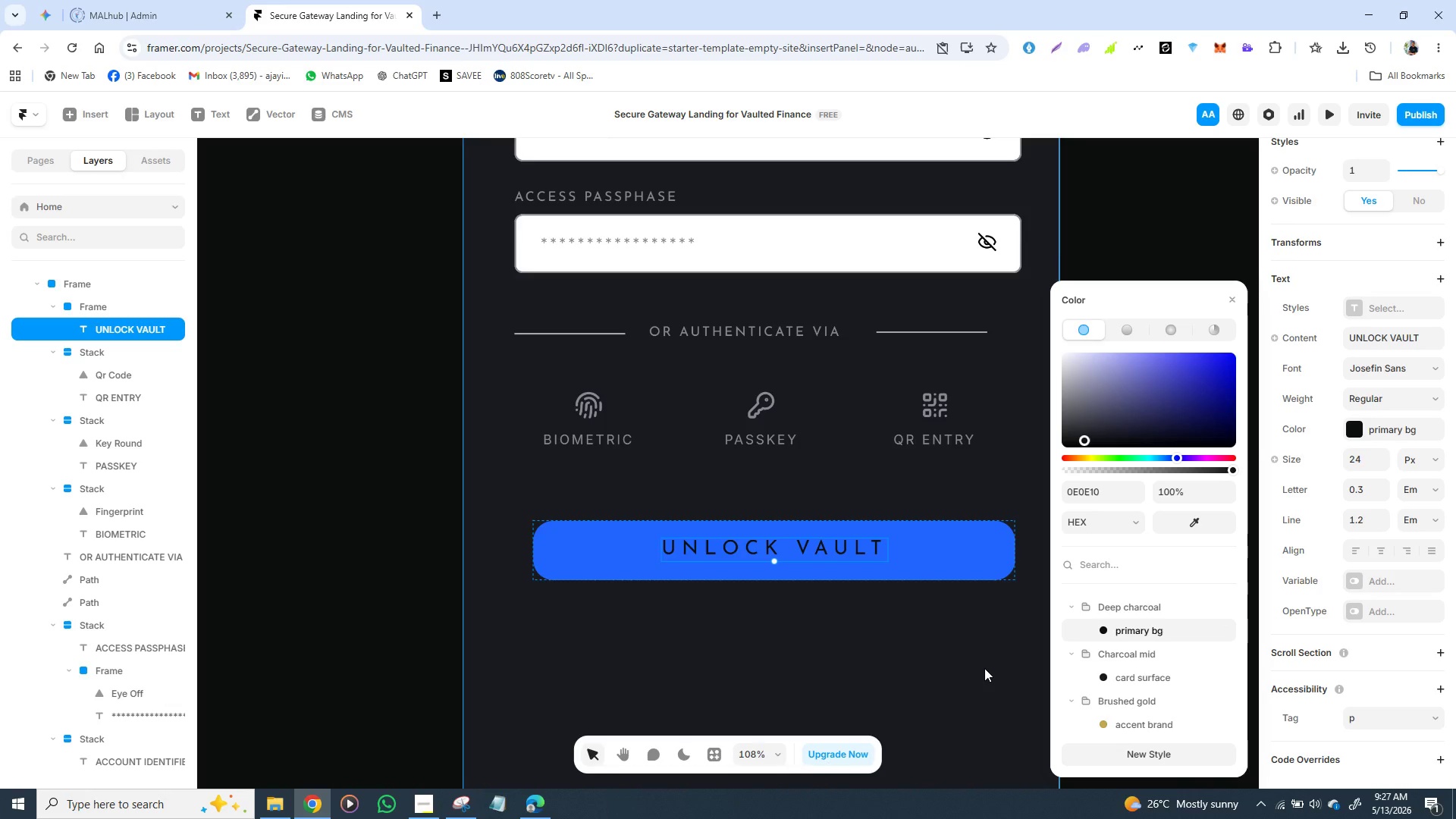 
left_click([984, 668])
 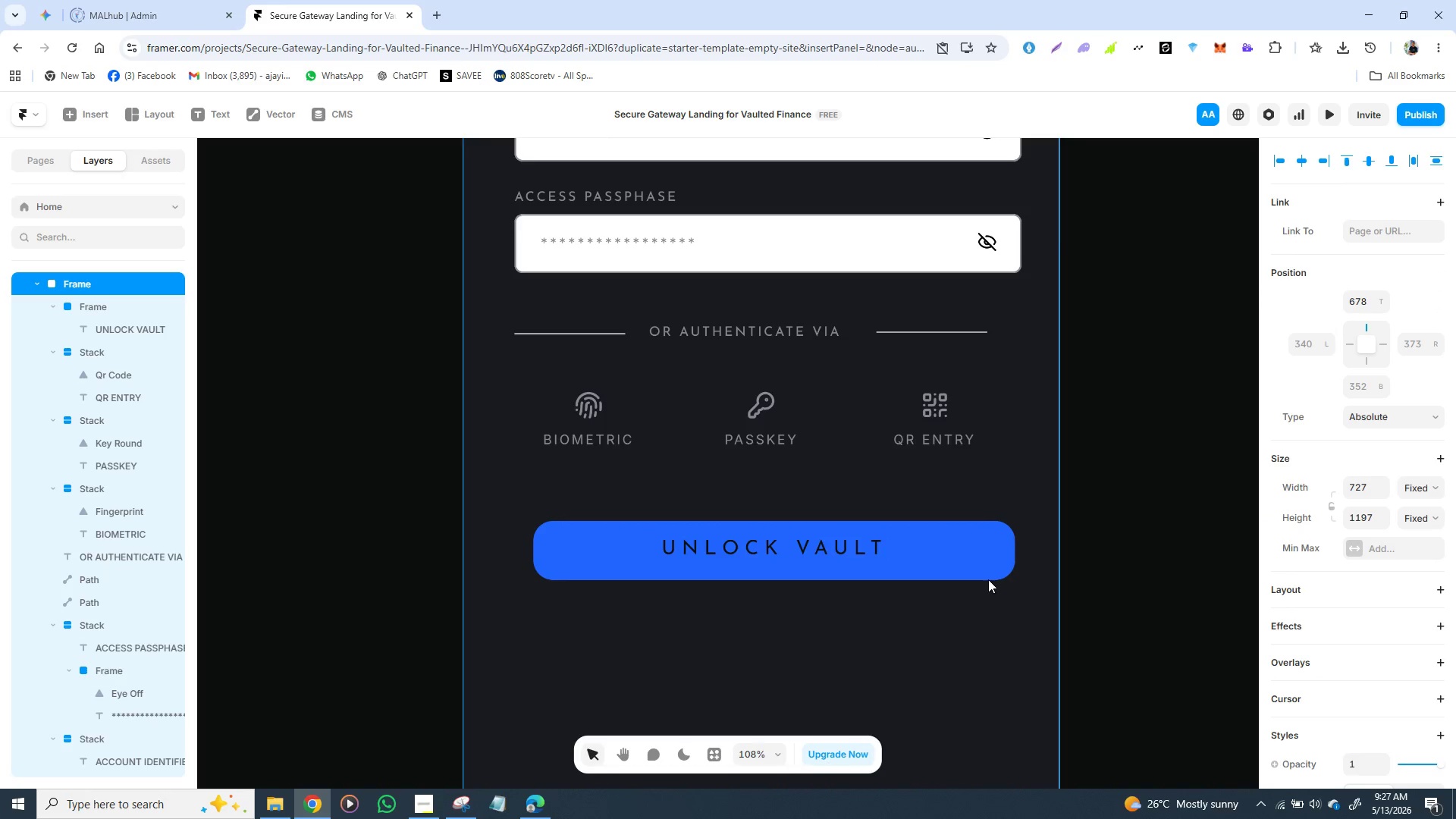 
left_click([989, 565])
 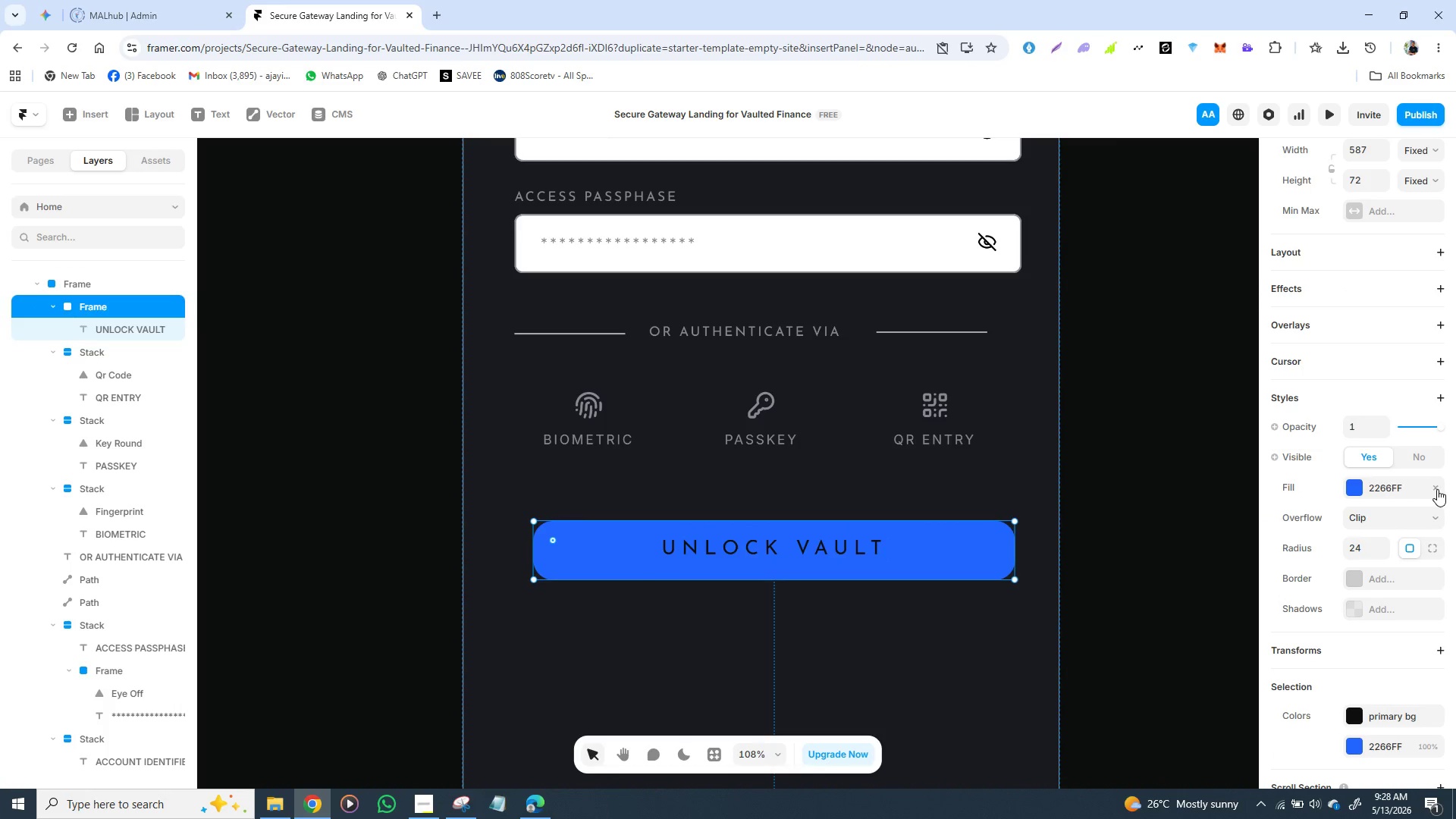 
wait(9.59)
 